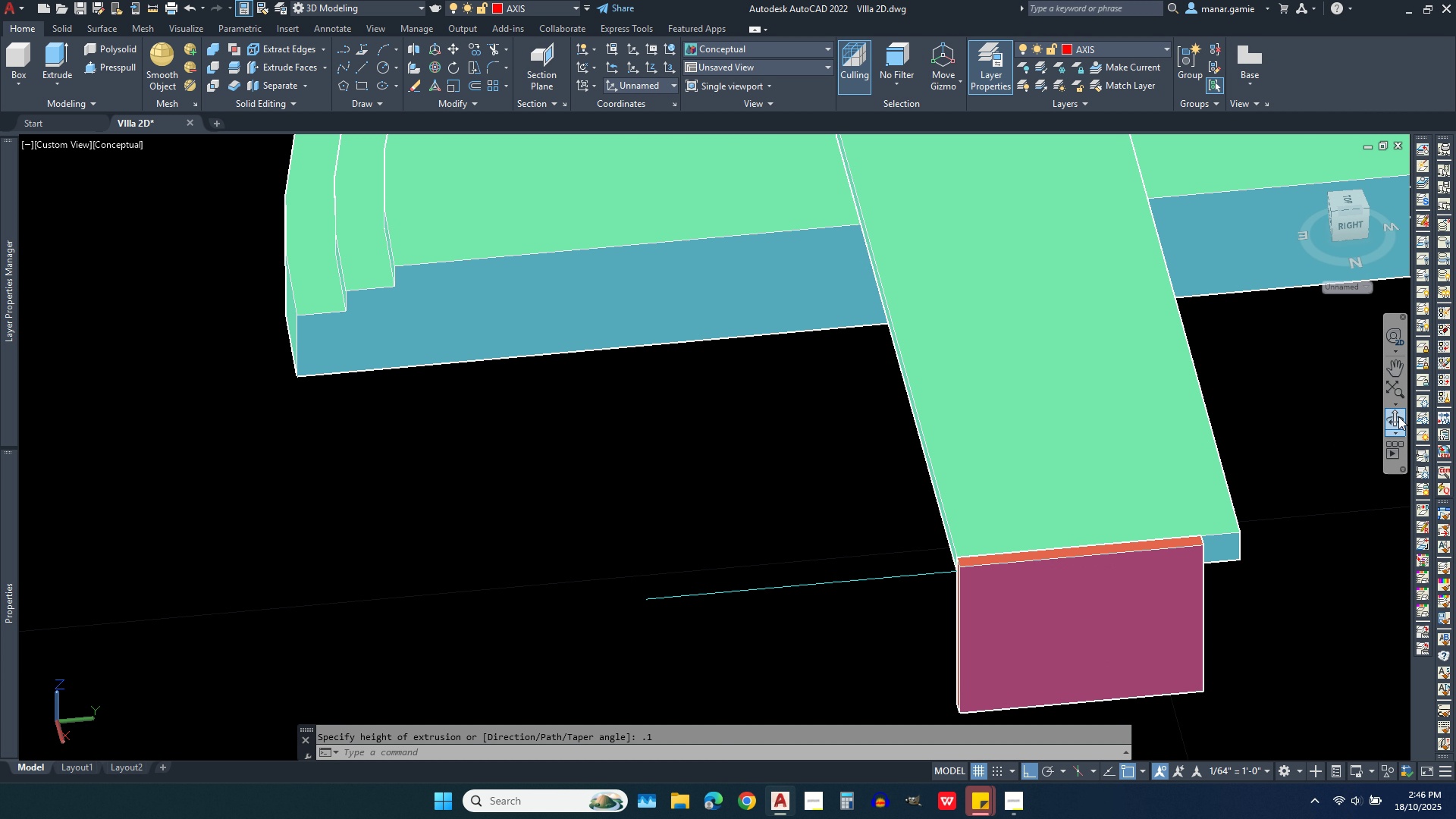 
left_click([1398, 416])
 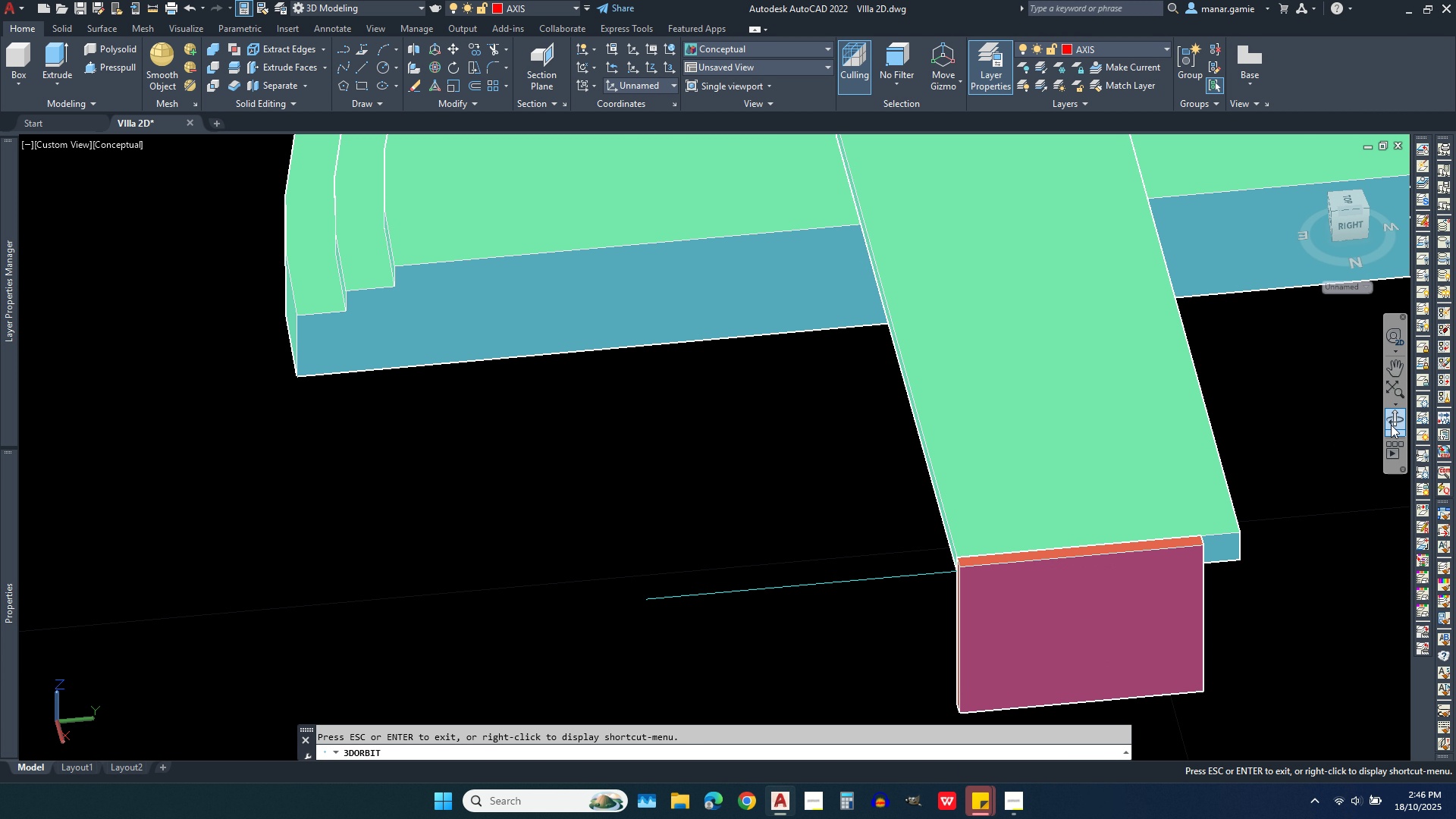 
left_click([1391, 422])
 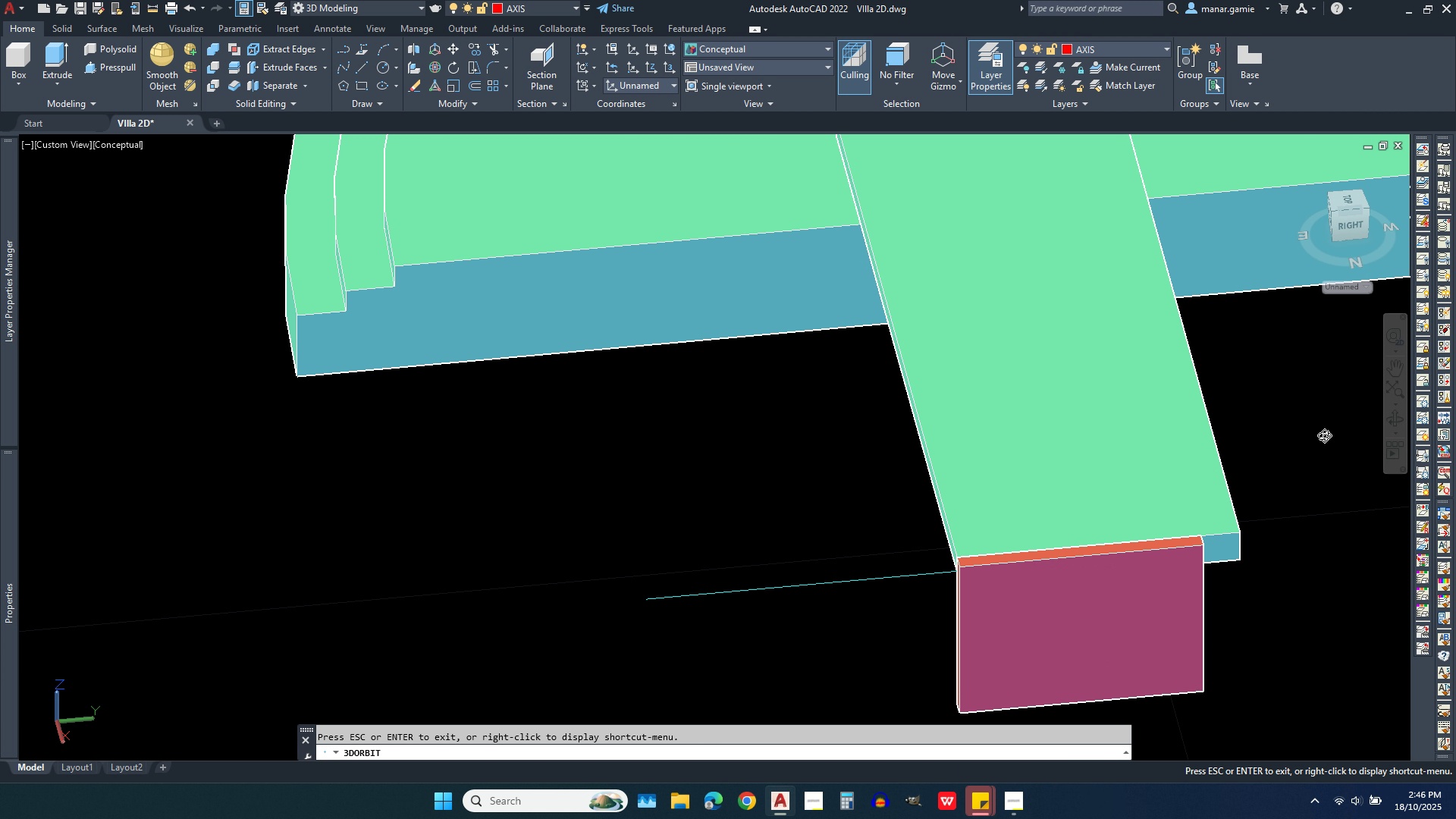 
left_click_drag(start_coordinate=[1324, 435], to_coordinate=[1200, 428])
 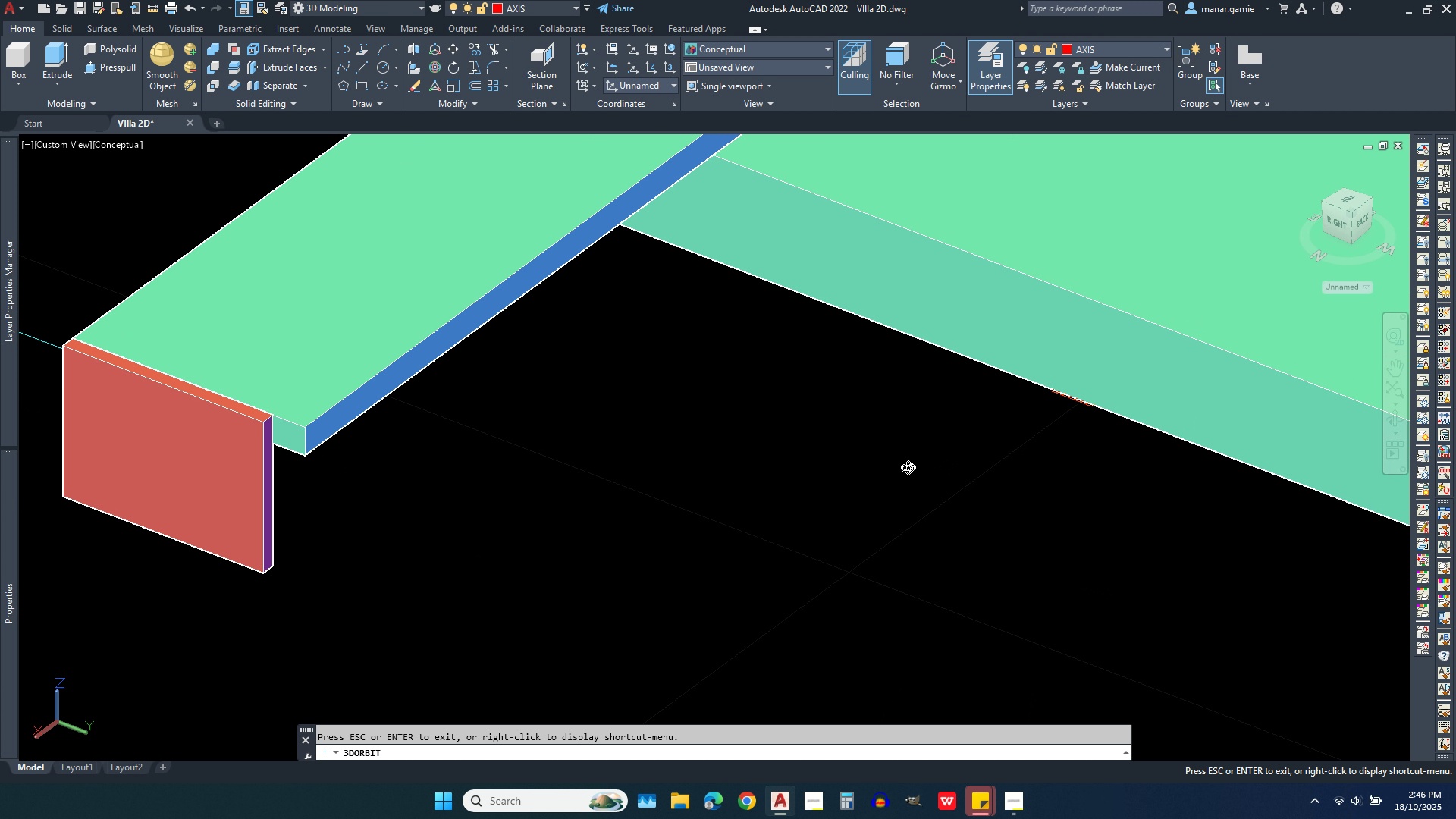 
scroll: coordinate [908, 467], scroll_direction: down, amount: 3.0
 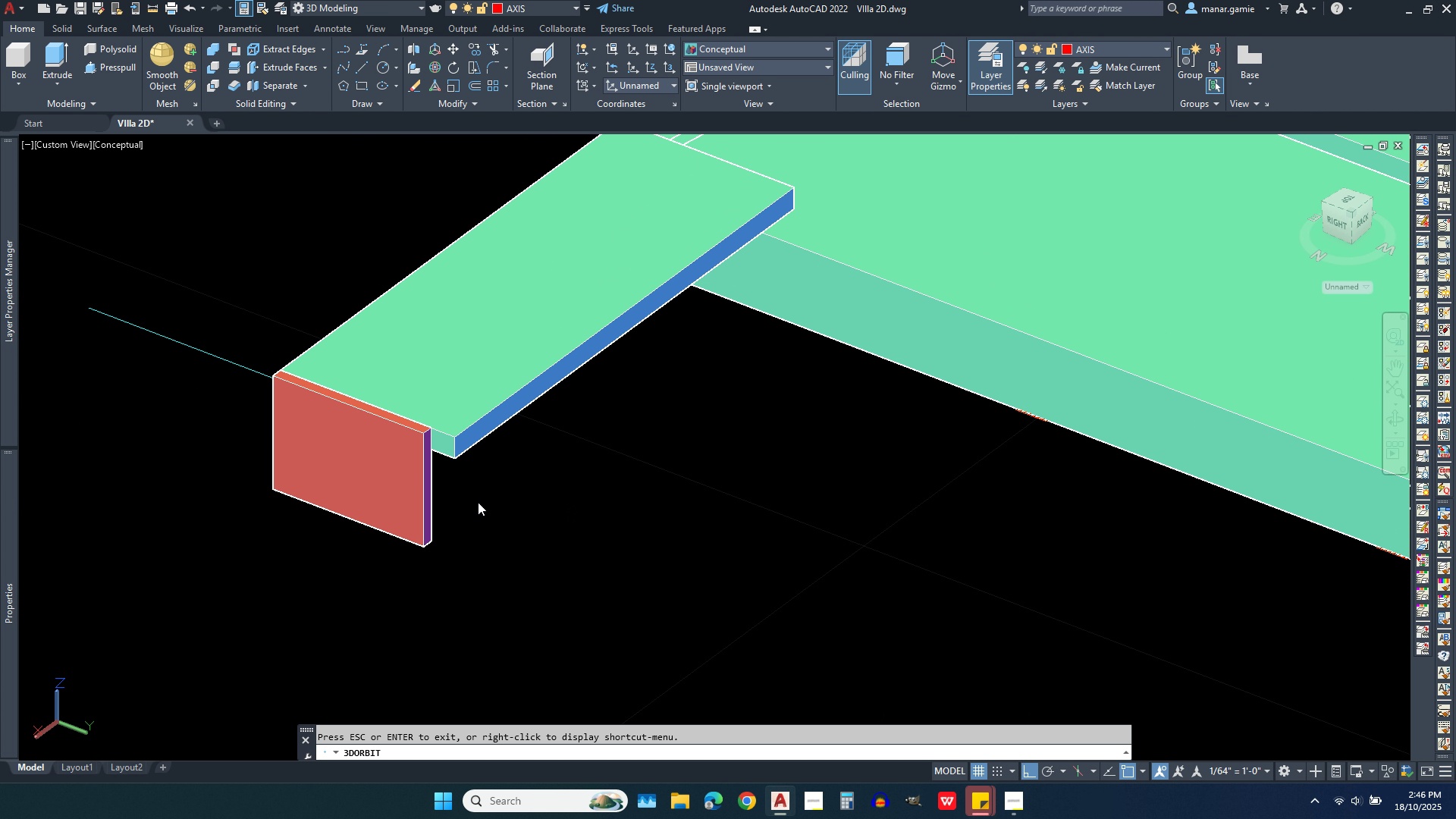 
key(Escape)
 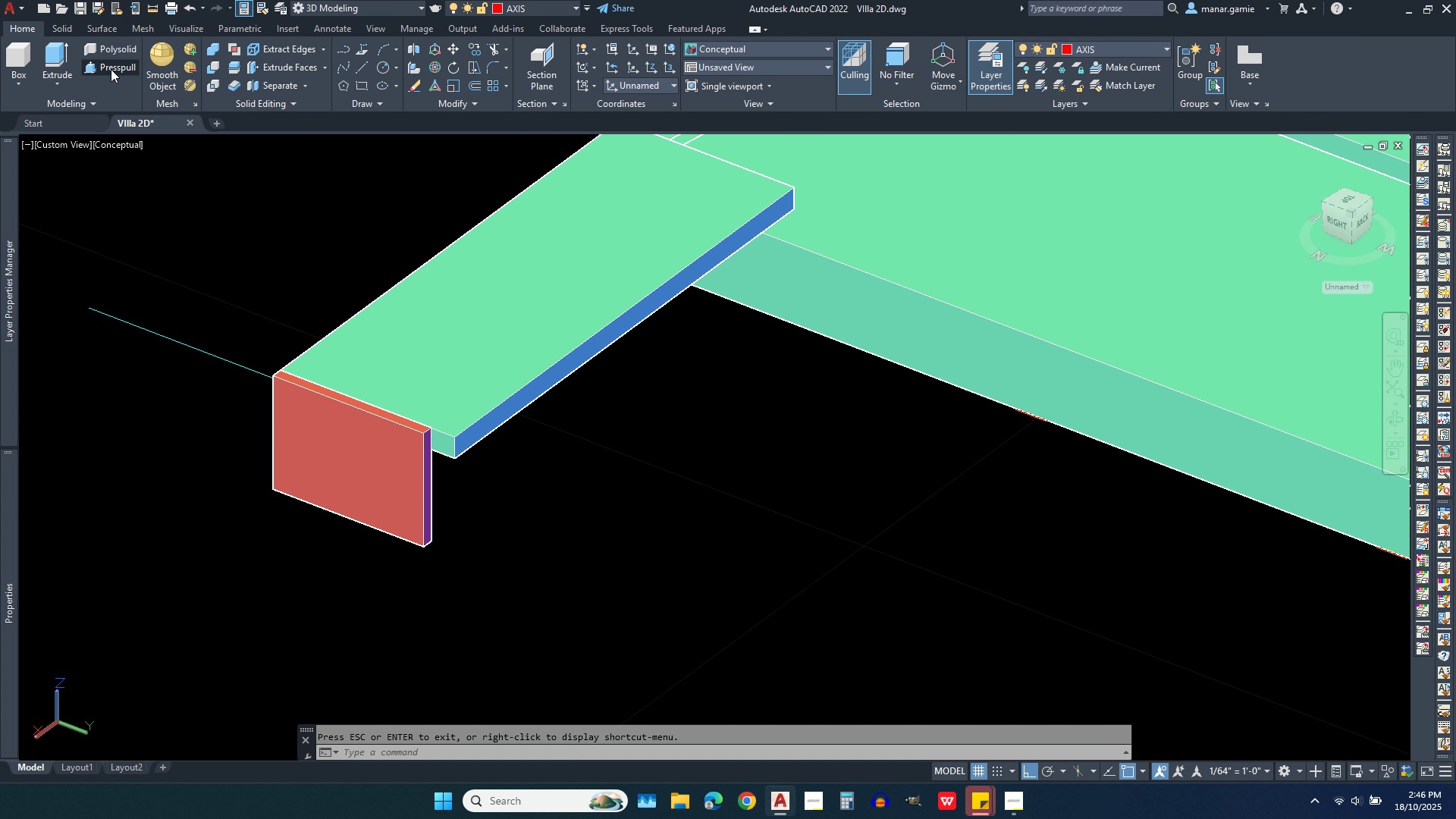 
left_click([111, 69])
 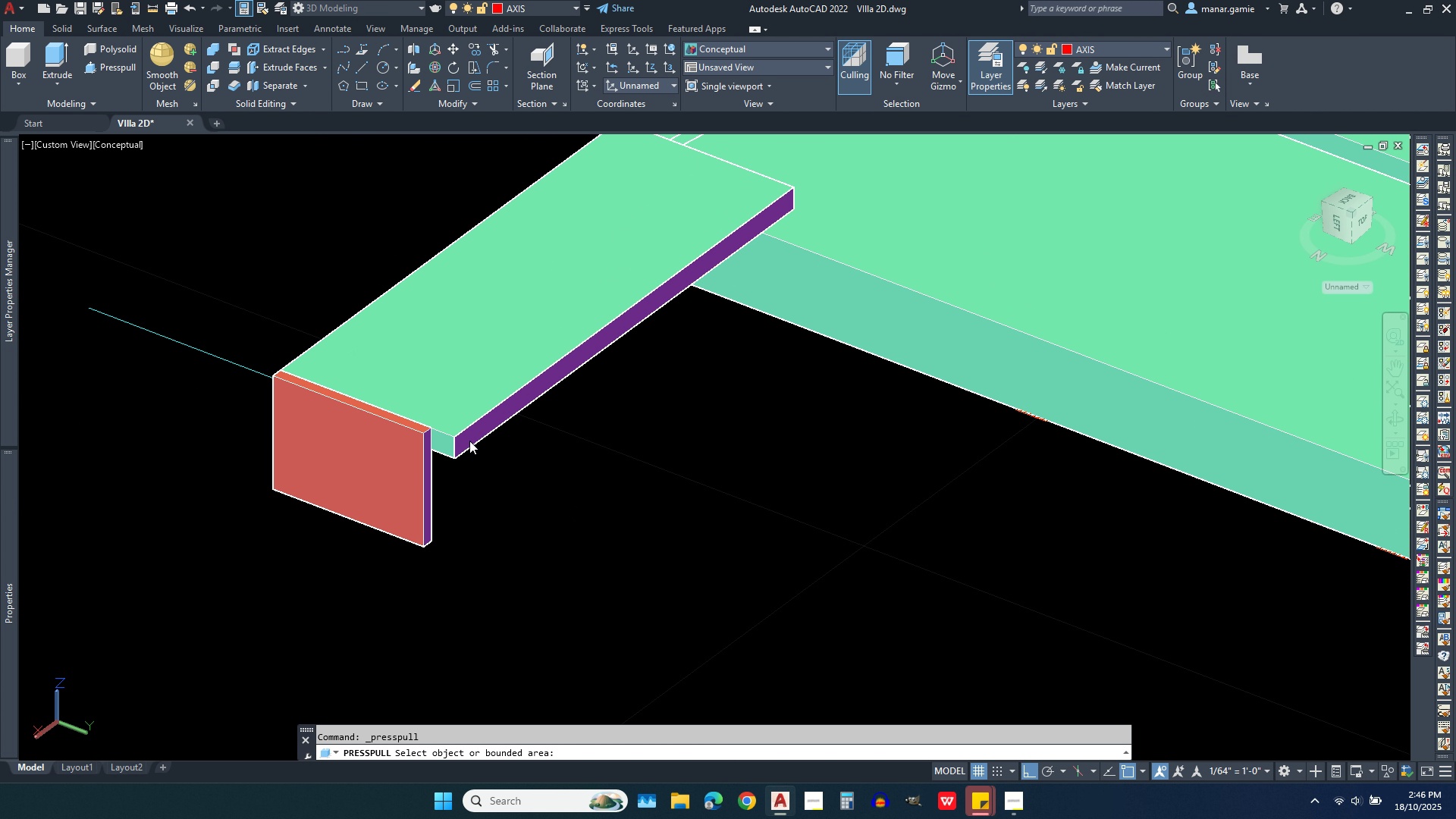 
left_click([469, 441])
 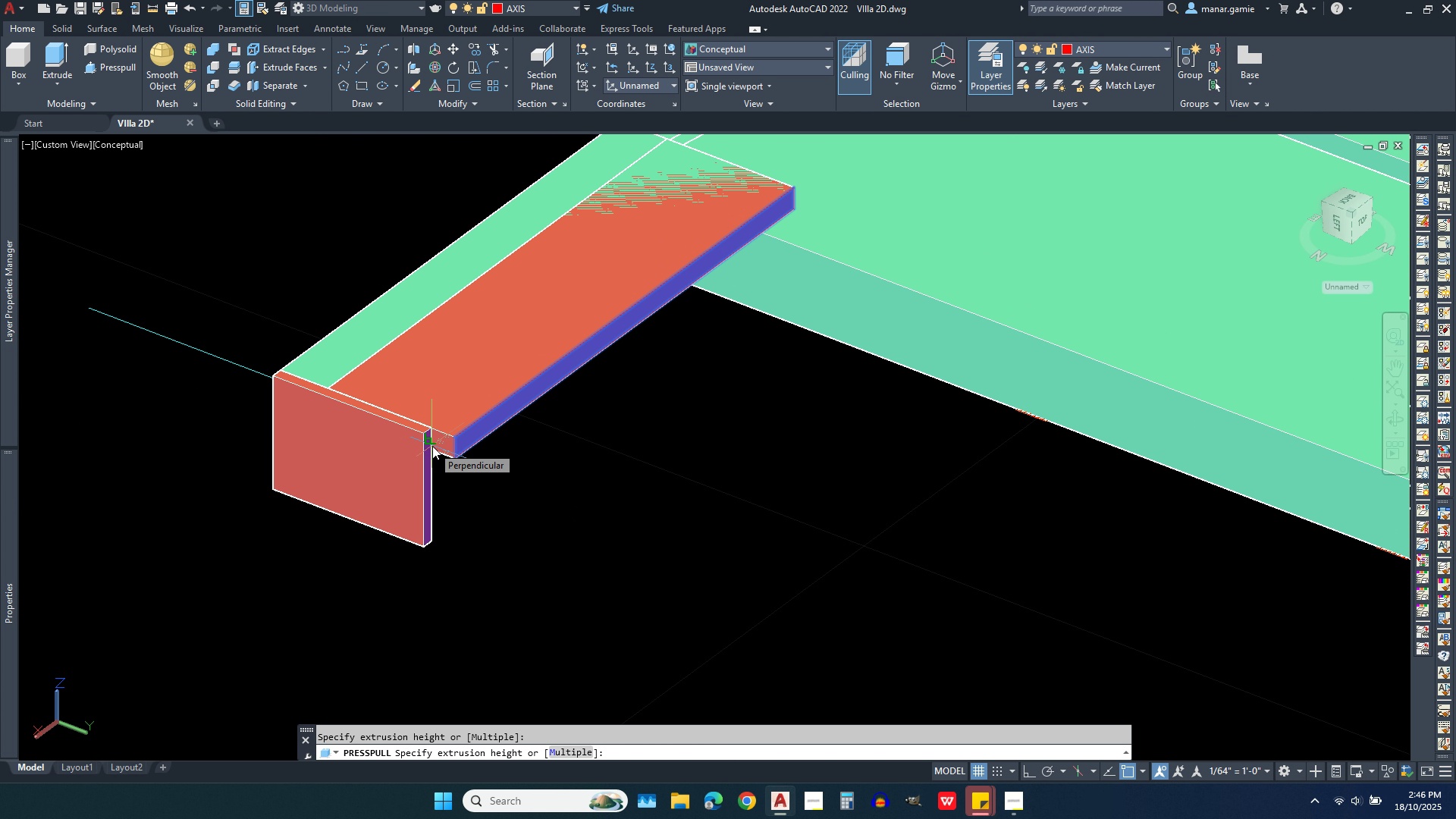 
left_click([432, 446])
 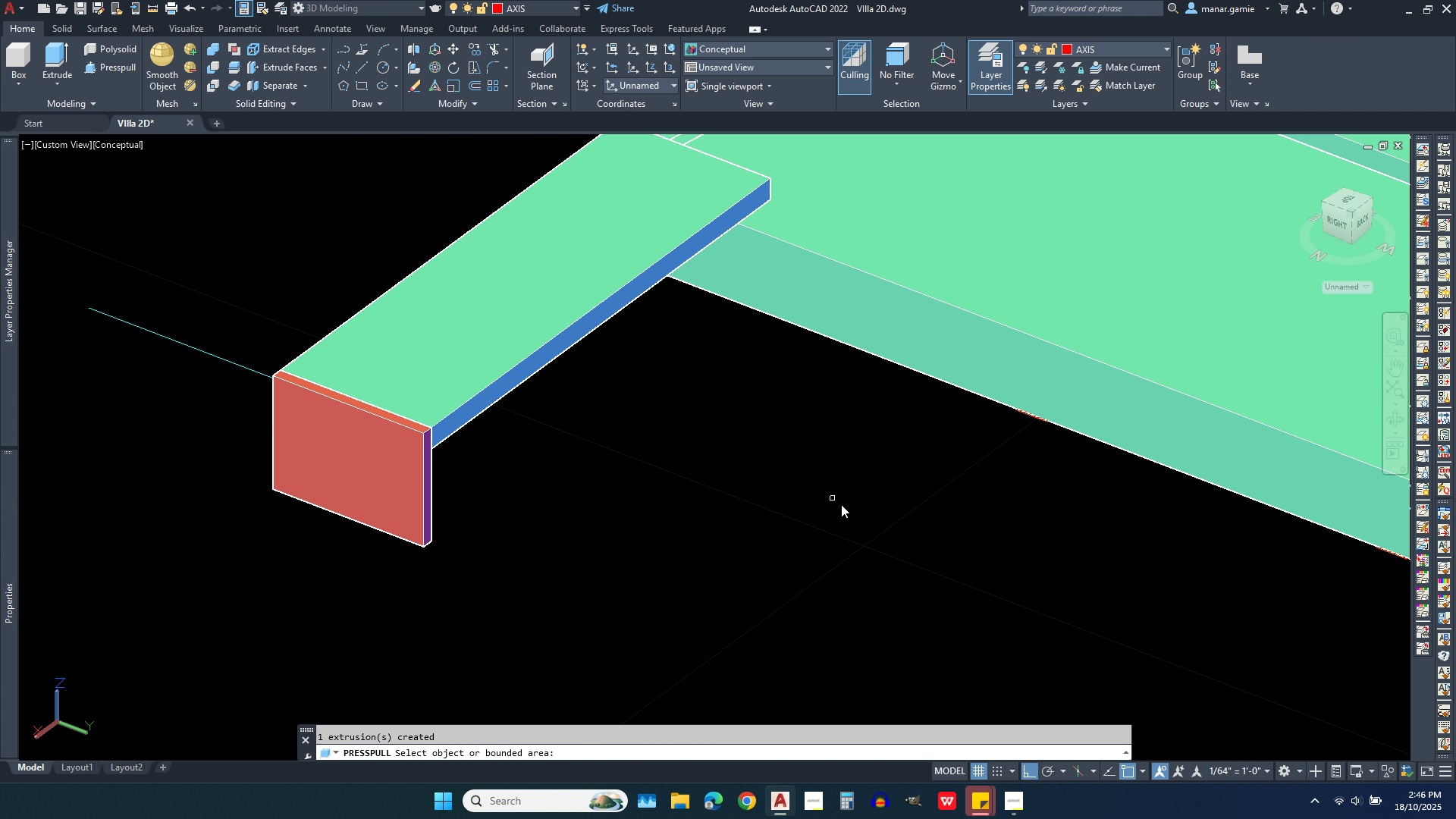 
scroll: coordinate [849, 512], scroll_direction: down, amount: 2.0
 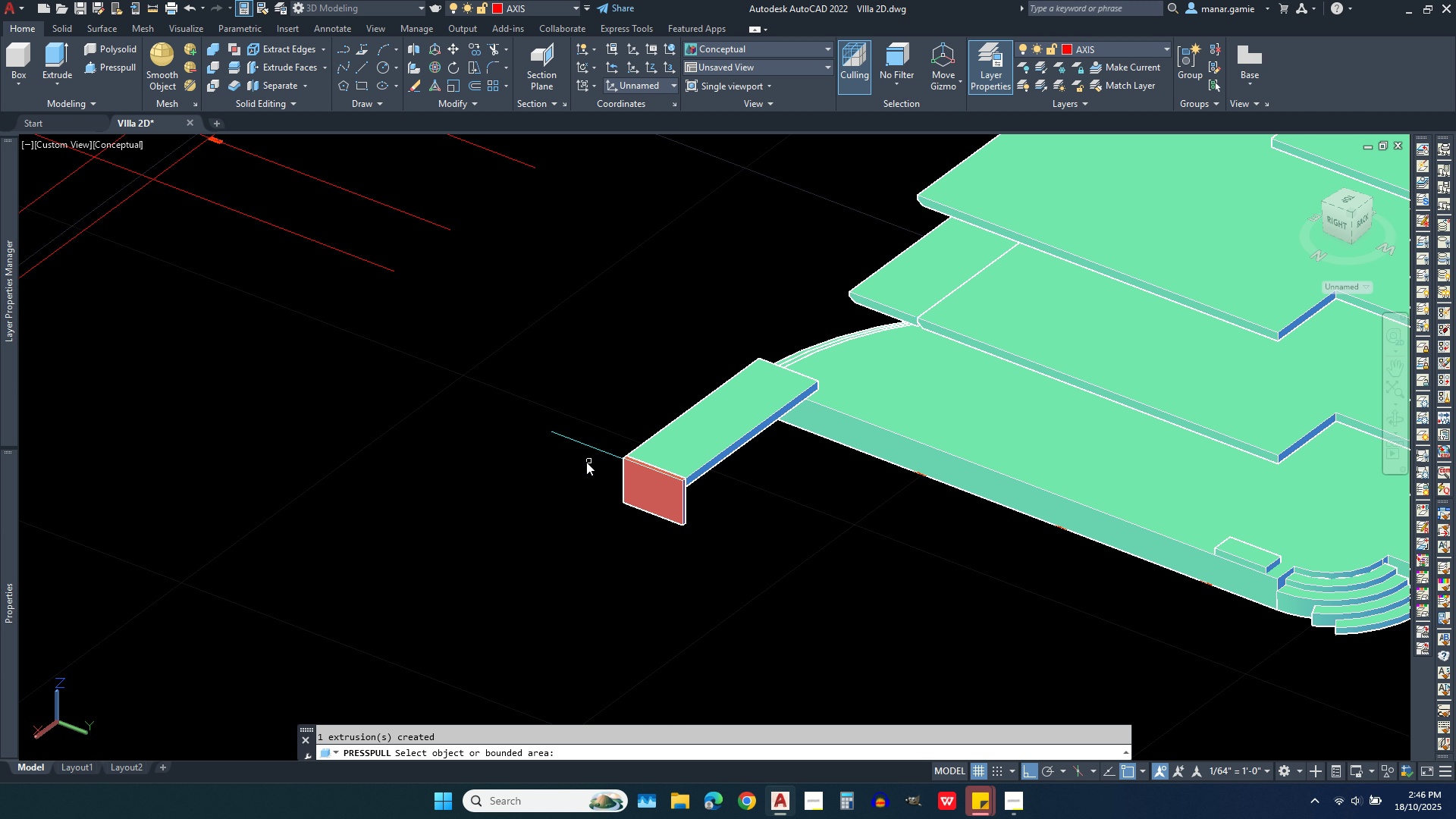 
scroll: coordinate [586, 460], scroll_direction: up, amount: 3.0
 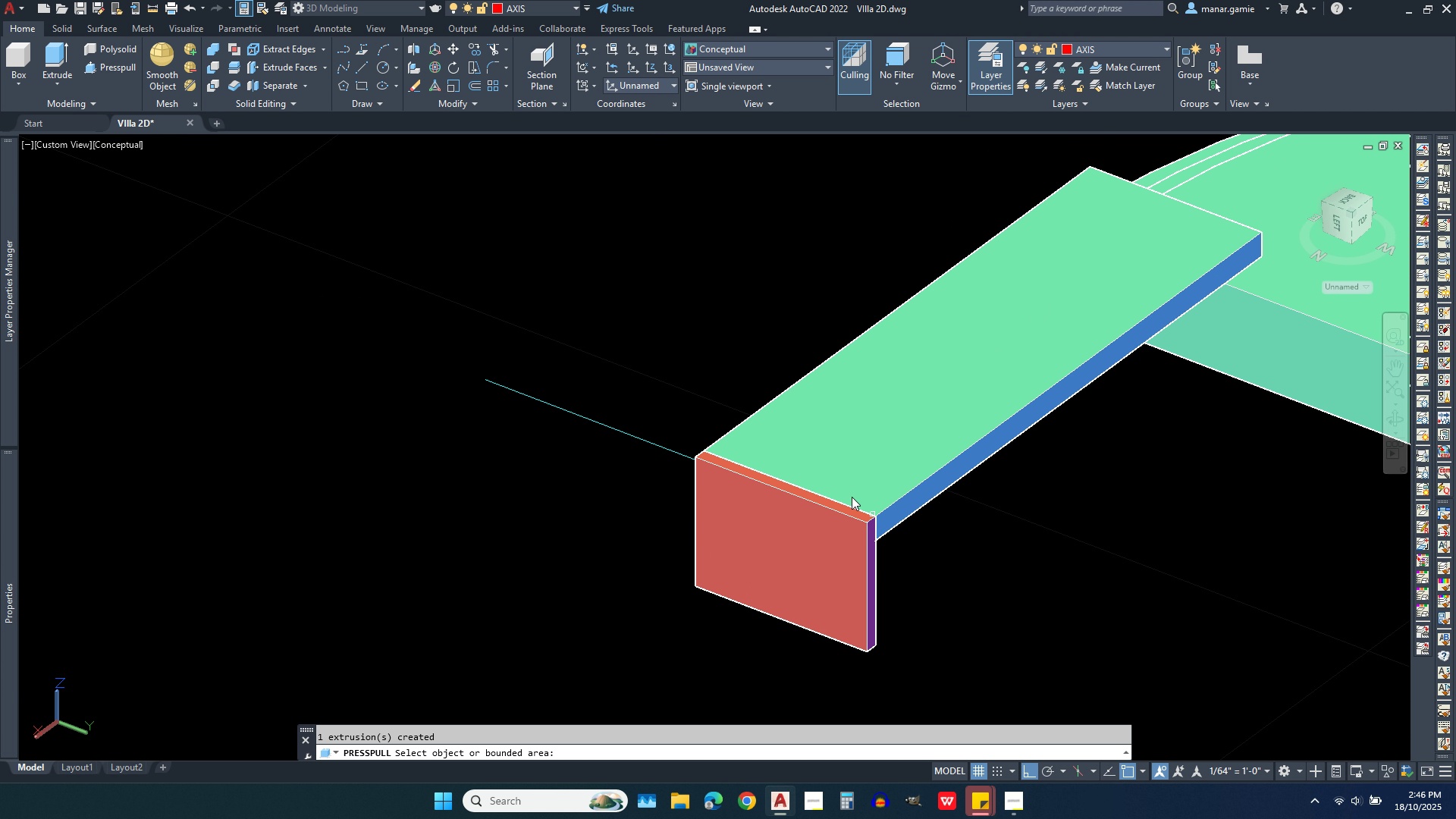 
scroll: coordinate [833, 483], scroll_direction: down, amount: 2.0
 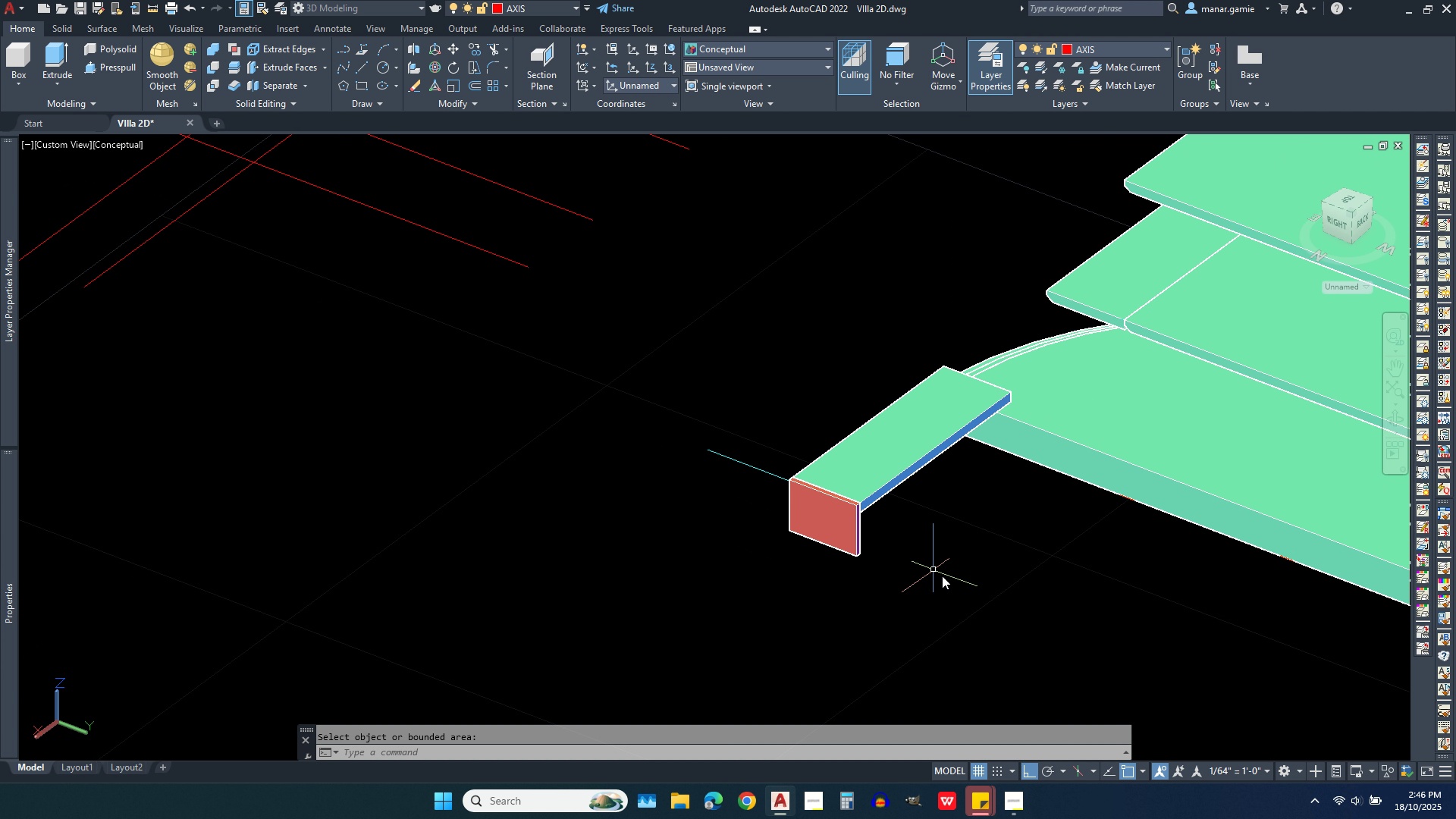 
key(Escape)
 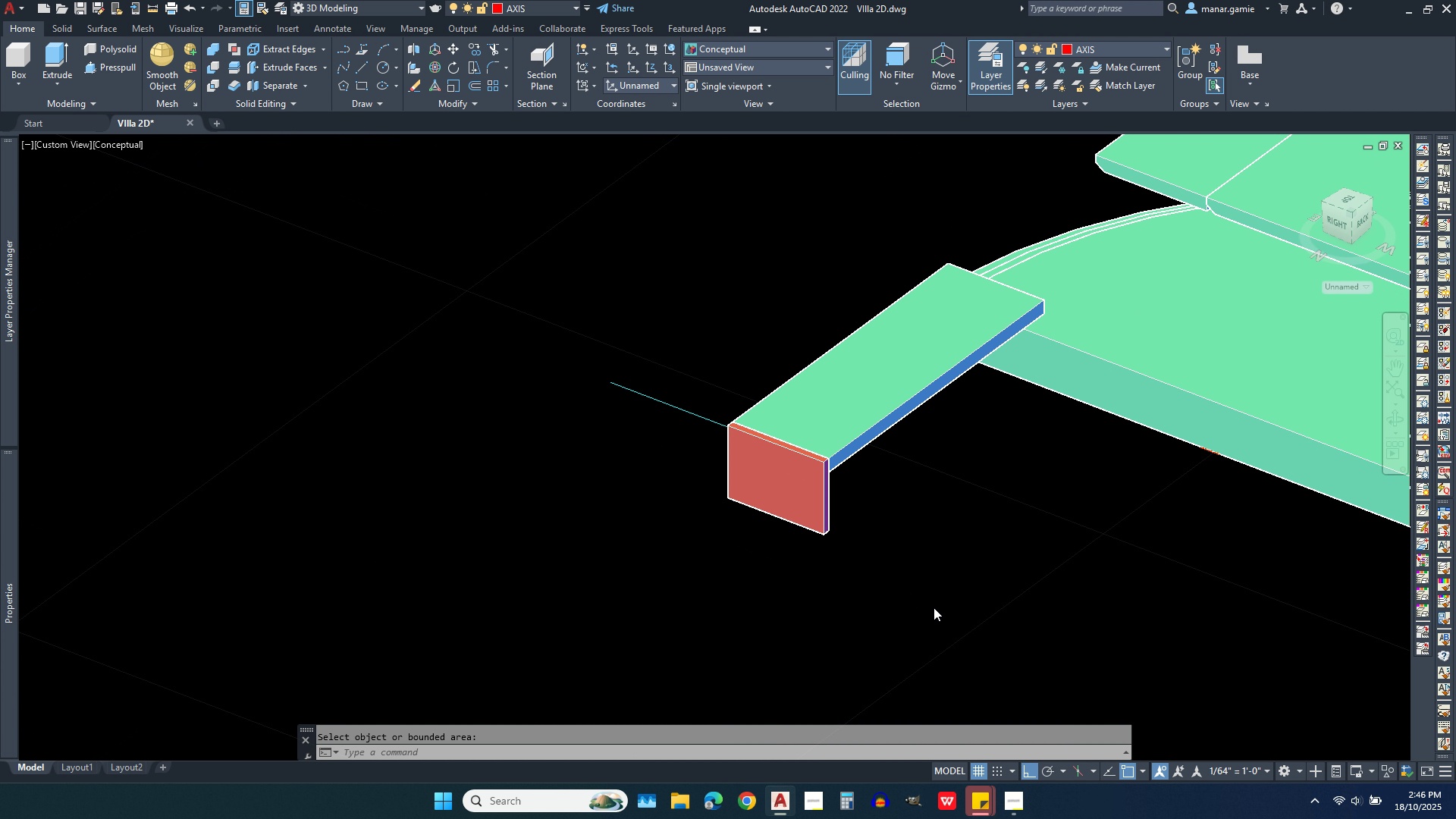 
scroll: coordinate [934, 607], scroll_direction: up, amount: 3.0
 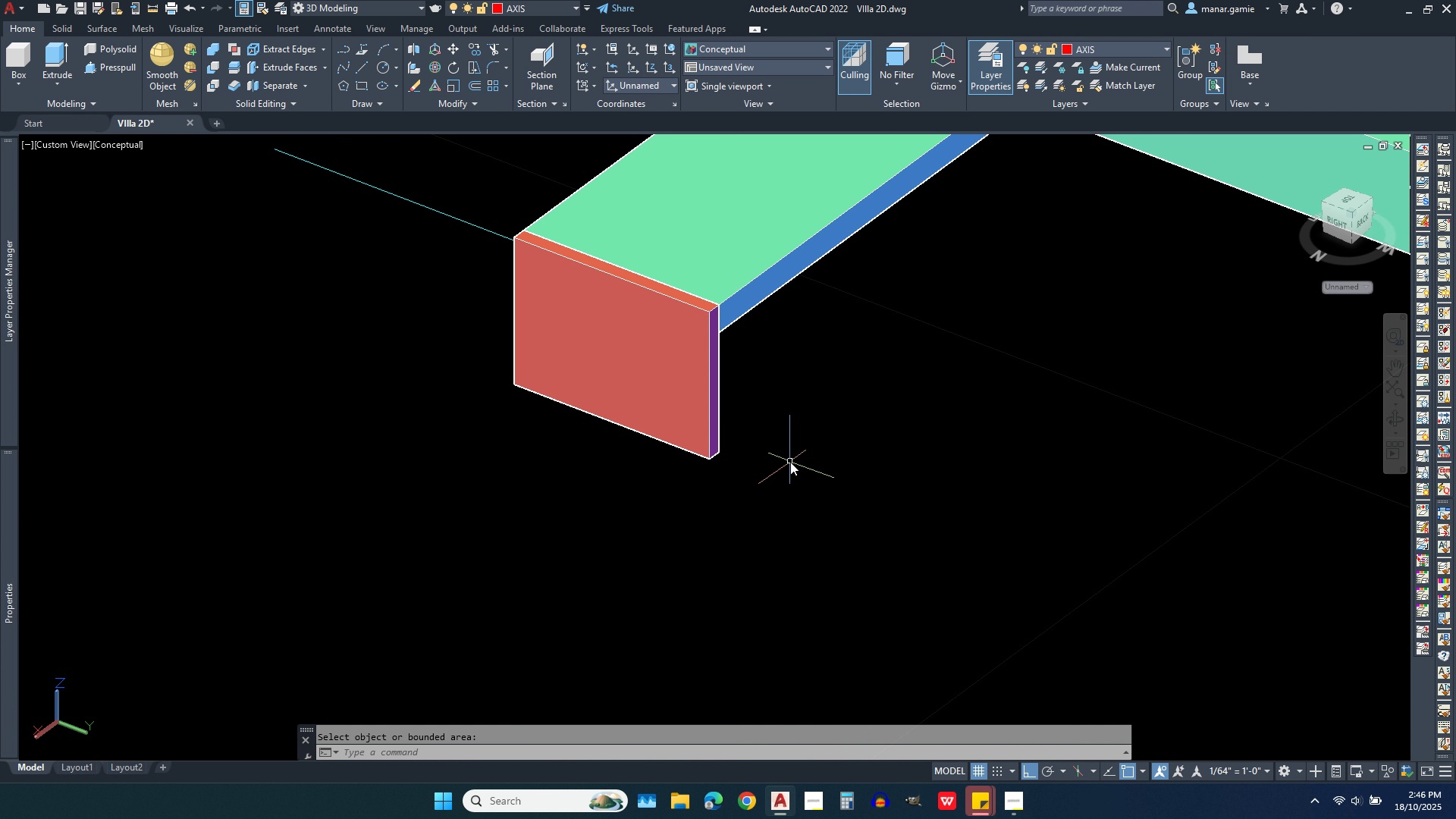 
left_click_drag(start_coordinate=[790, 475], to_coordinate=[786, 478])
 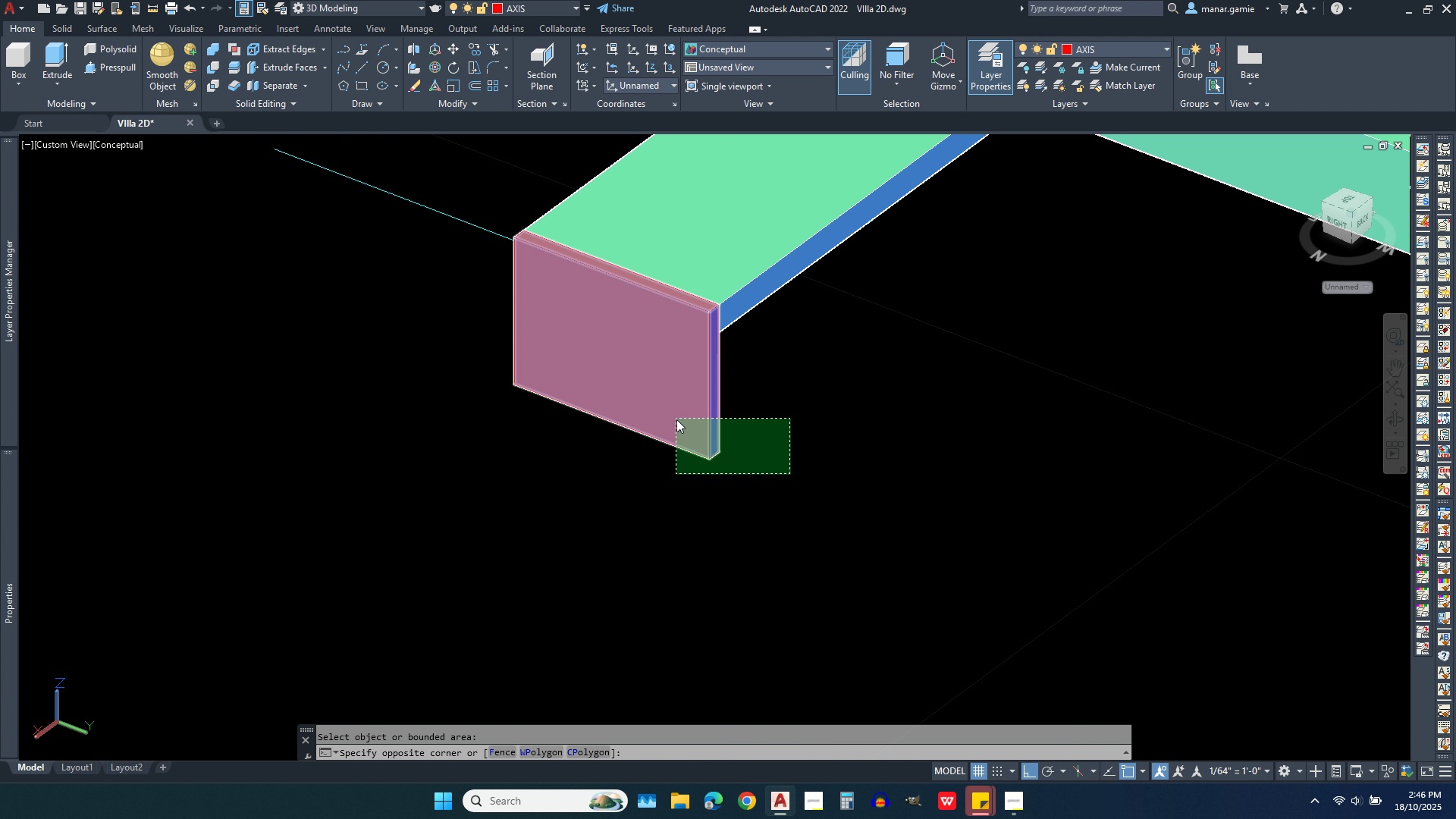 
left_click([676, 419])
 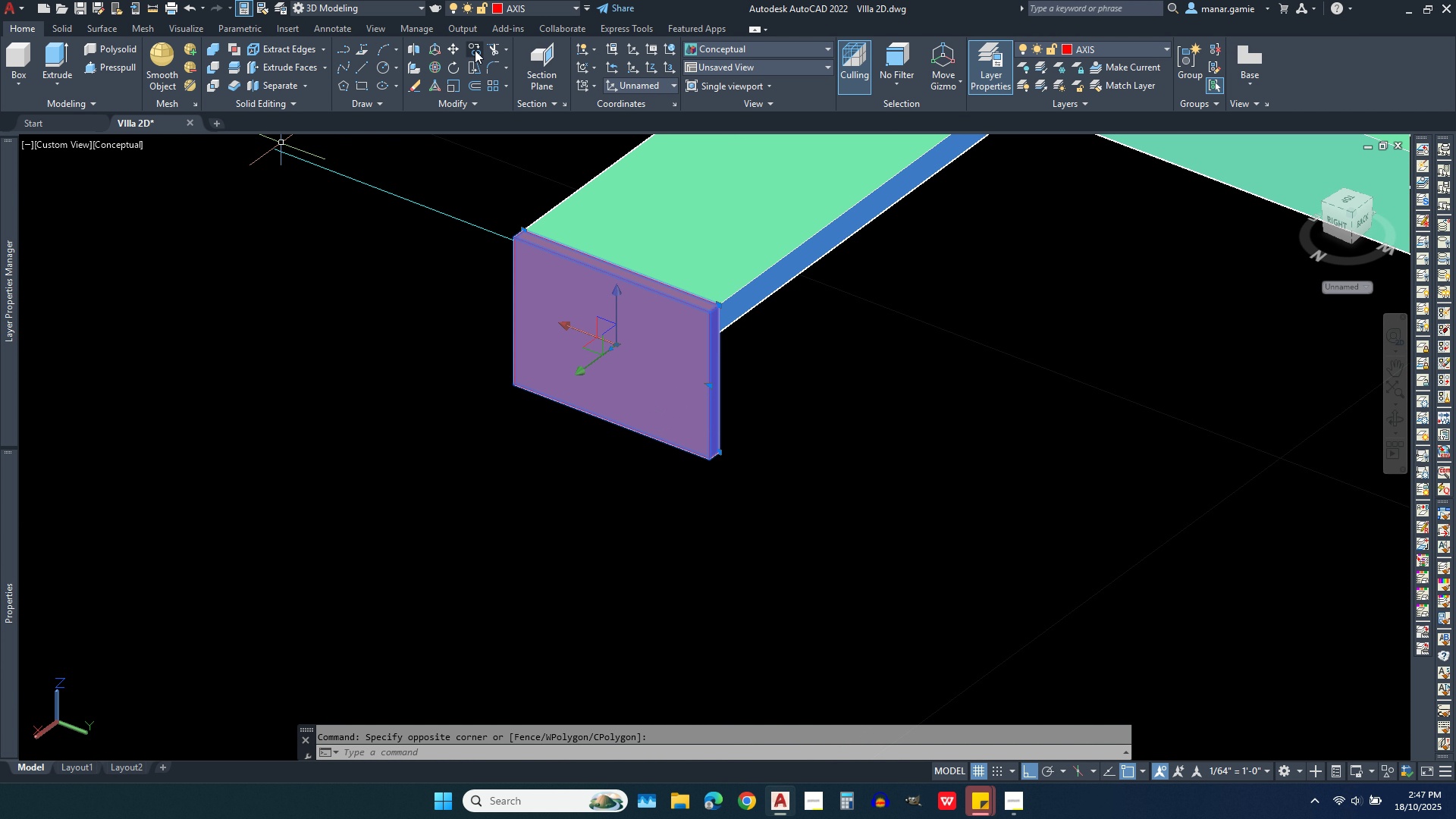 
left_click([475, 48])
 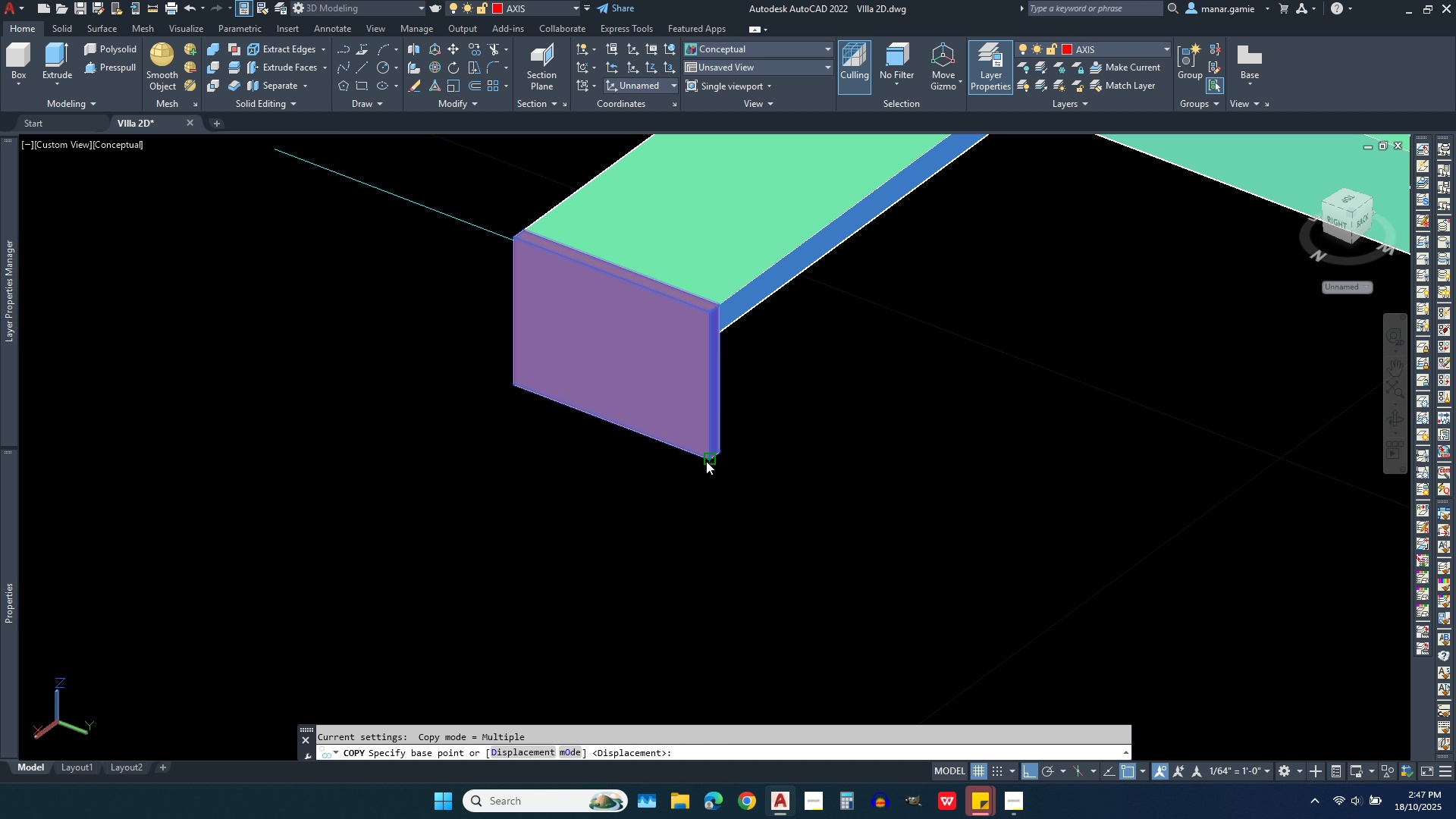 
left_click([706, 461])
 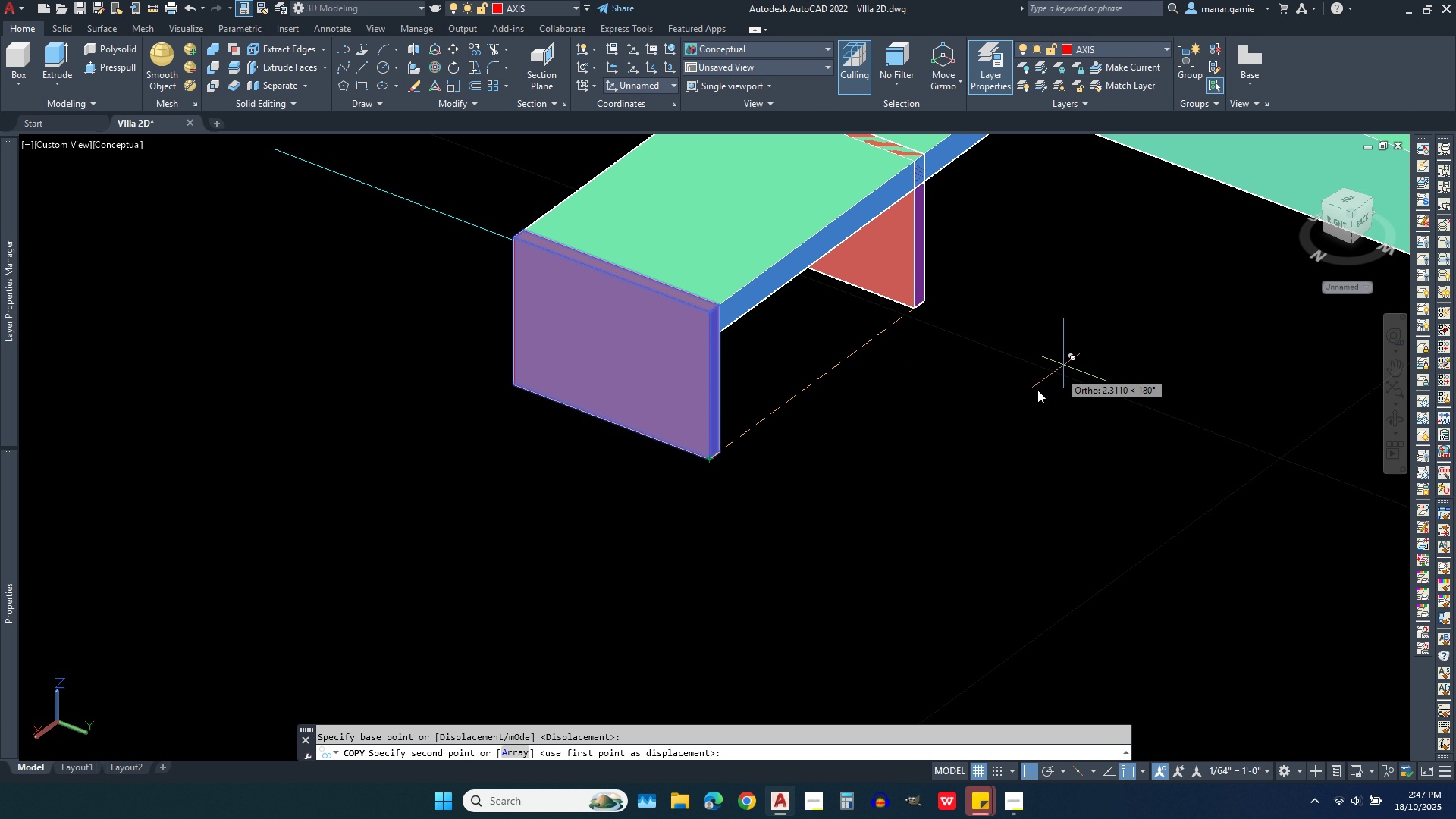 
type(.20)
 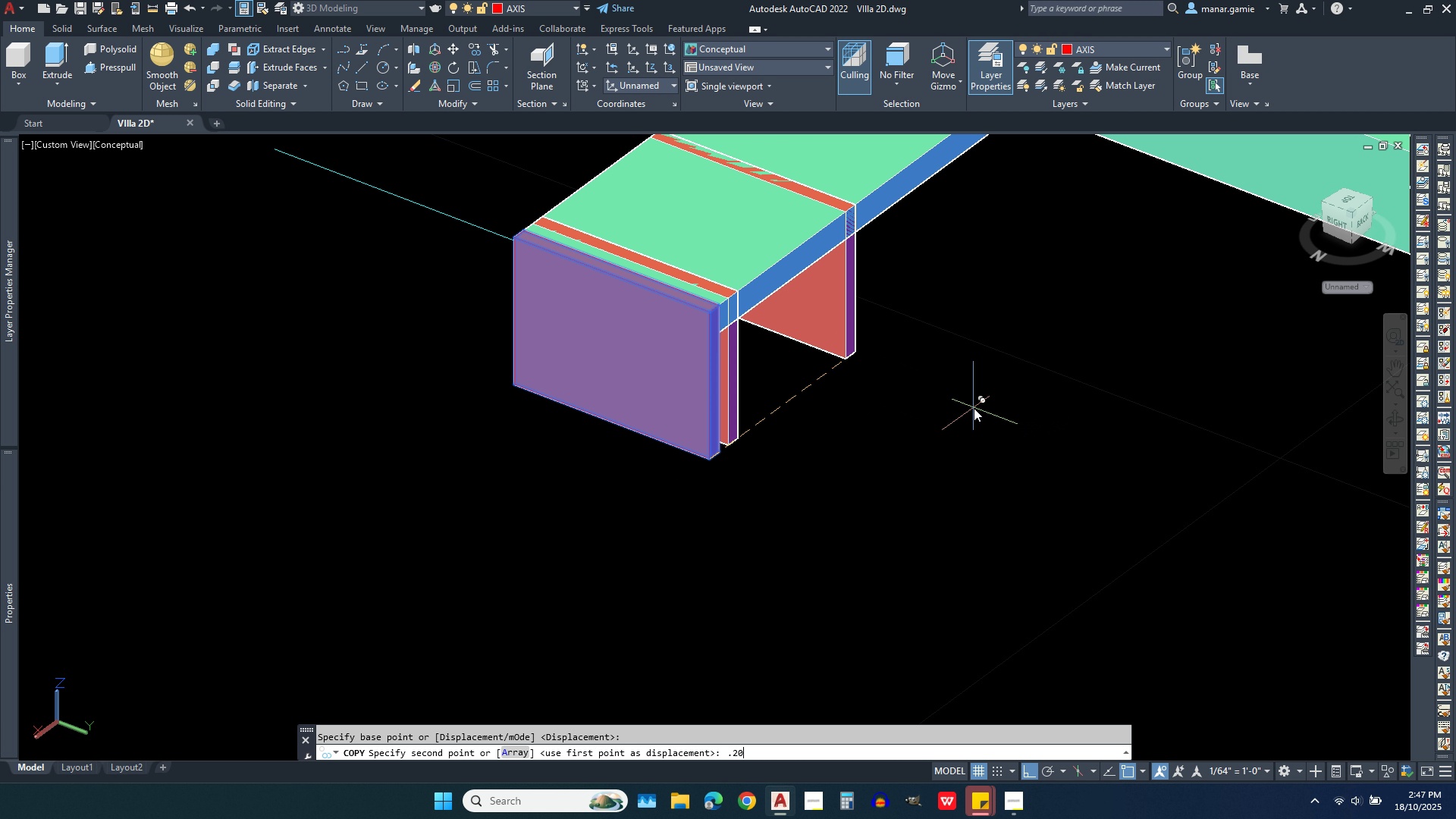 
key(Enter)
 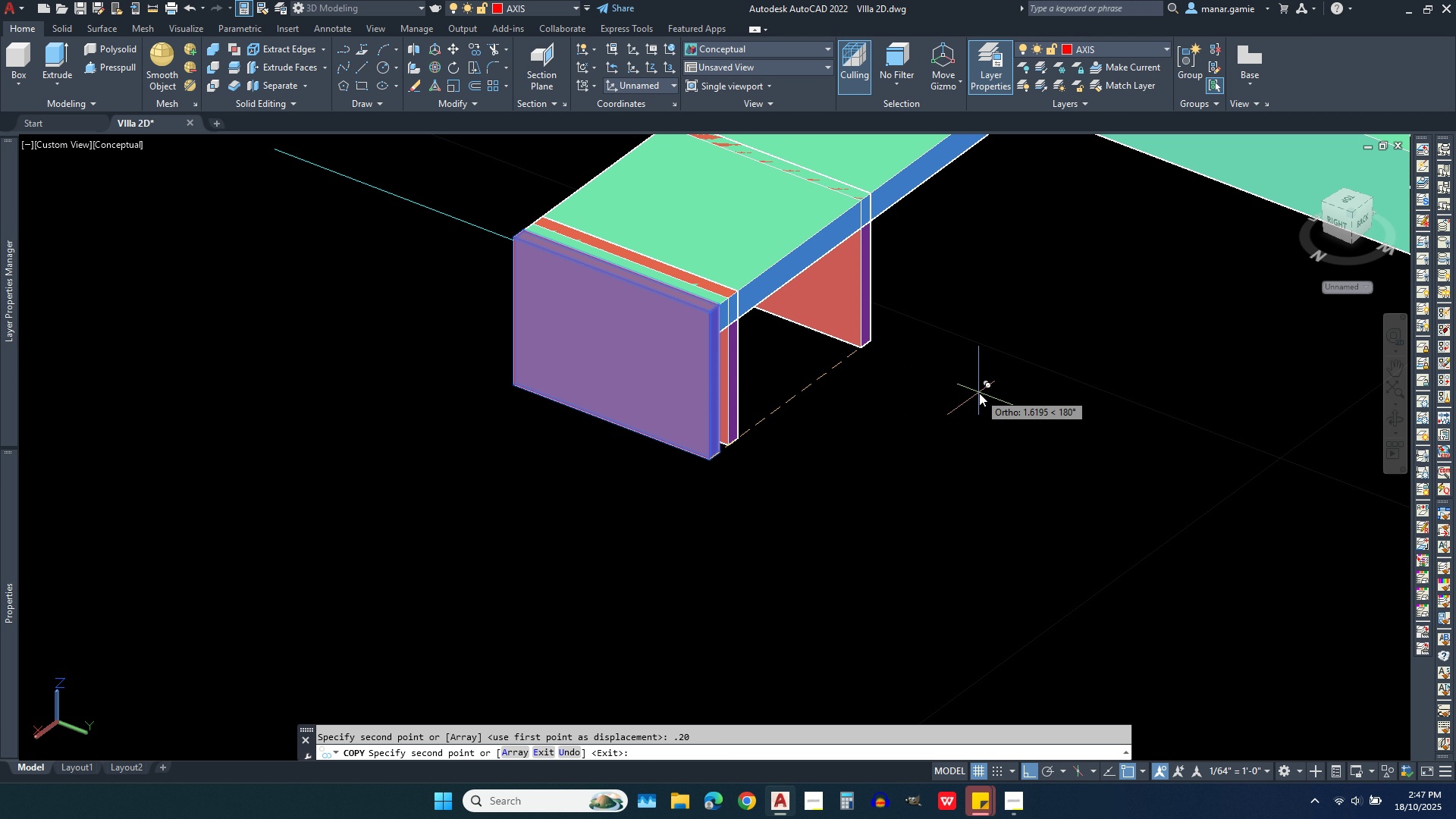 
type(.40)
 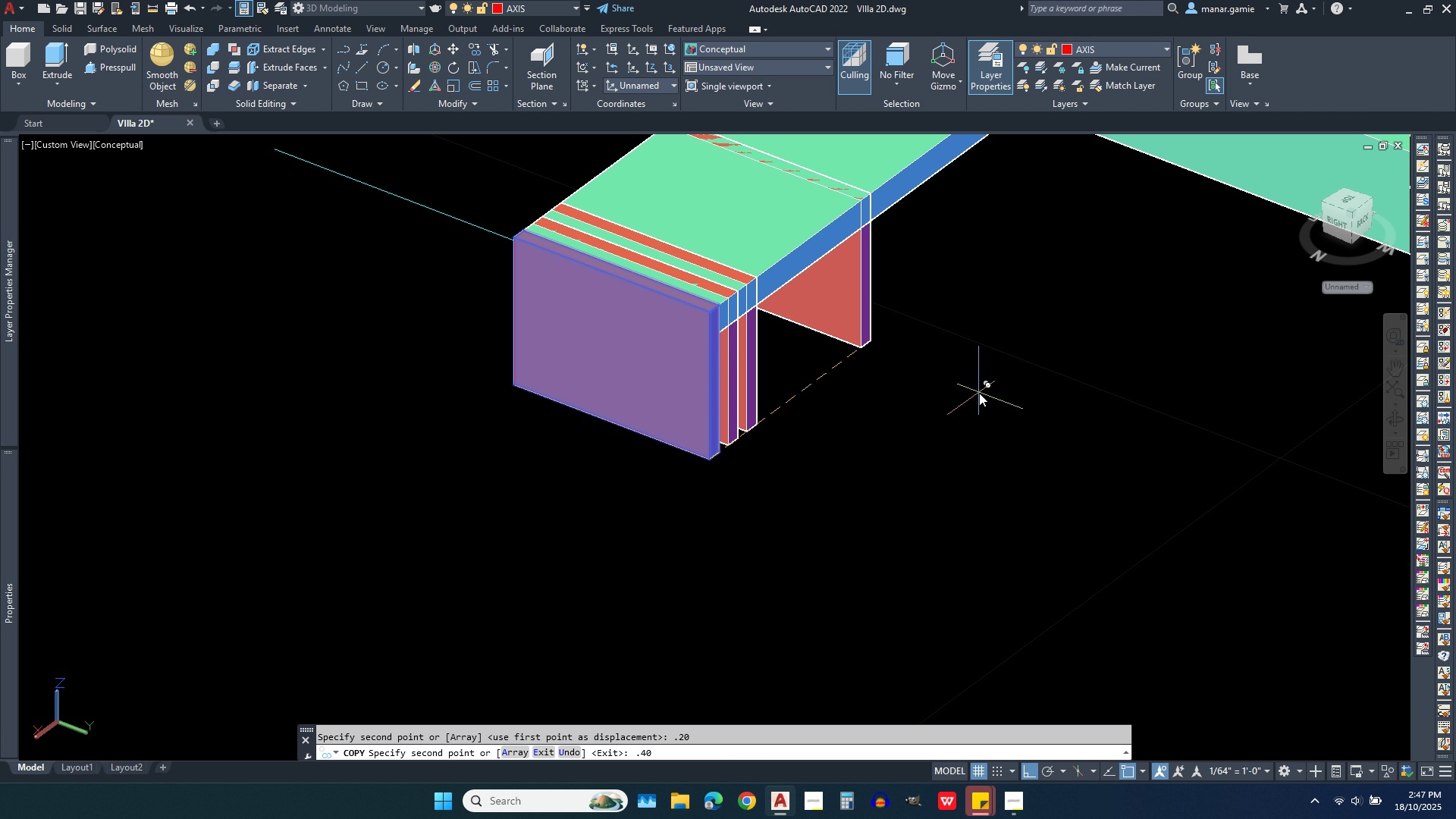 
key(Enter)
 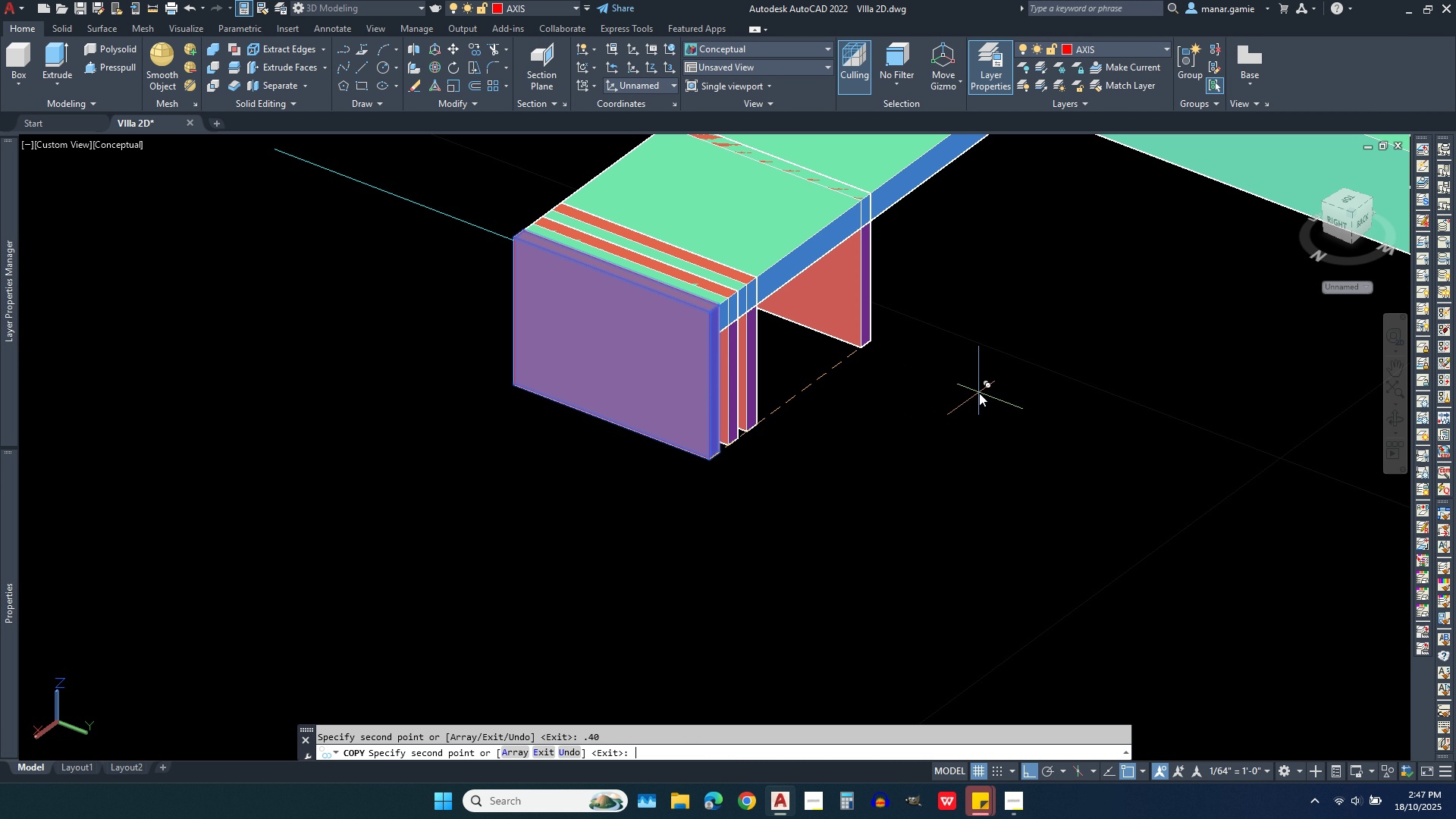 
type(.60)
 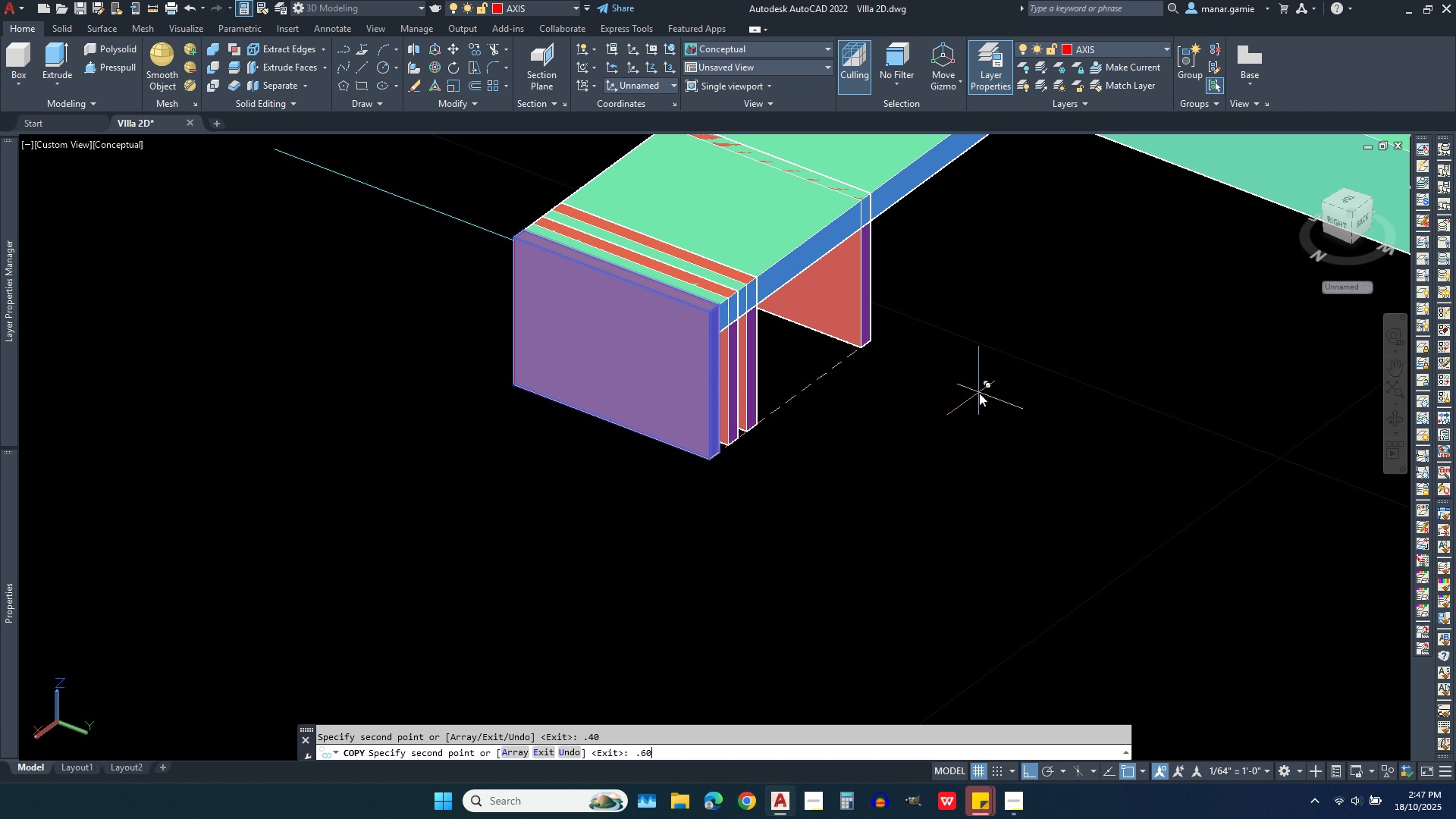 
key(Enter)
 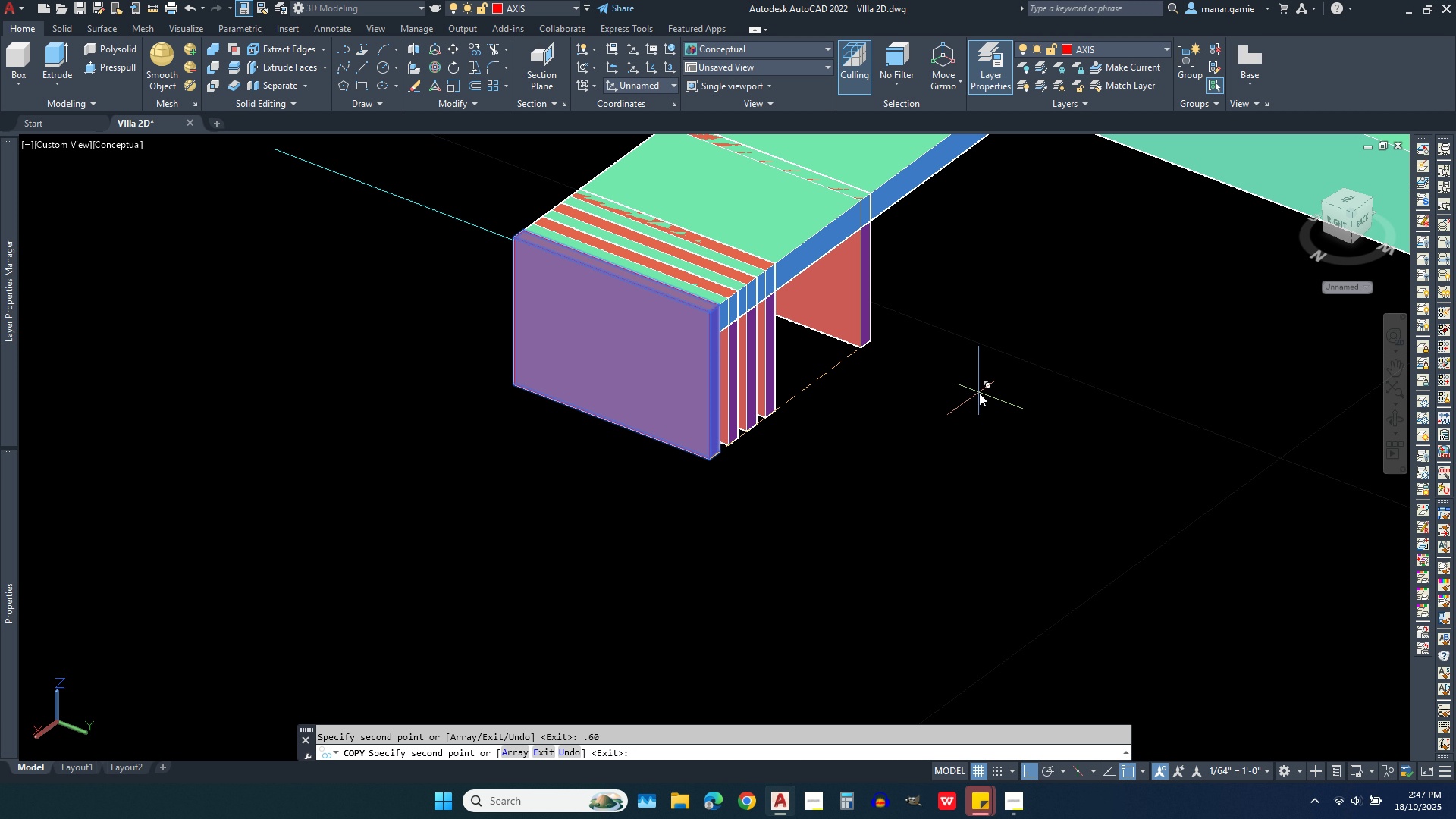 
type(.80)
 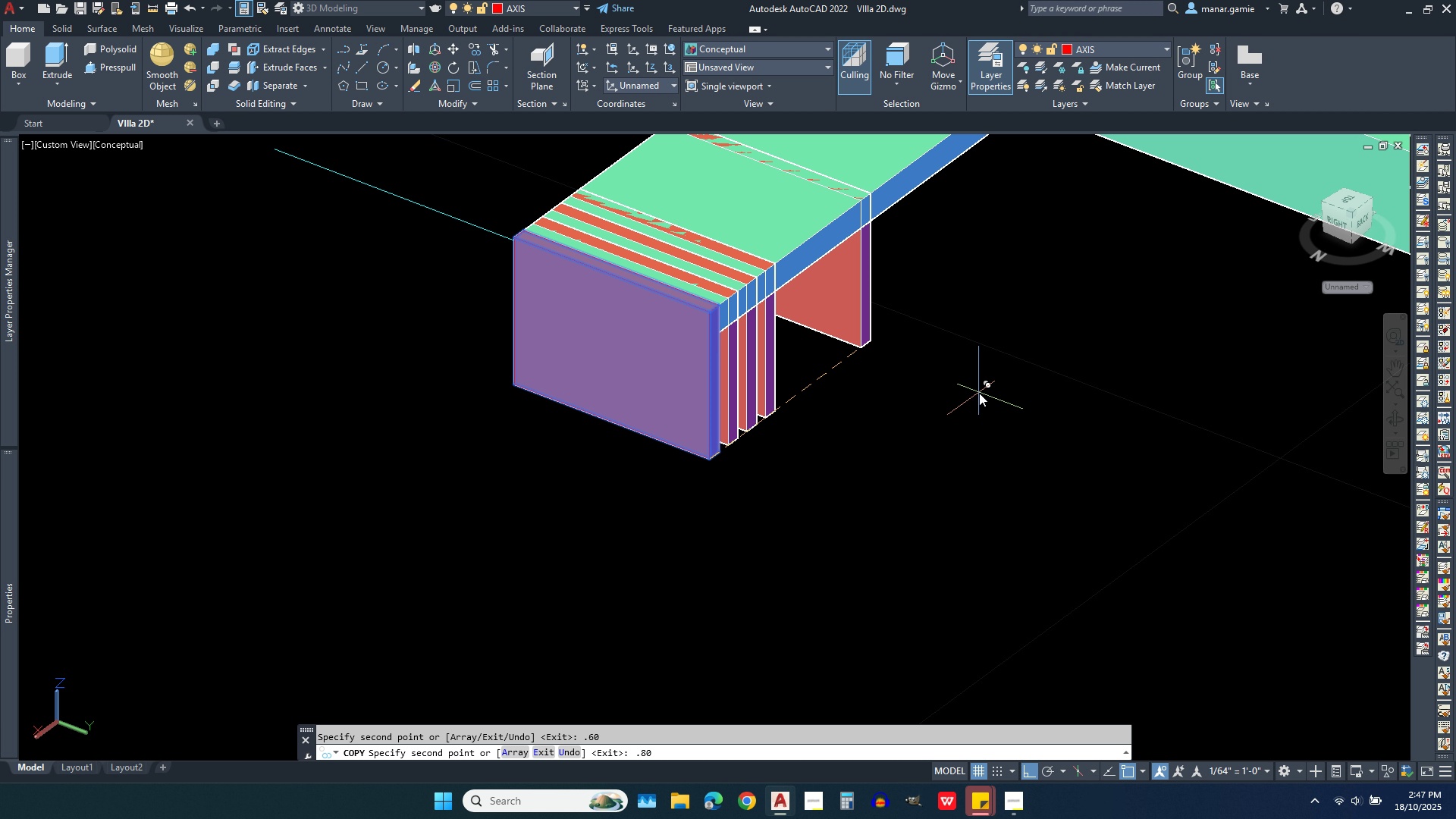 
key(Enter)
 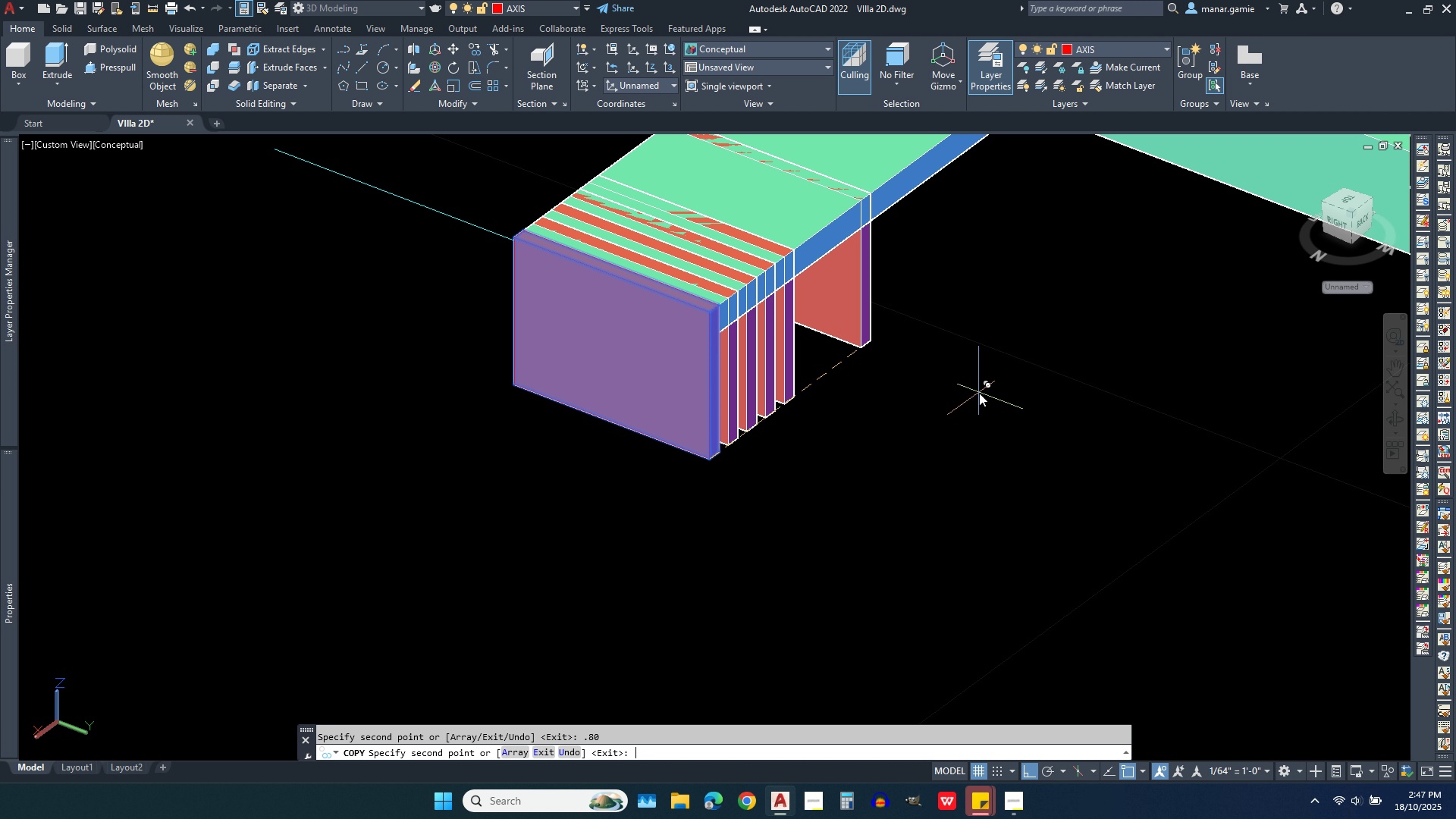 
key(1)
 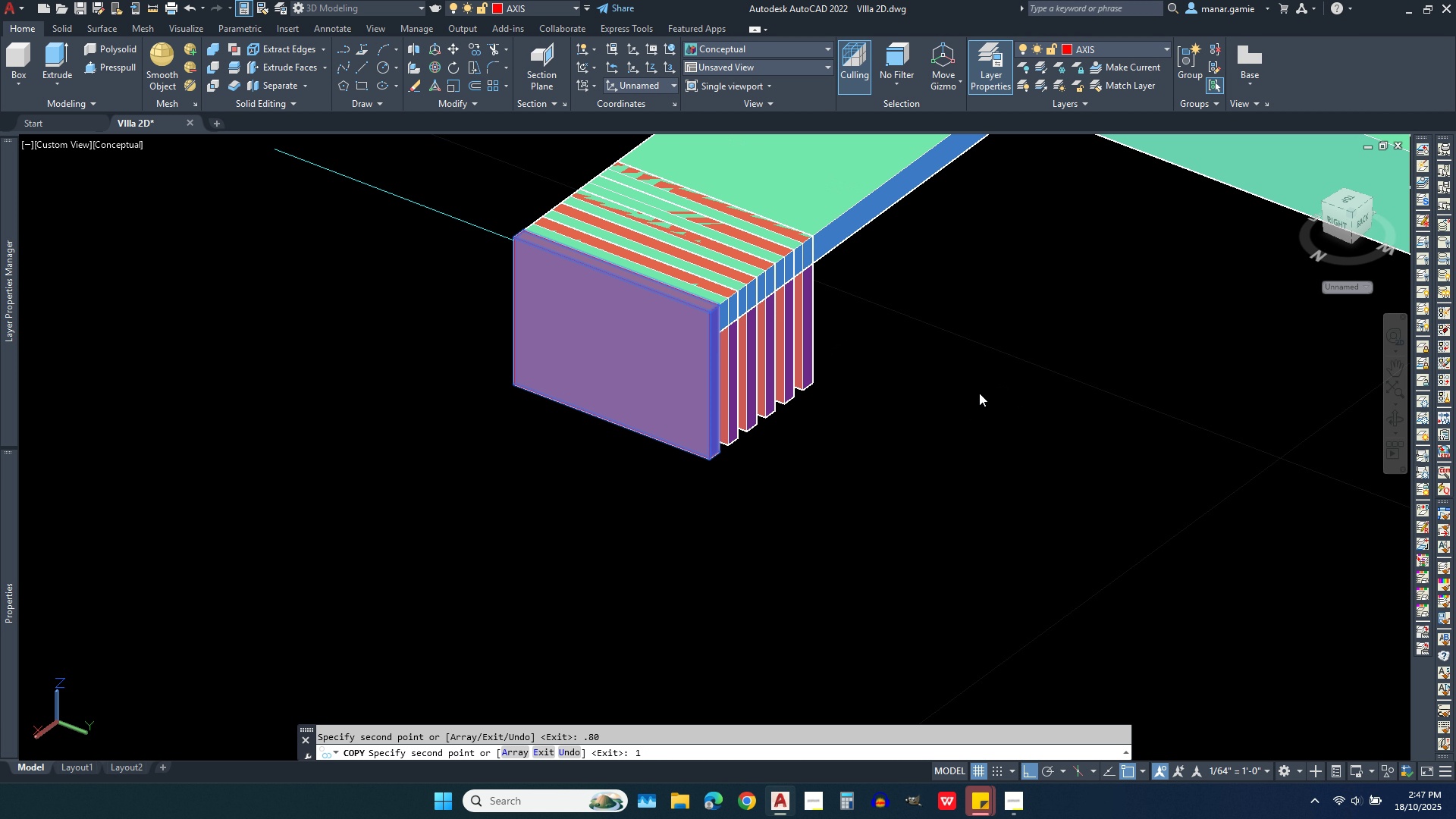 
key(Enter)
 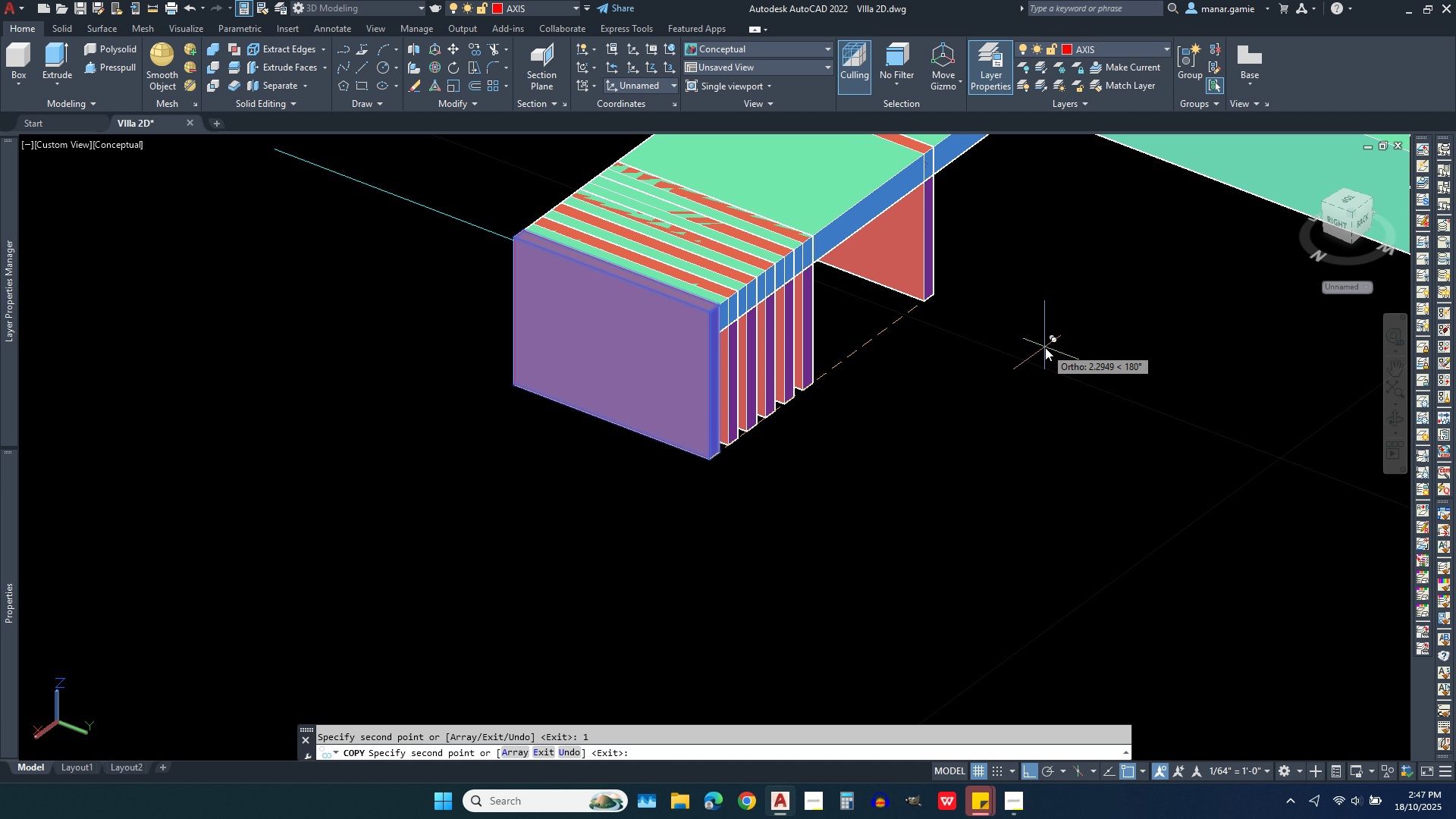 
wait(5.5)
 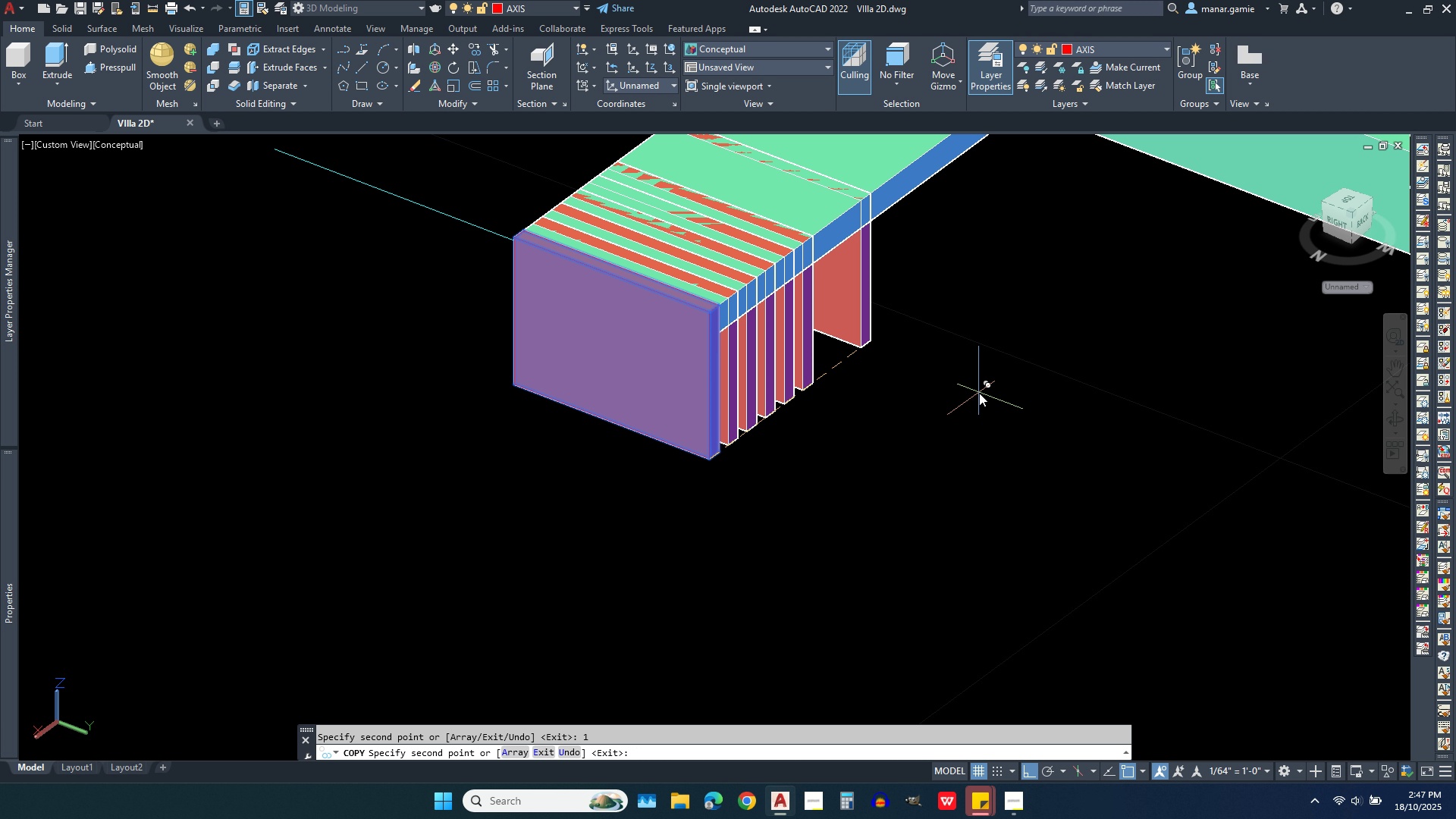 
key(1)
 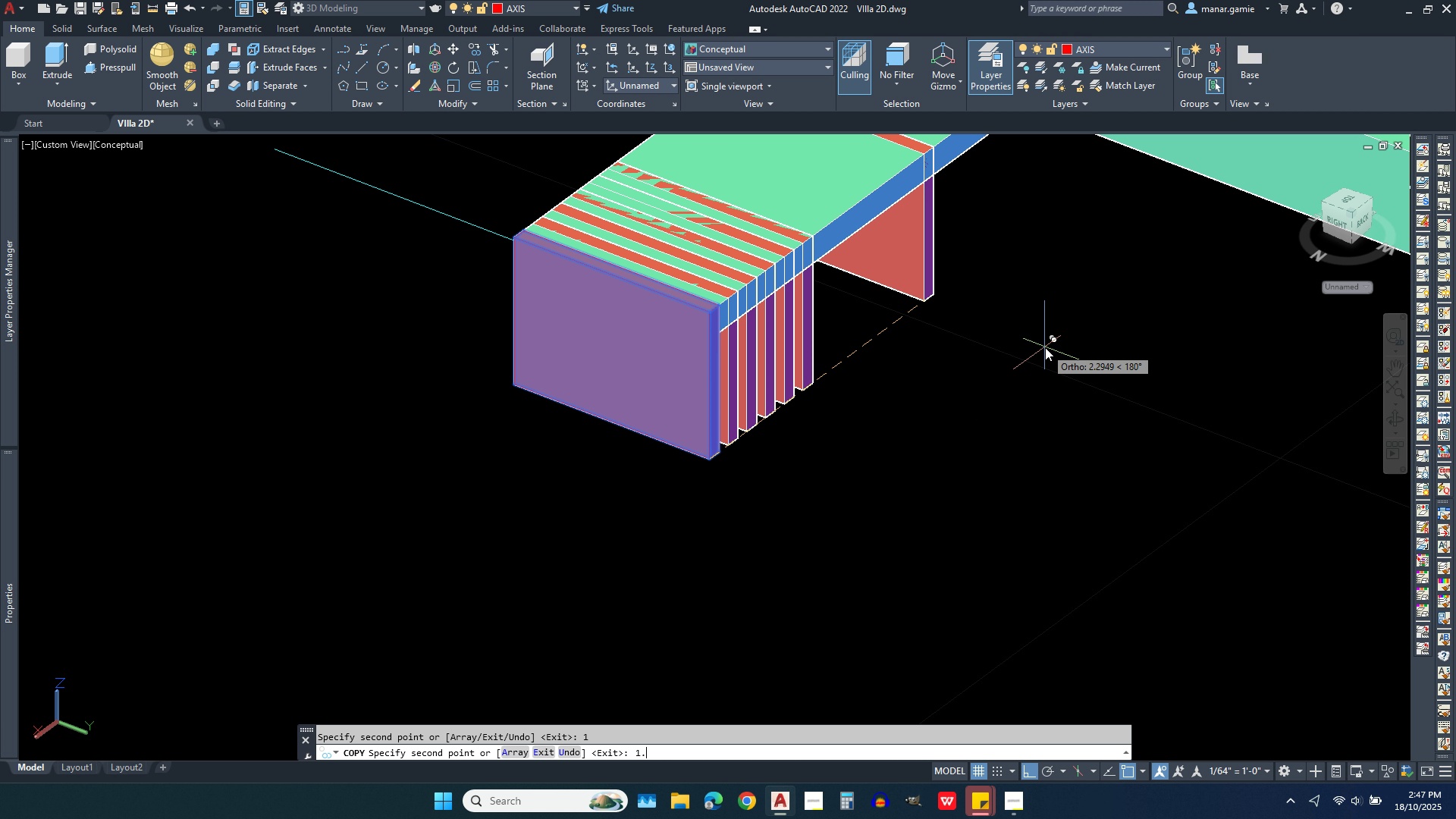 
key(Period)
 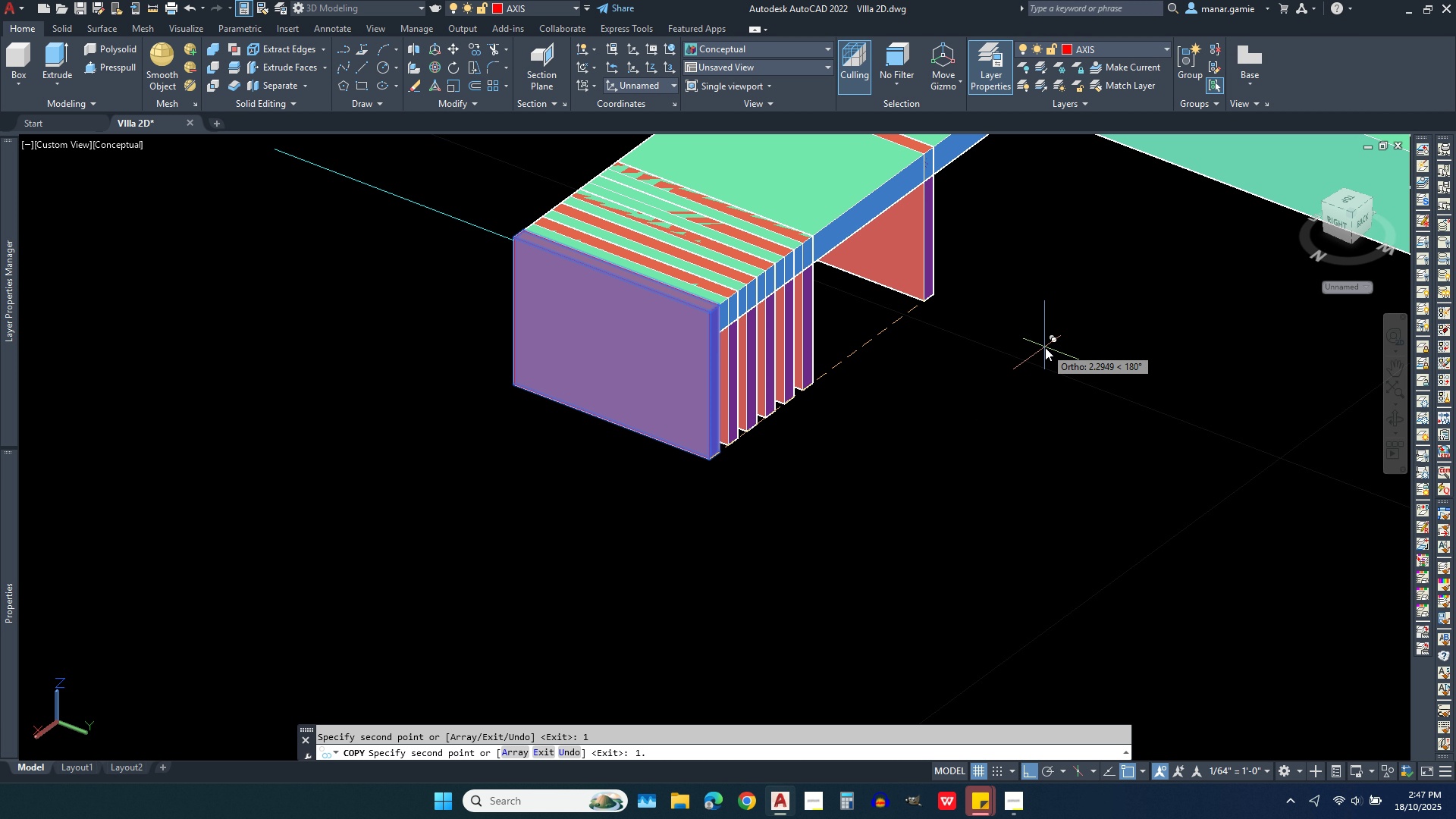 
key(2)
 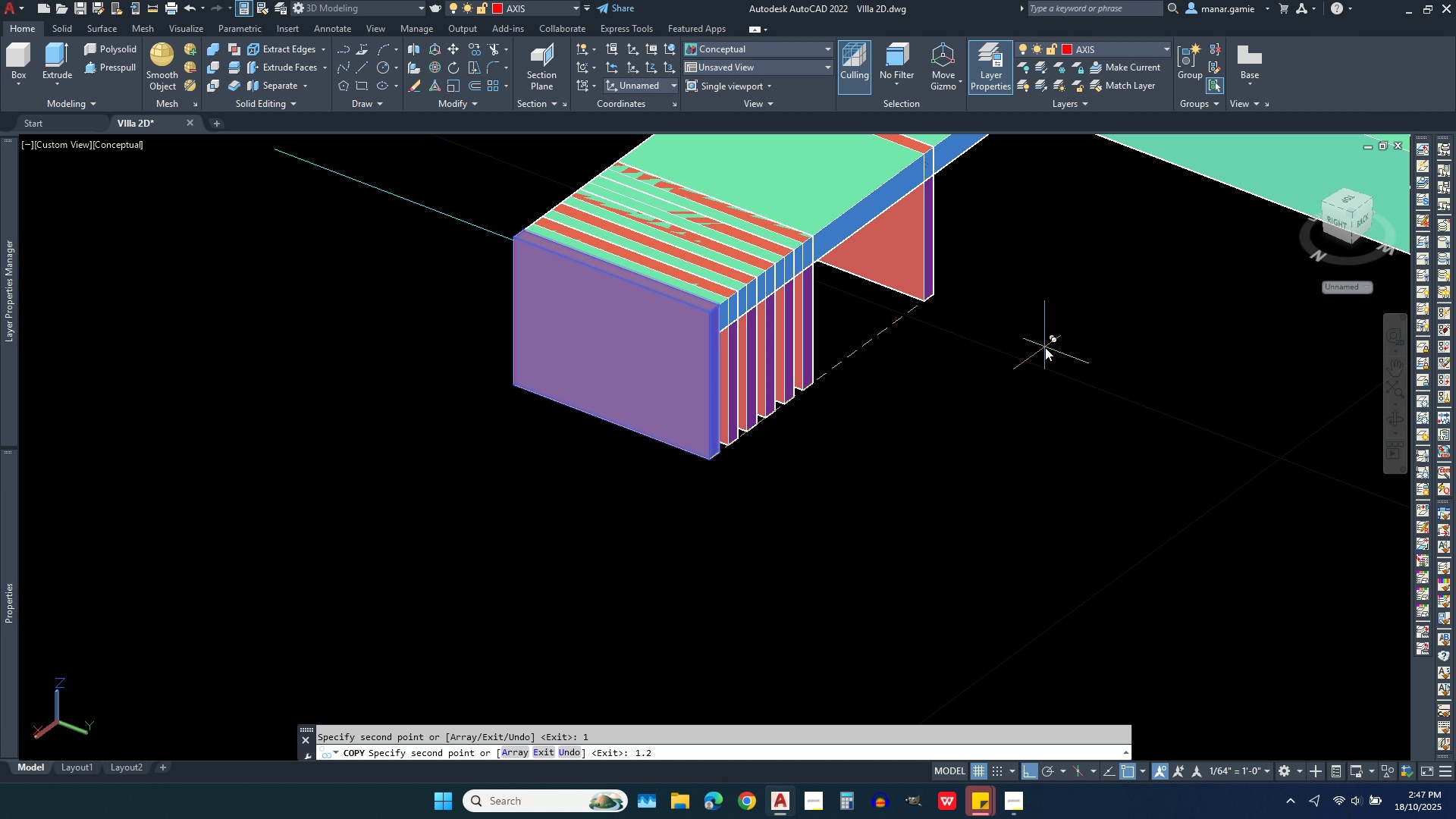 
key(Enter)
 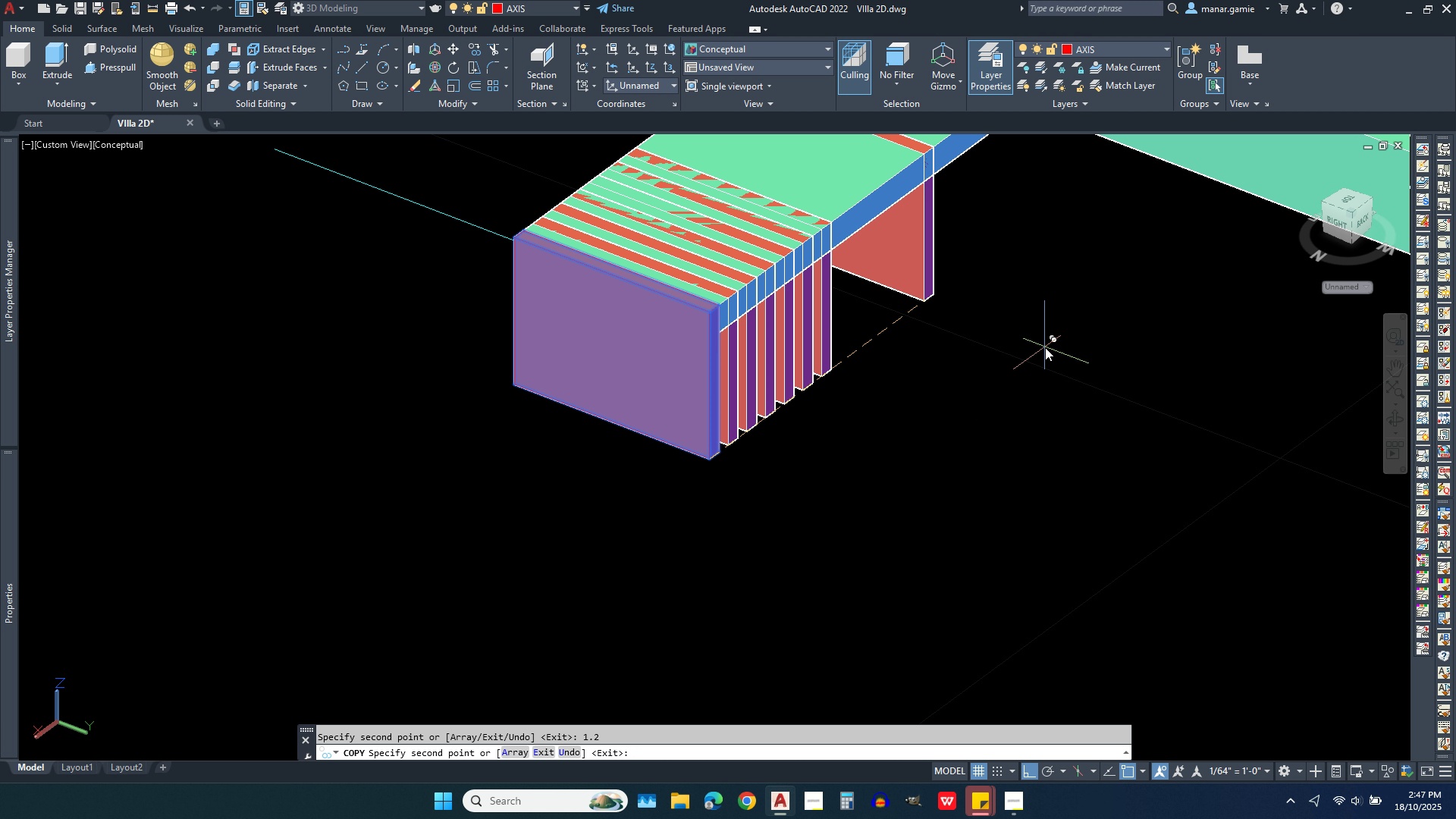 
key(1)
 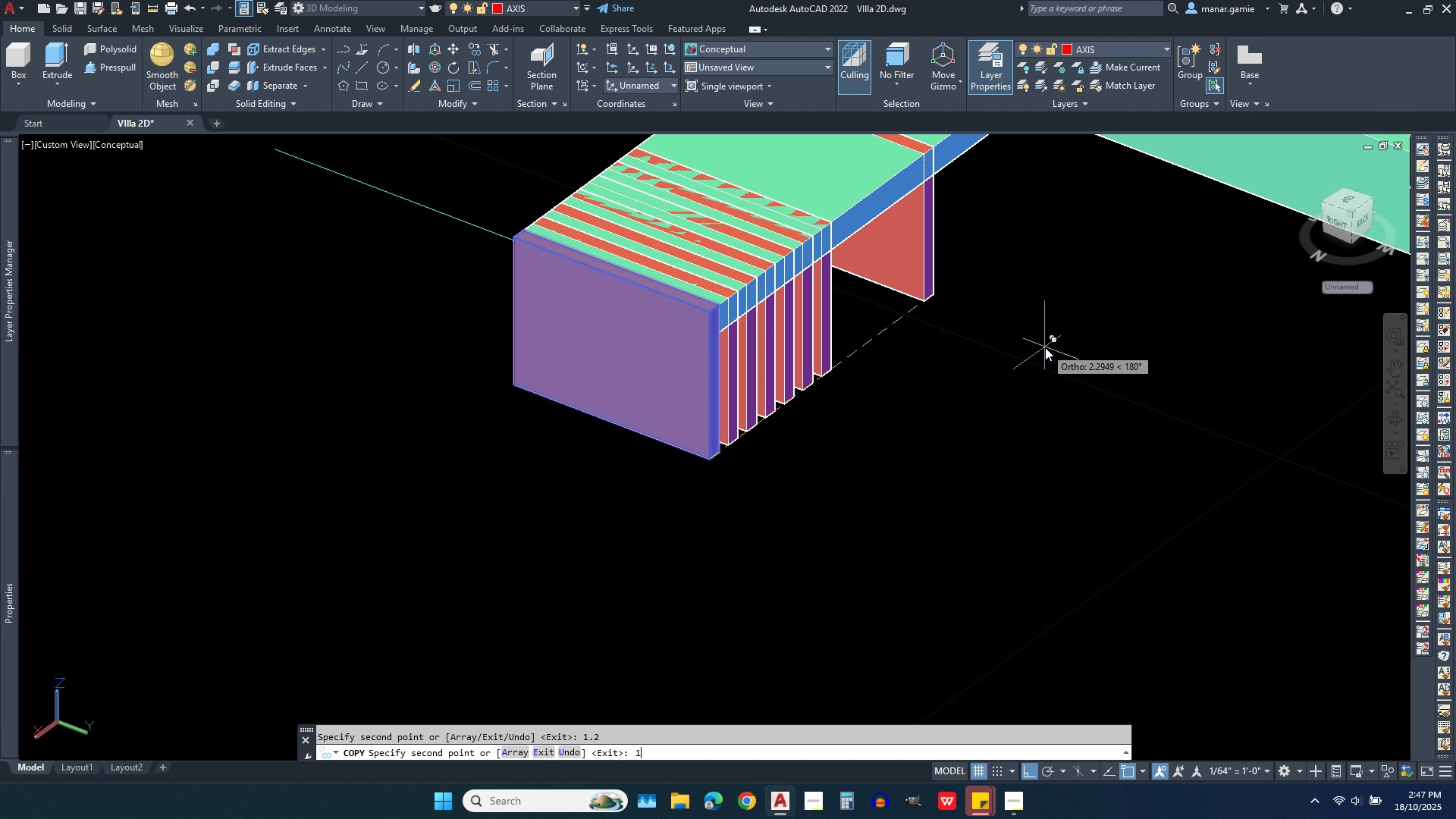 
key(Period)
 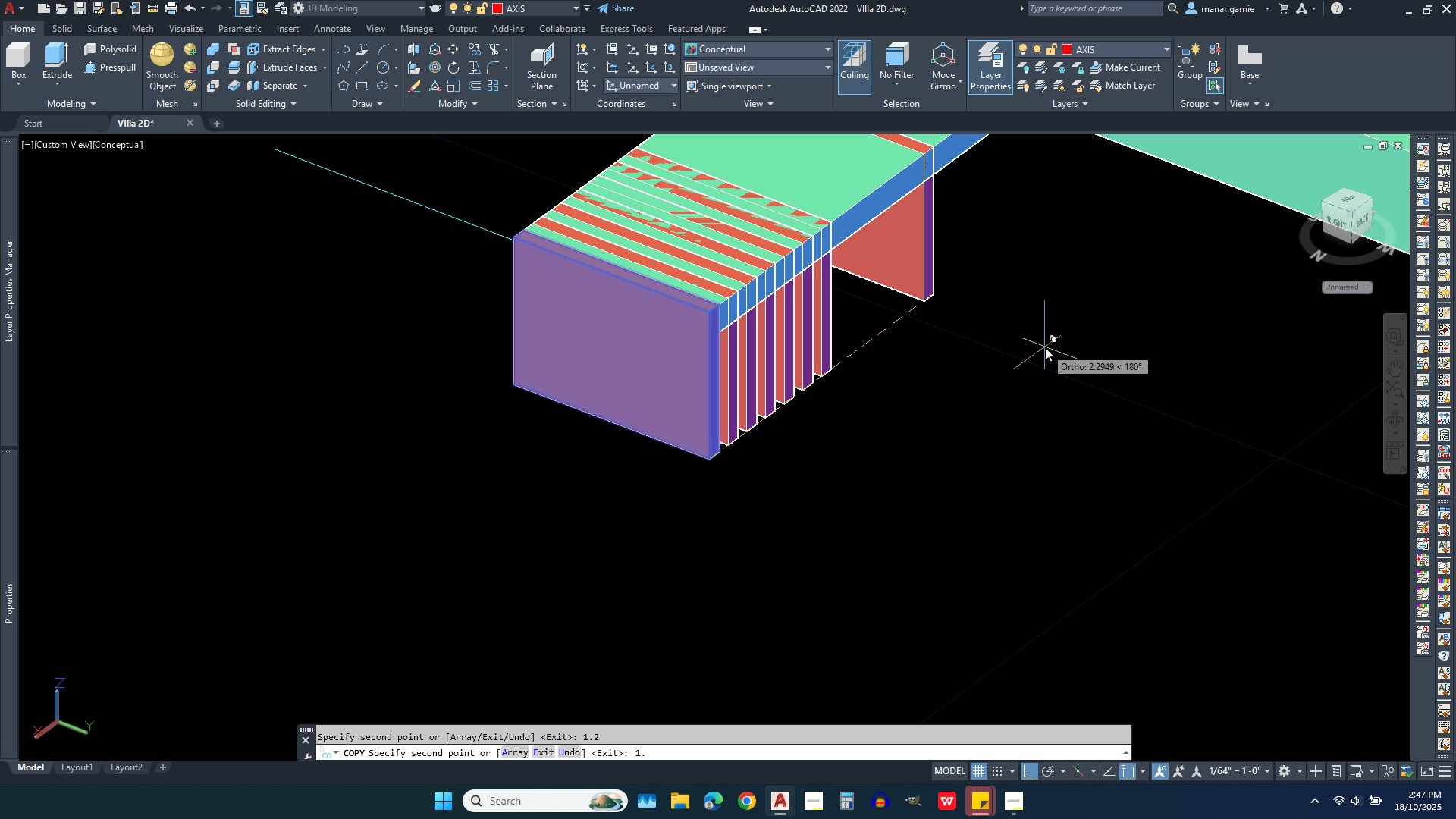 
key(4)
 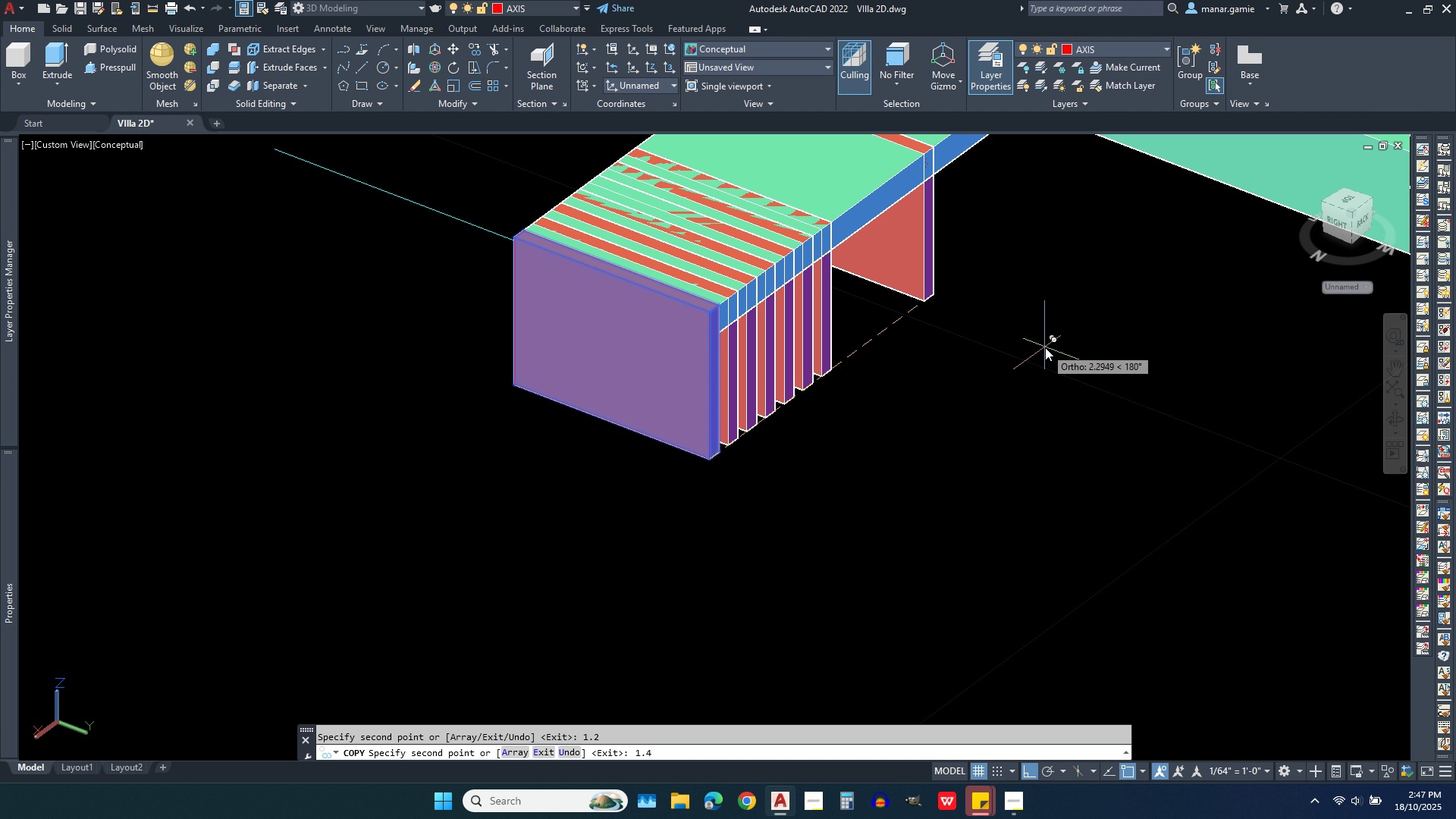 
key(Enter)
 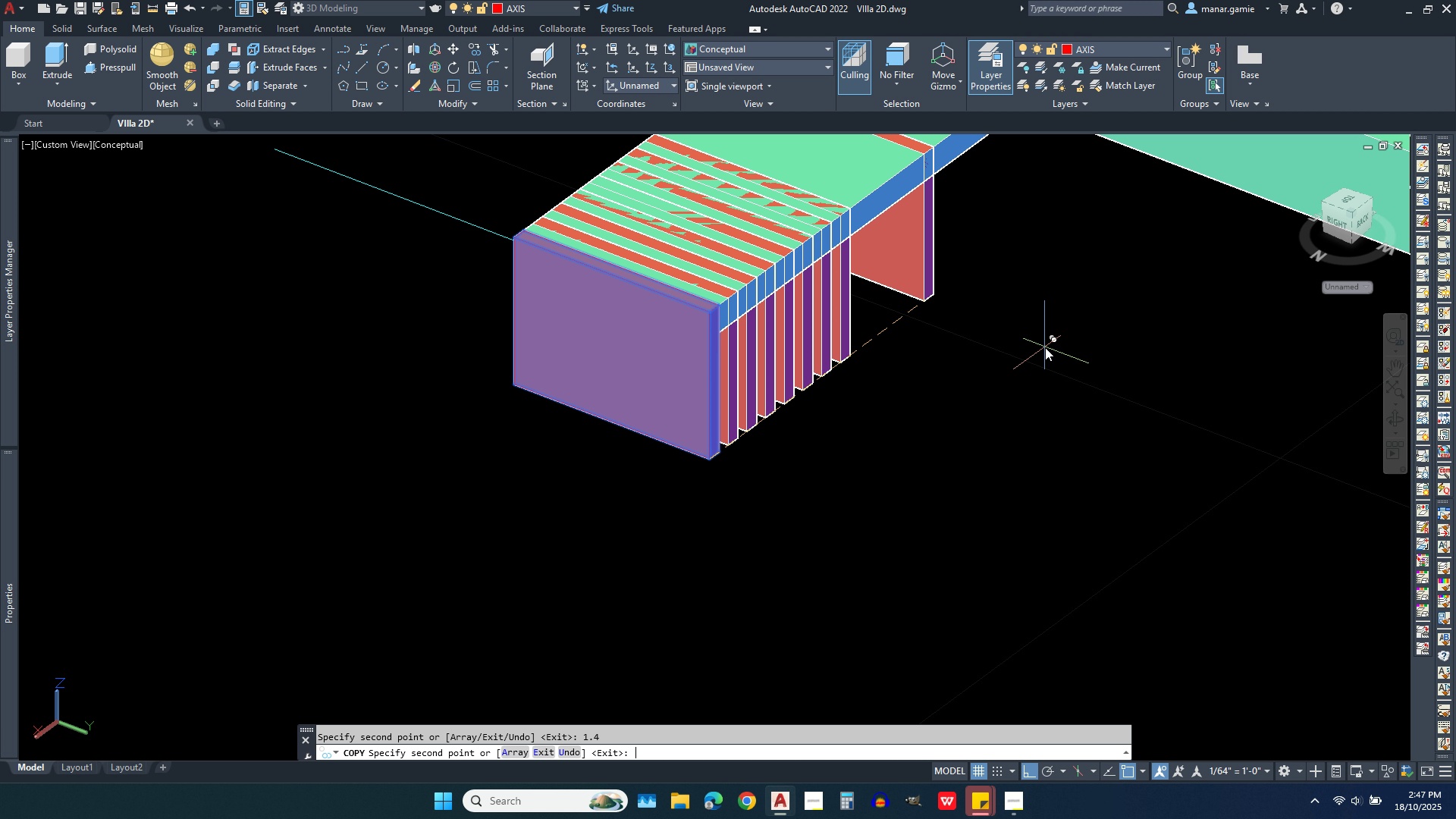 
key(1)
 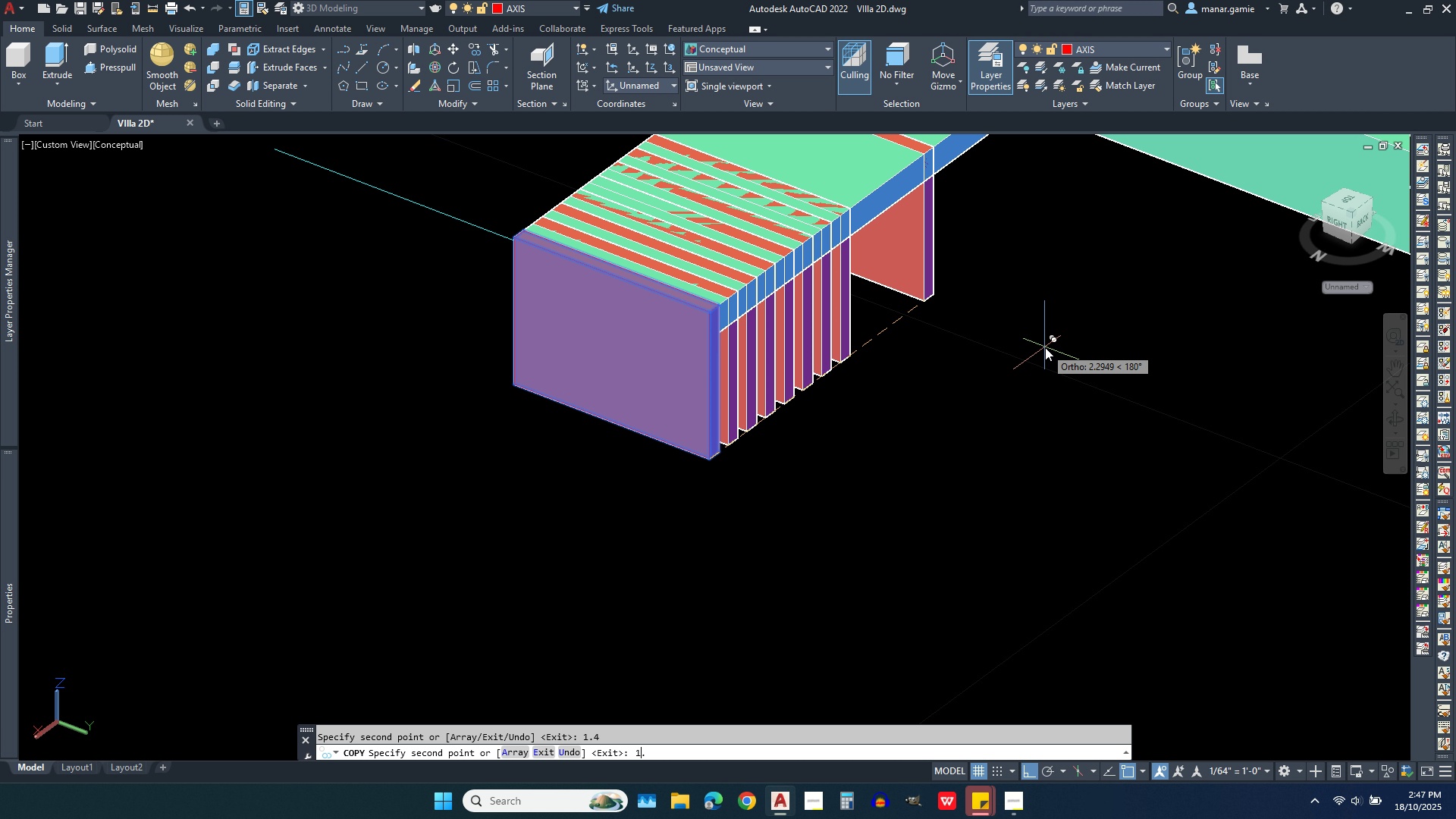 
key(Period)
 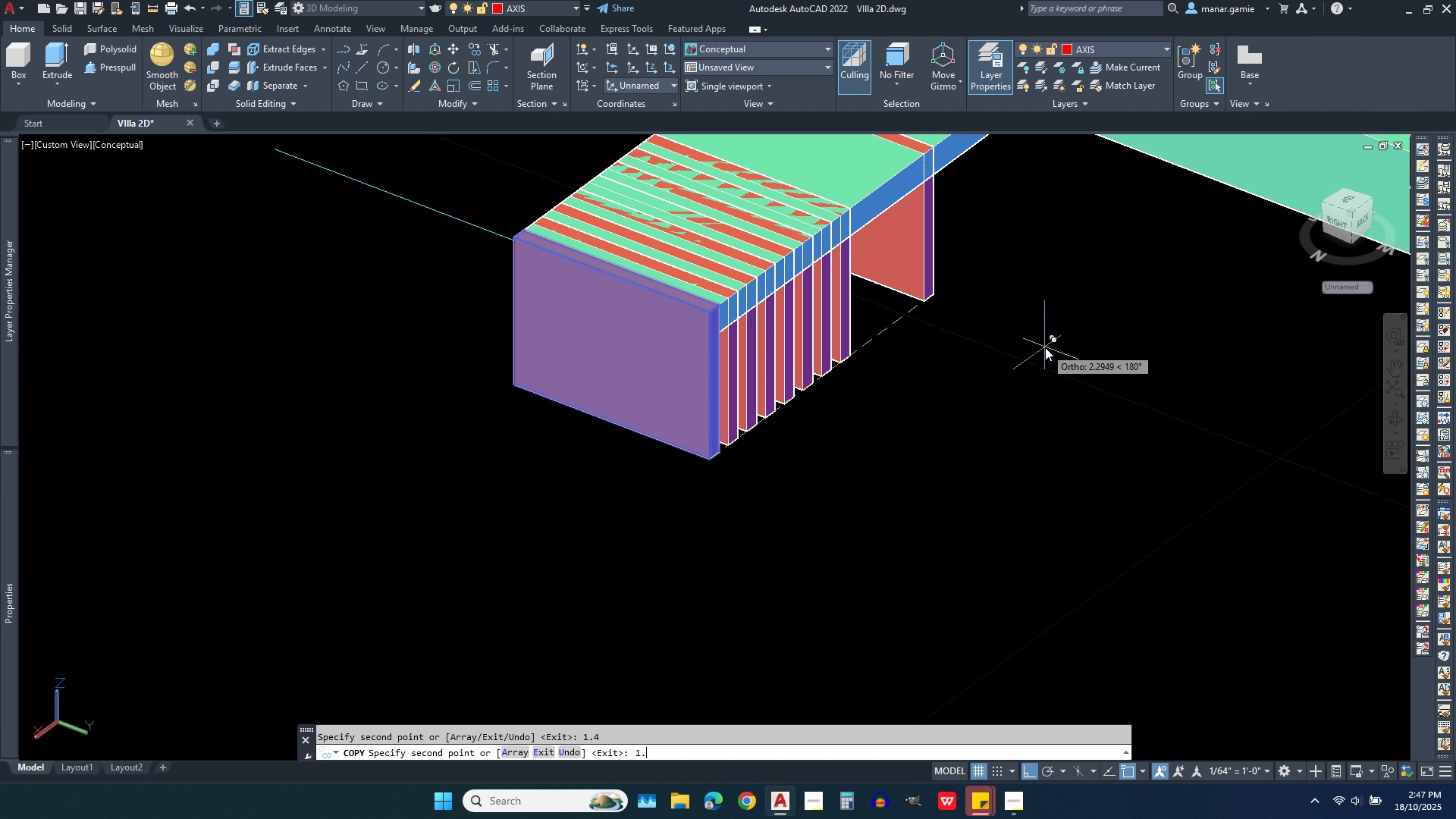 
key(6)
 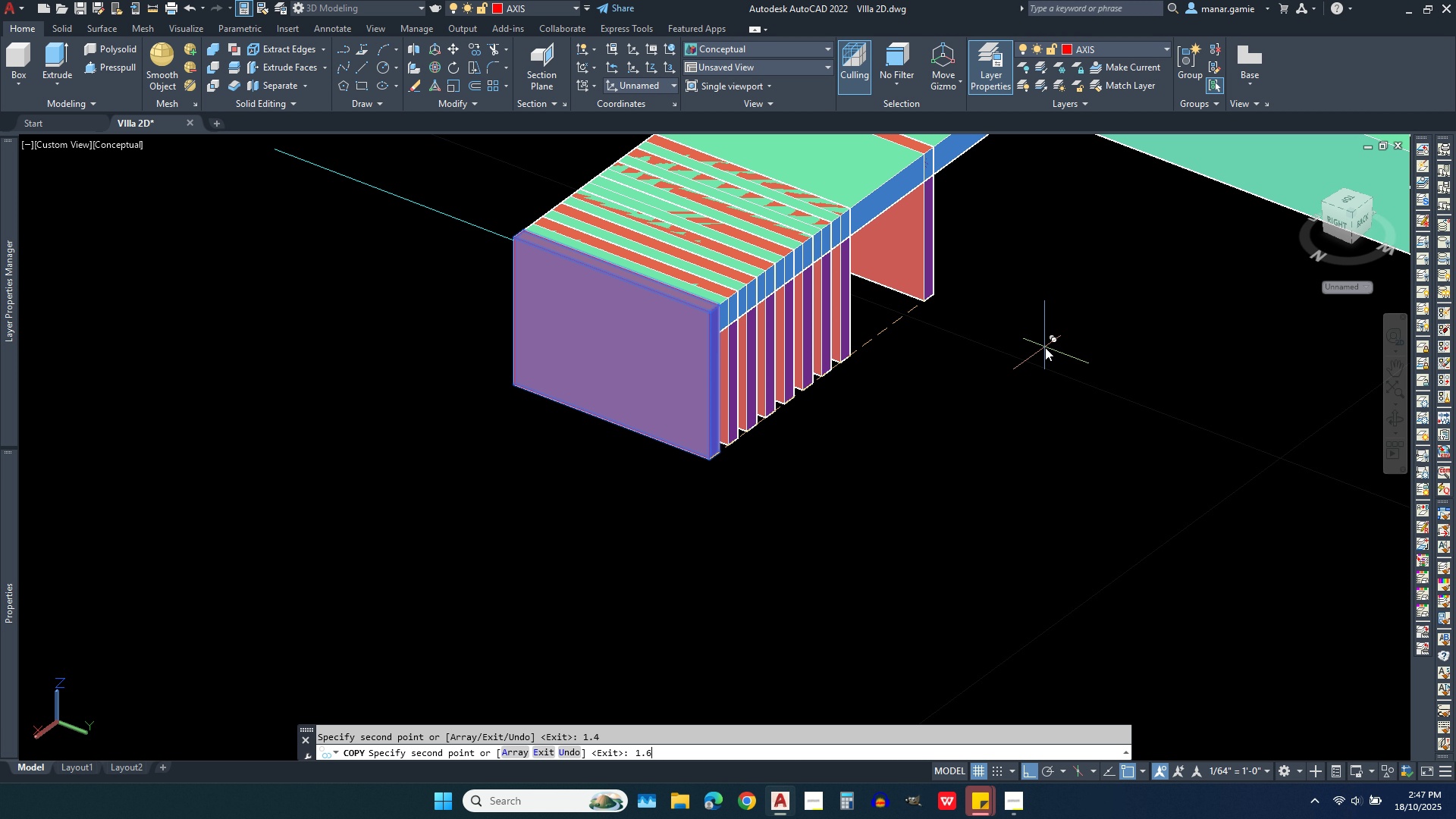 
key(Enter)
 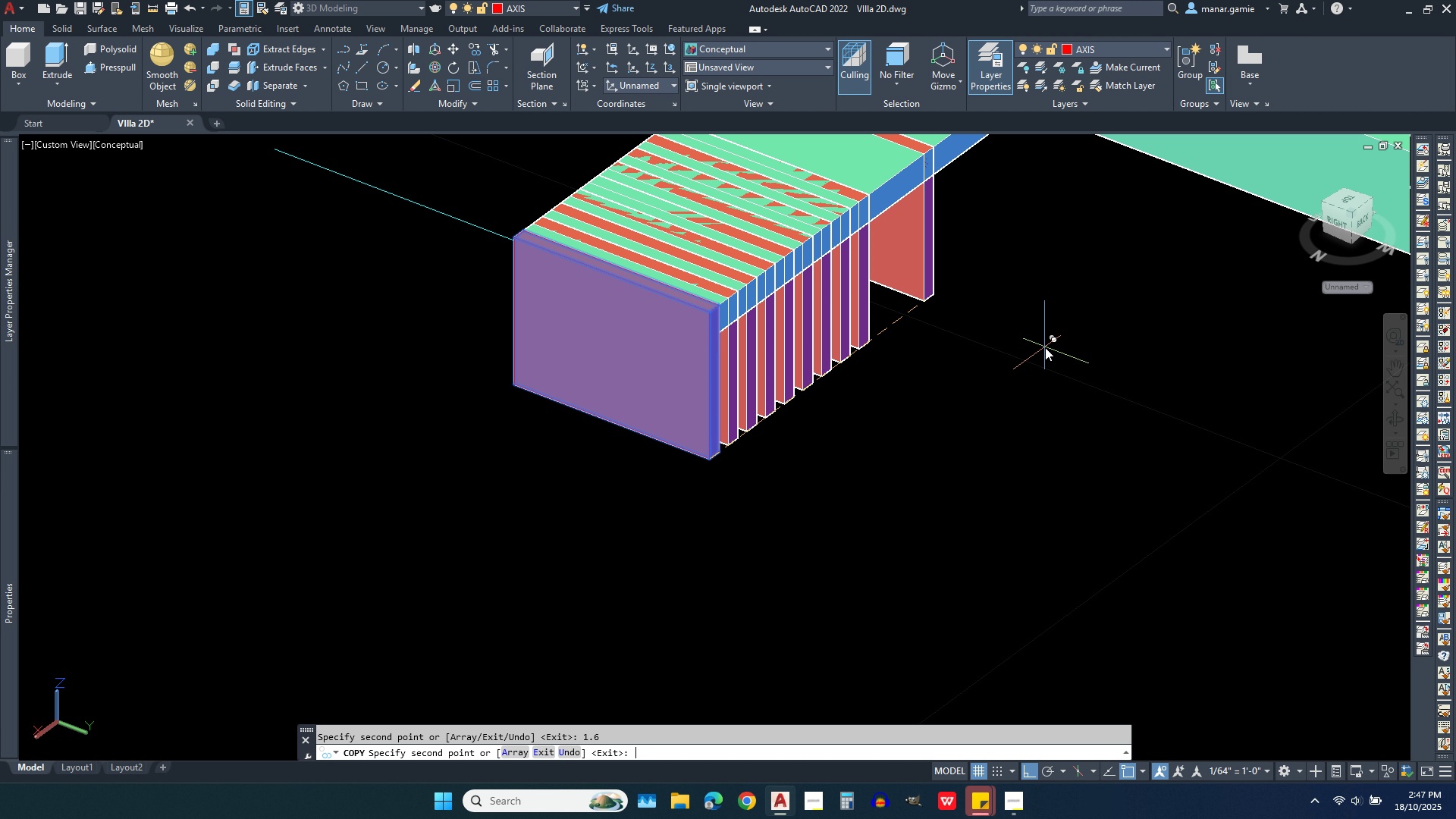 
key(1)
 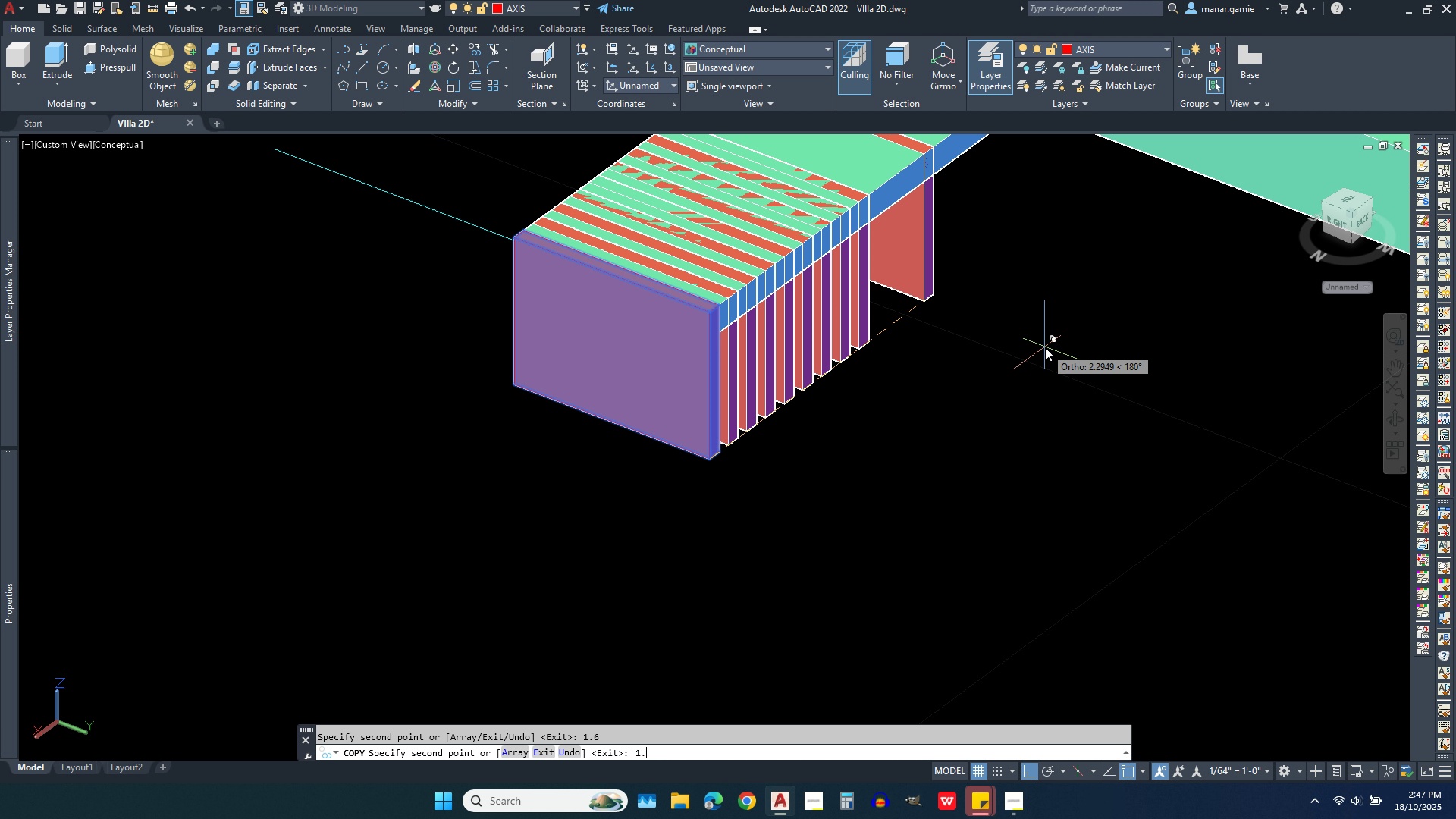 
key(Period)
 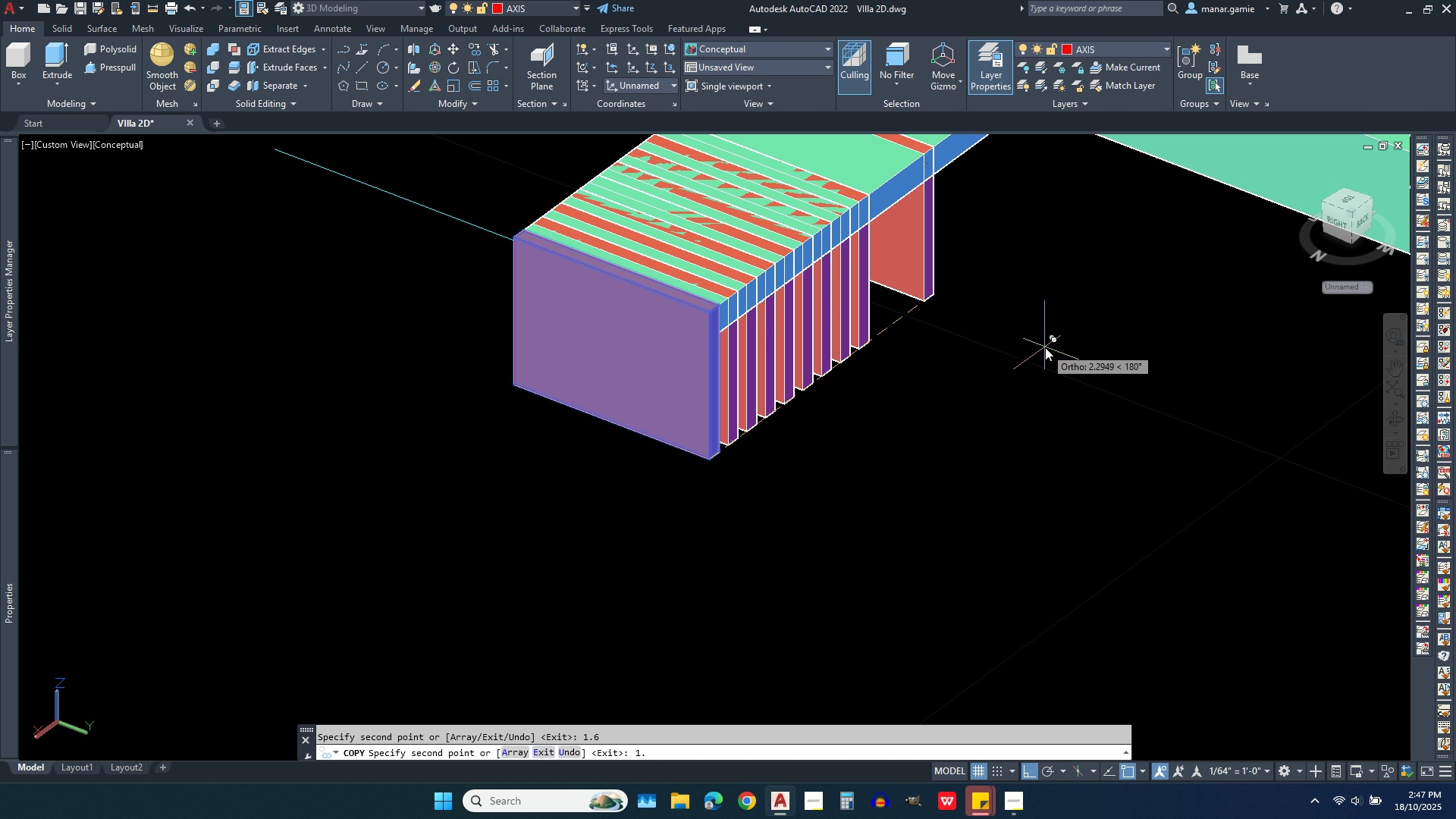 
key(8)
 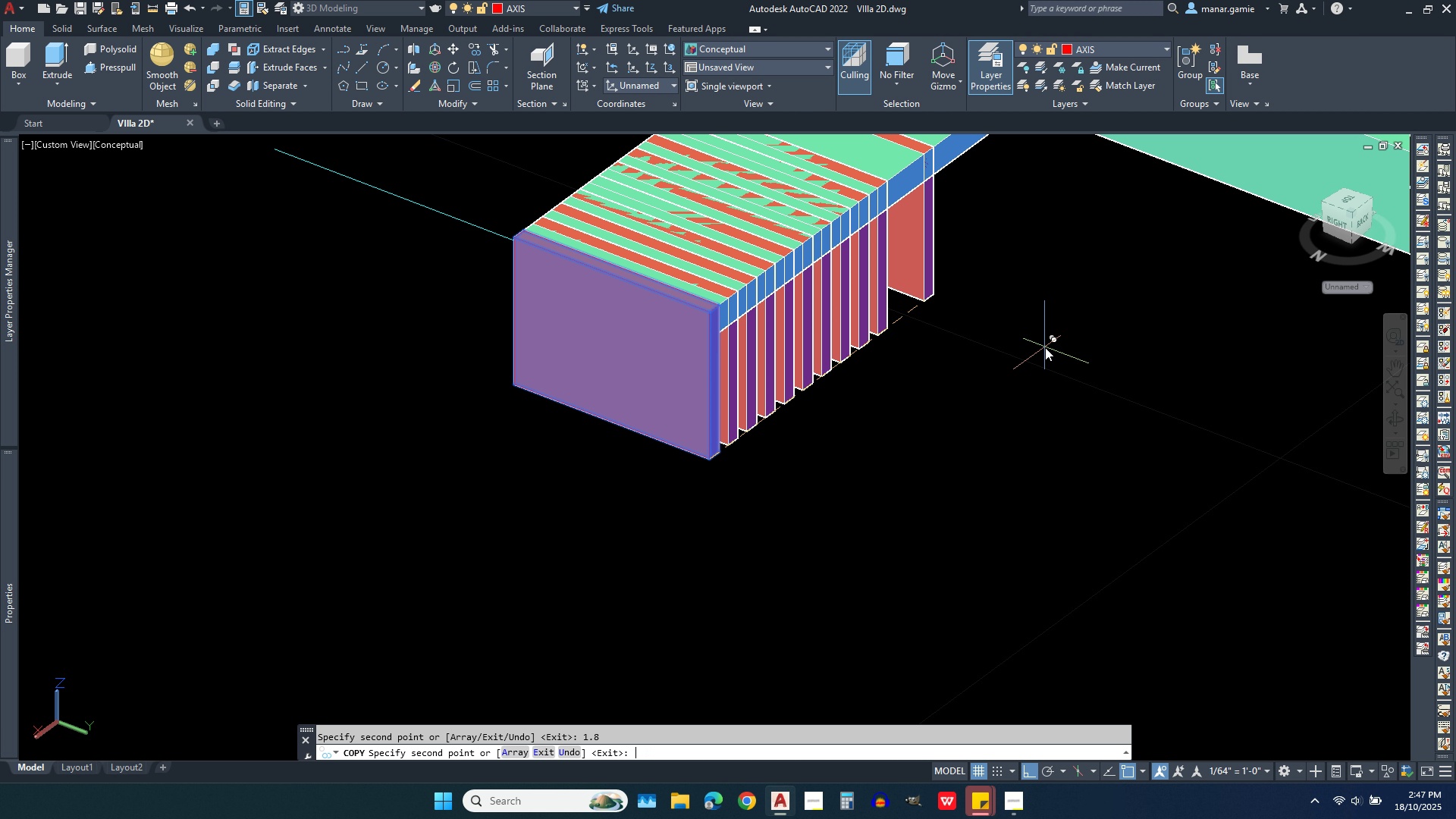 
key(Enter)
 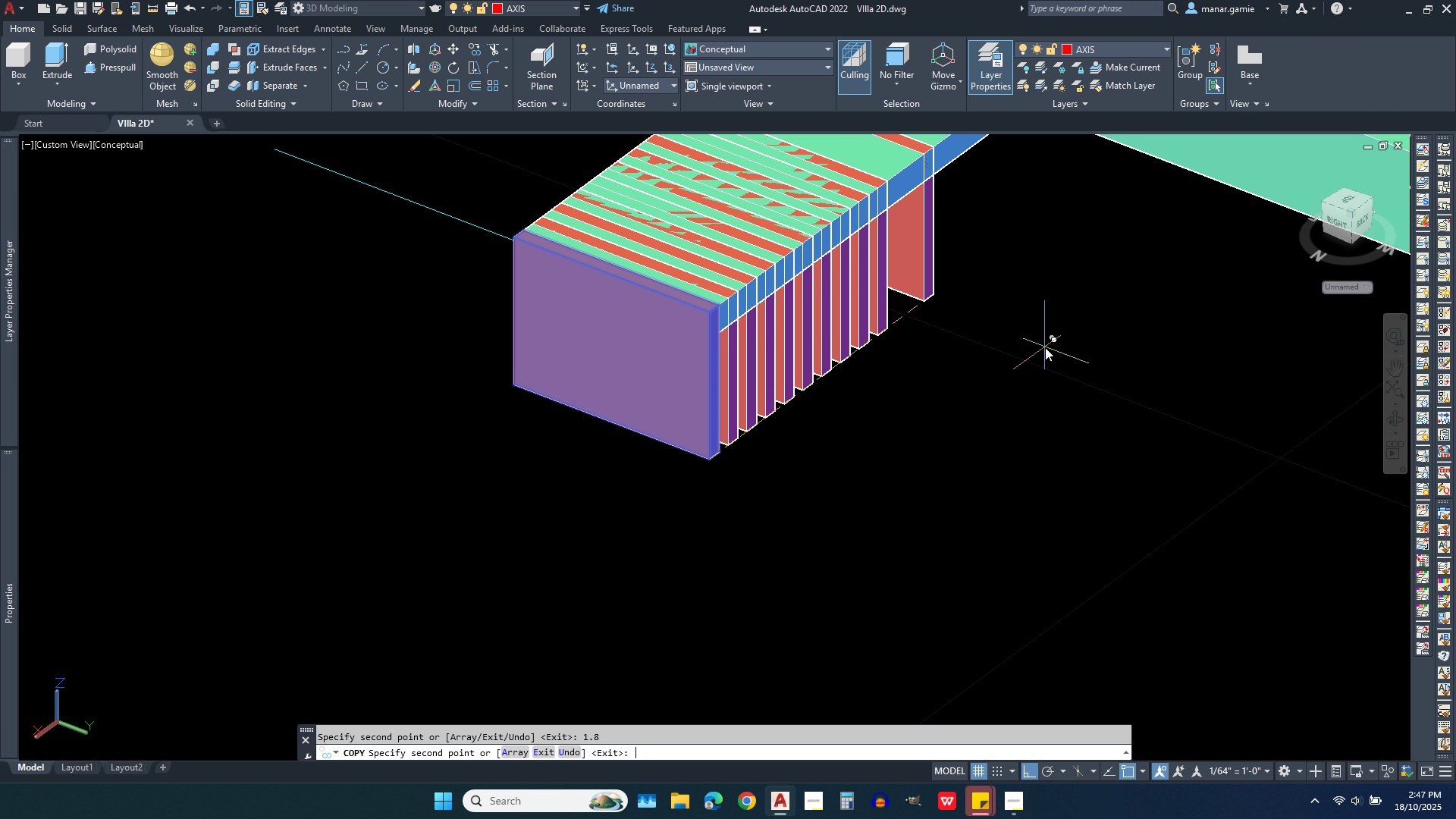 
key(2)
 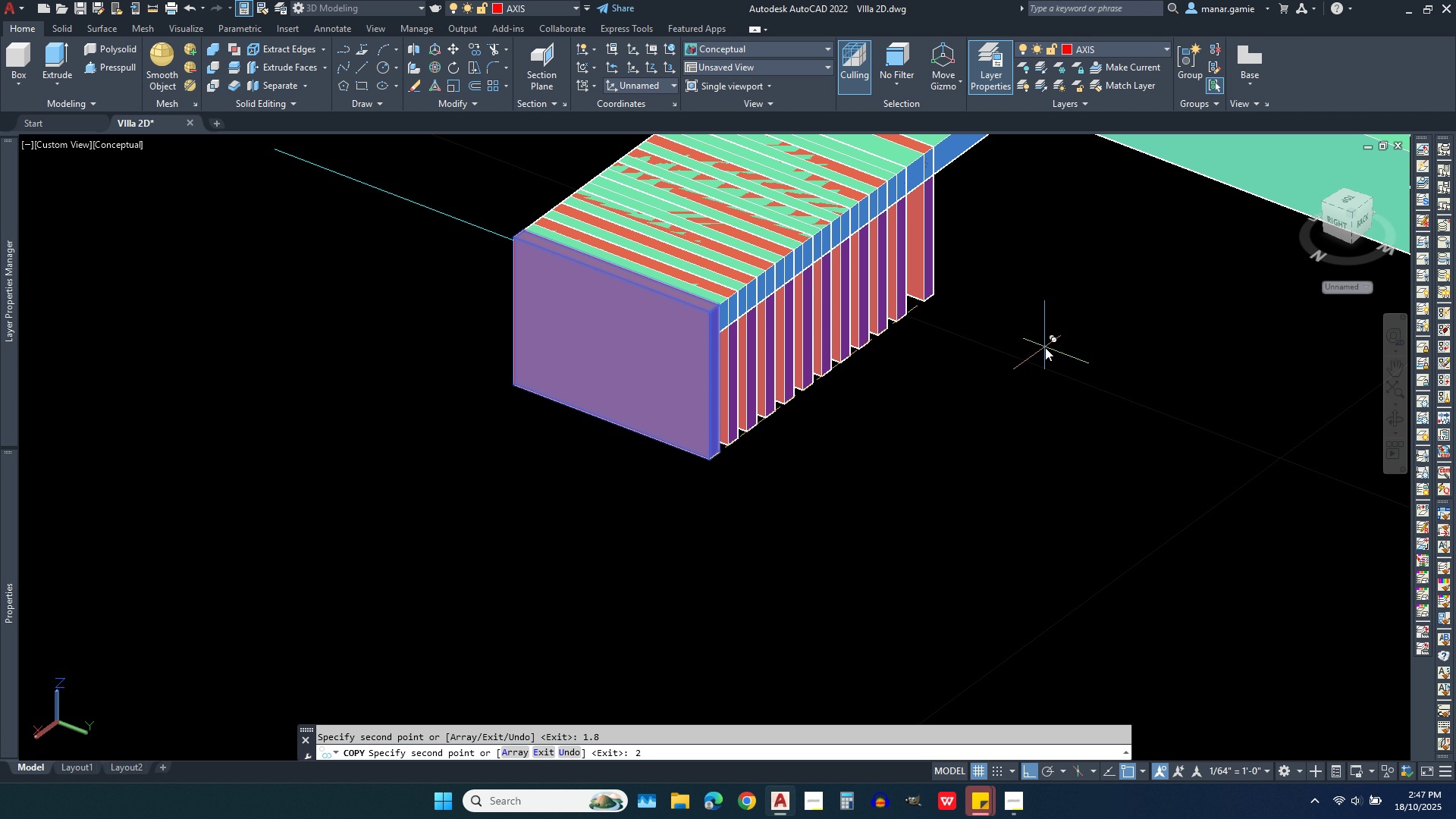 
key(Enter)
 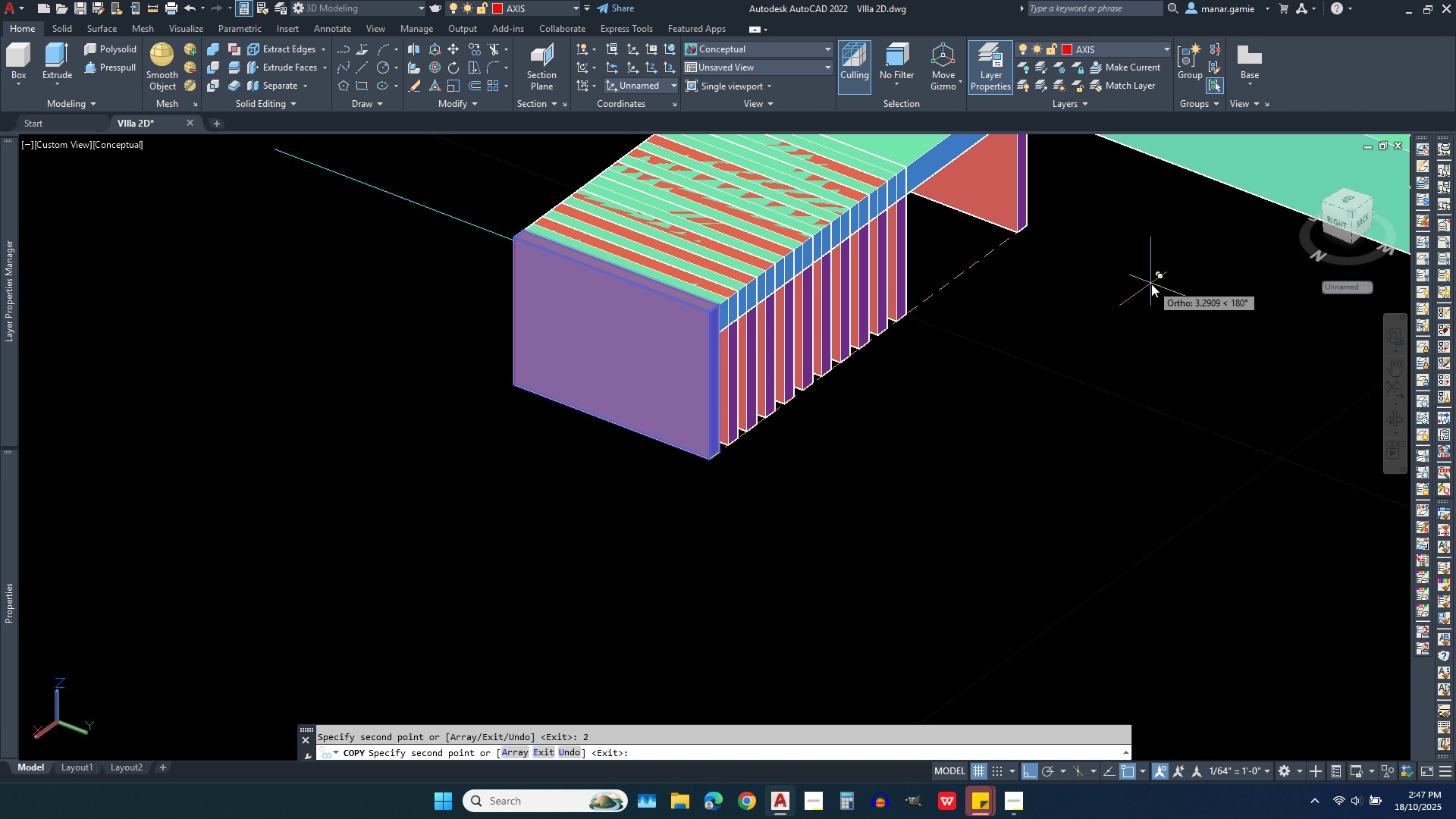 
key(2)
 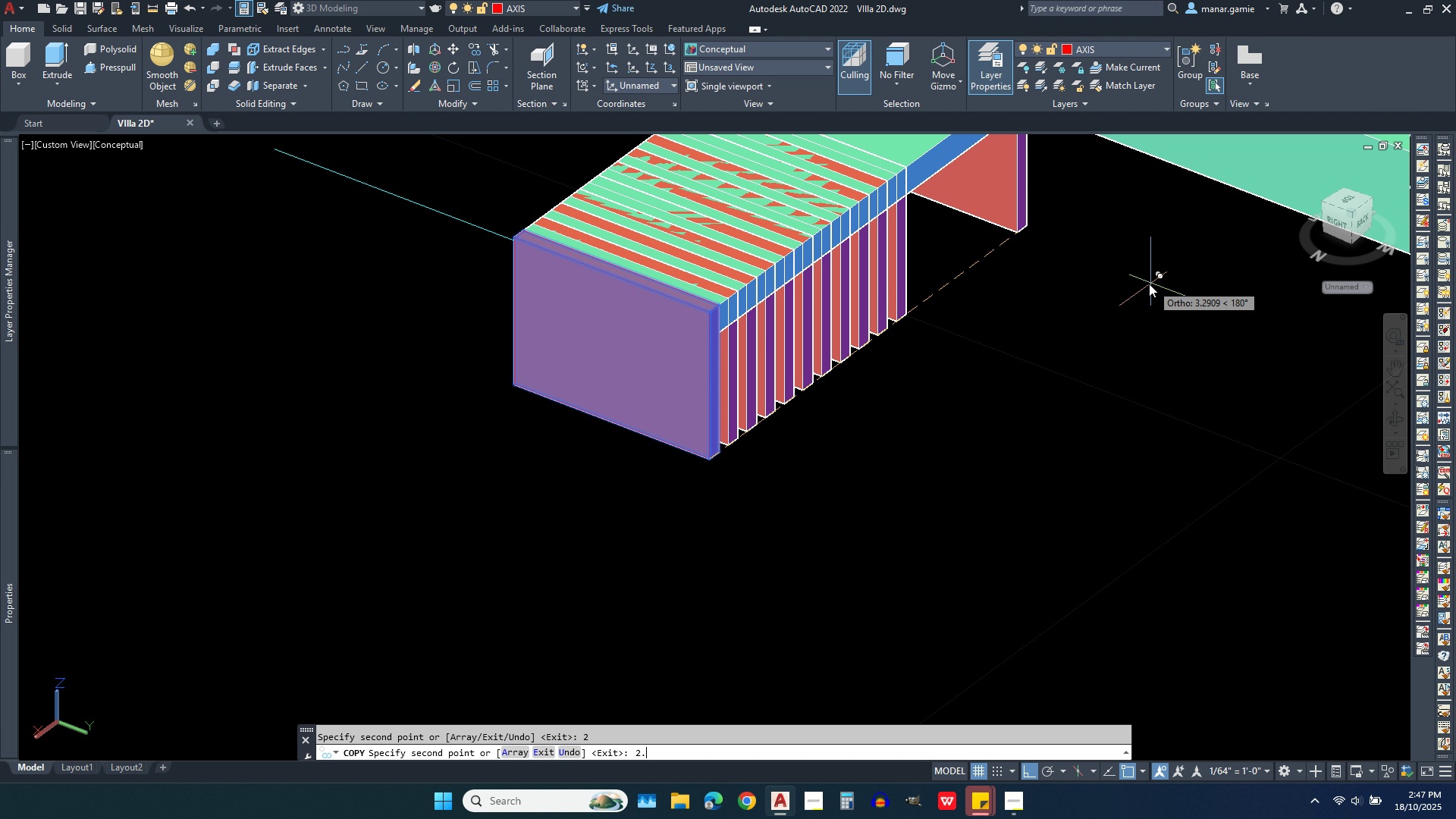 
key(Period)
 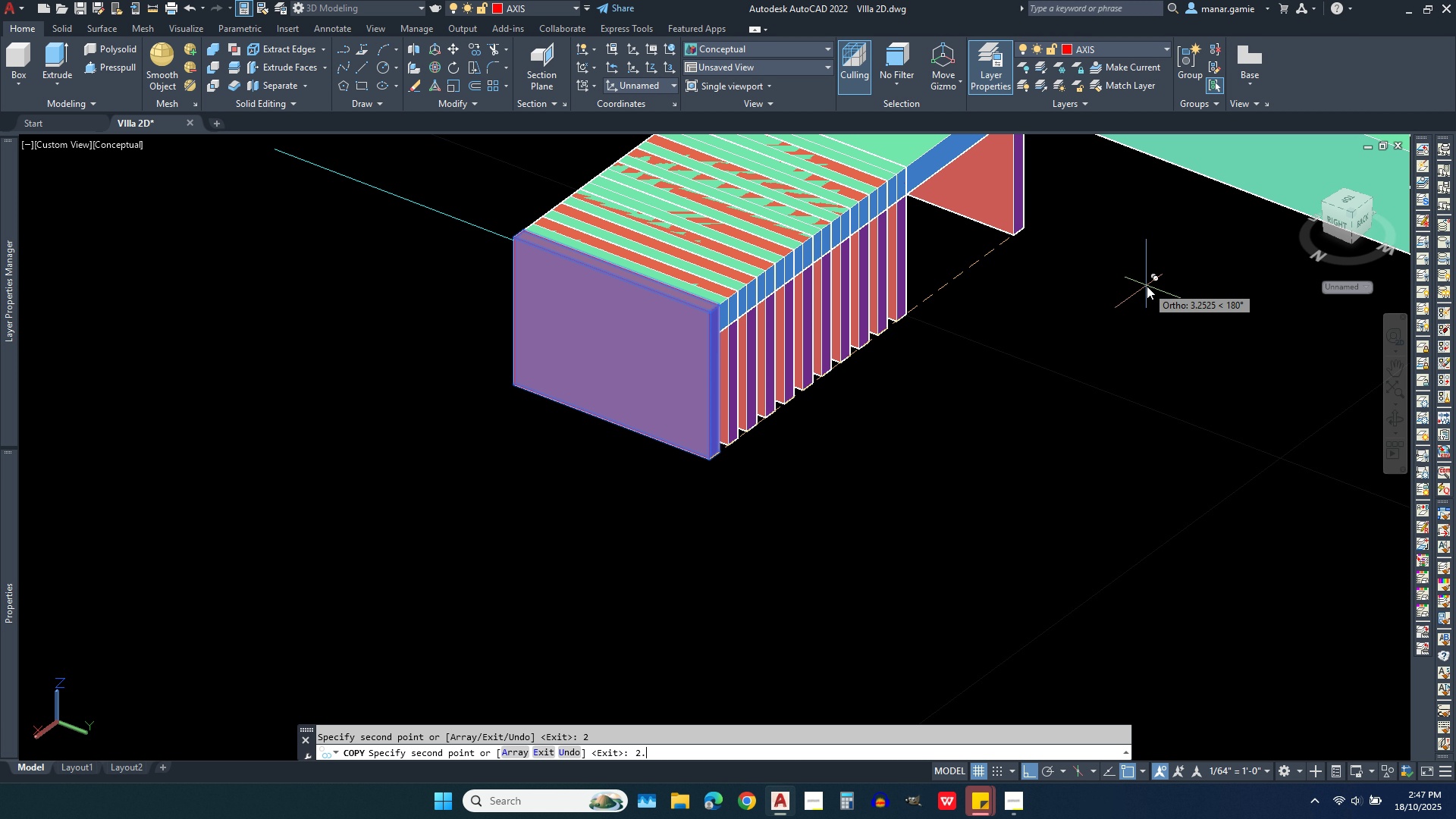 
key(2)
 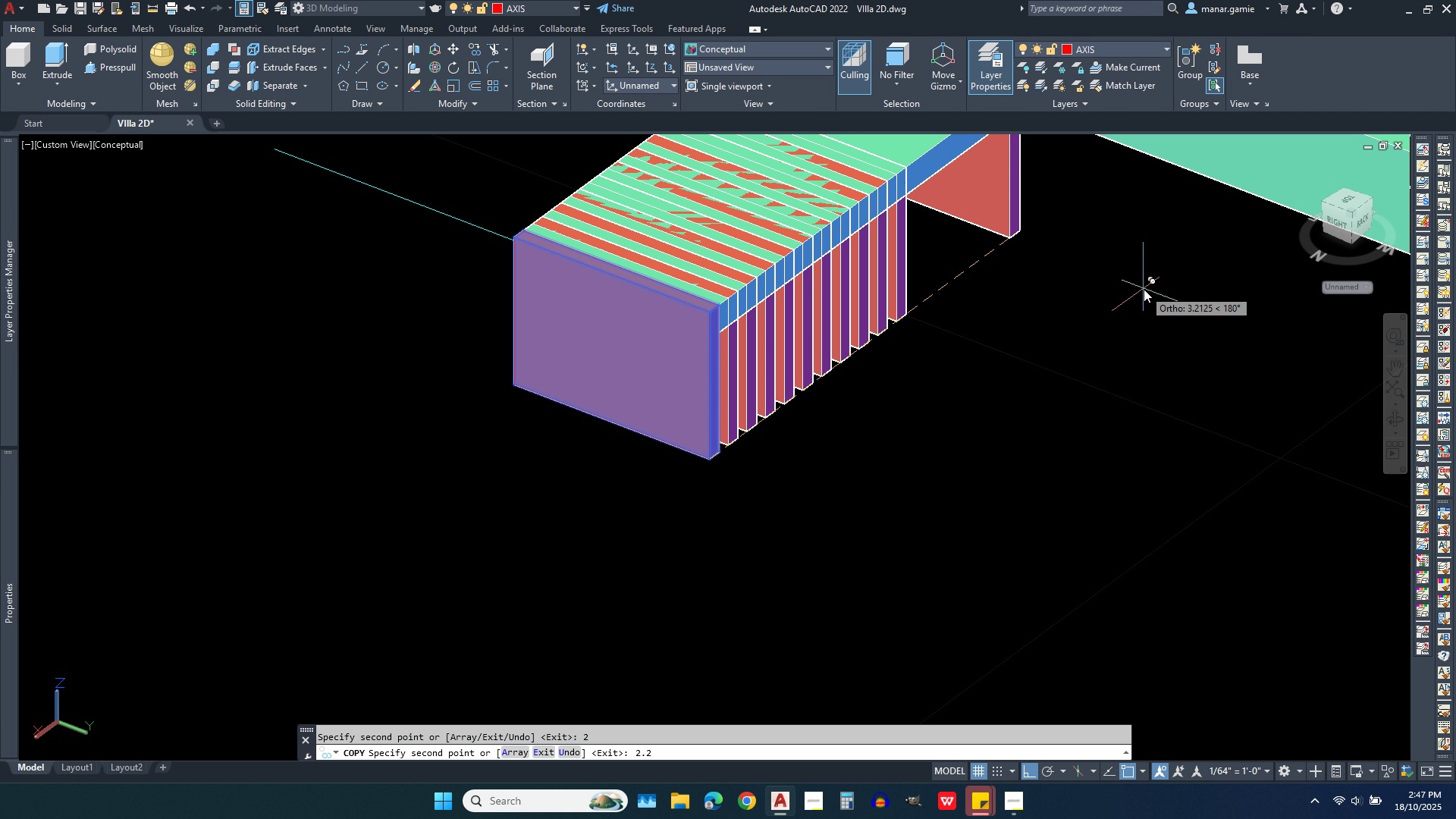 
key(Enter)
 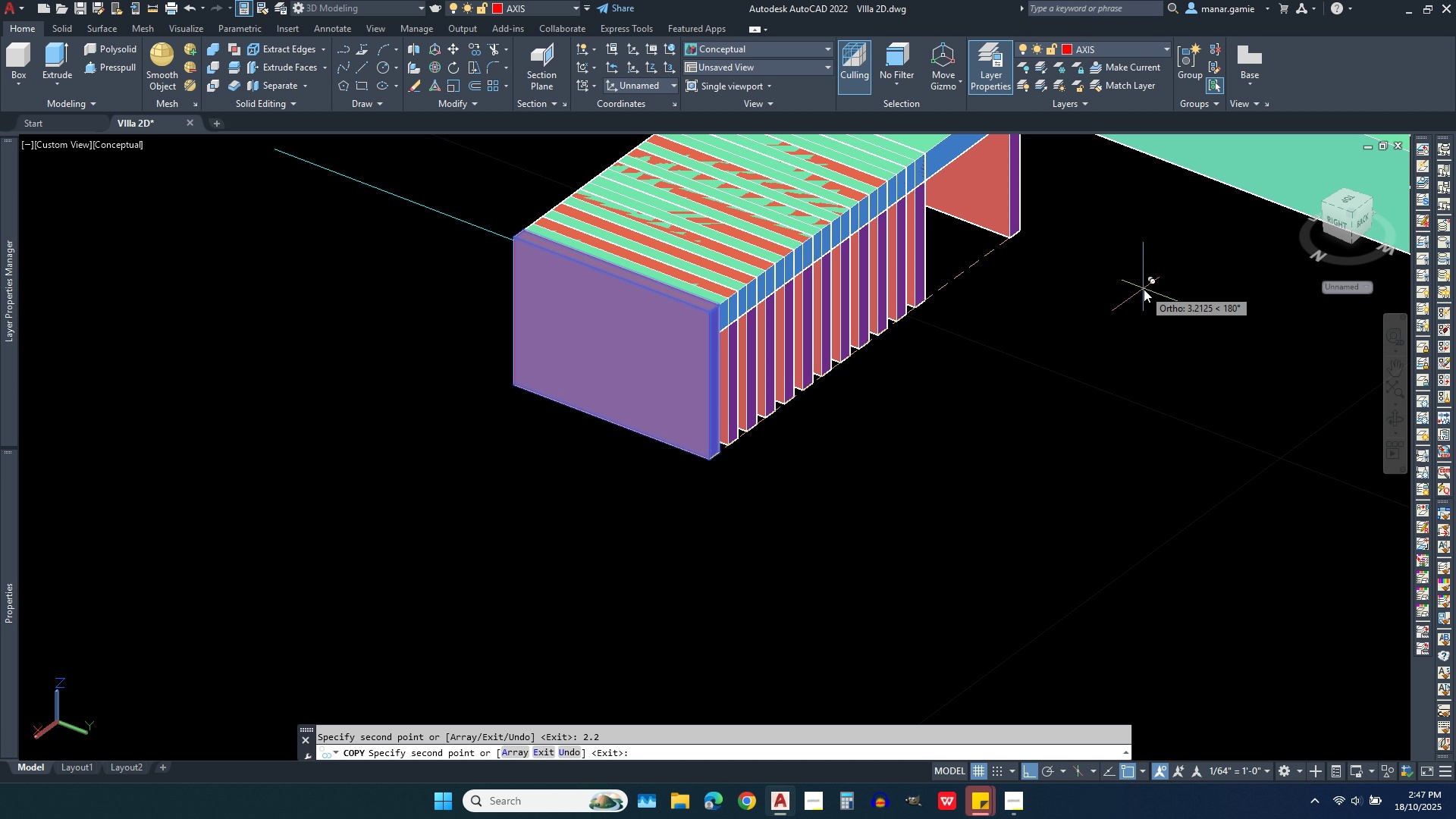 
key(2)
 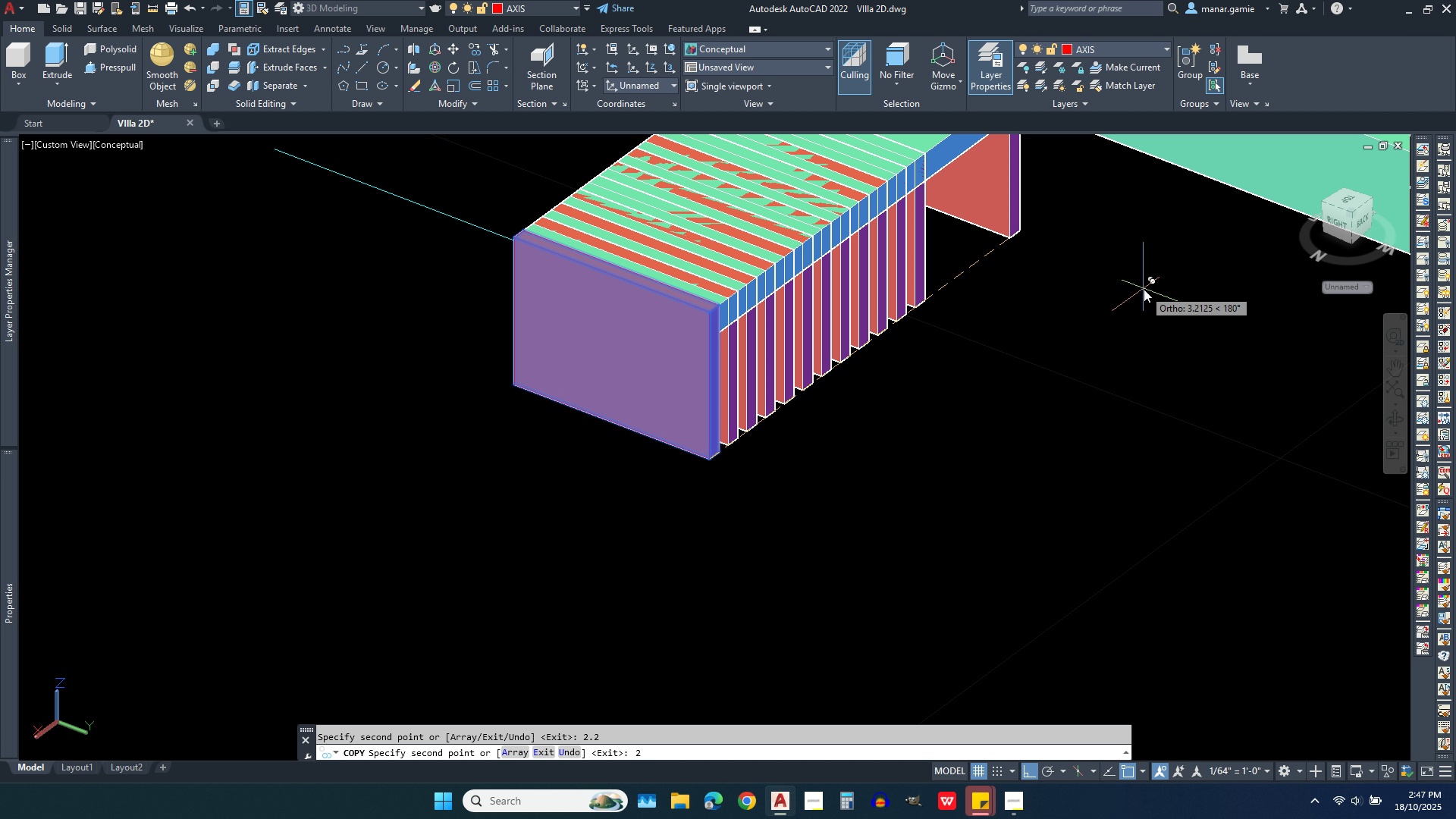 
key(Period)
 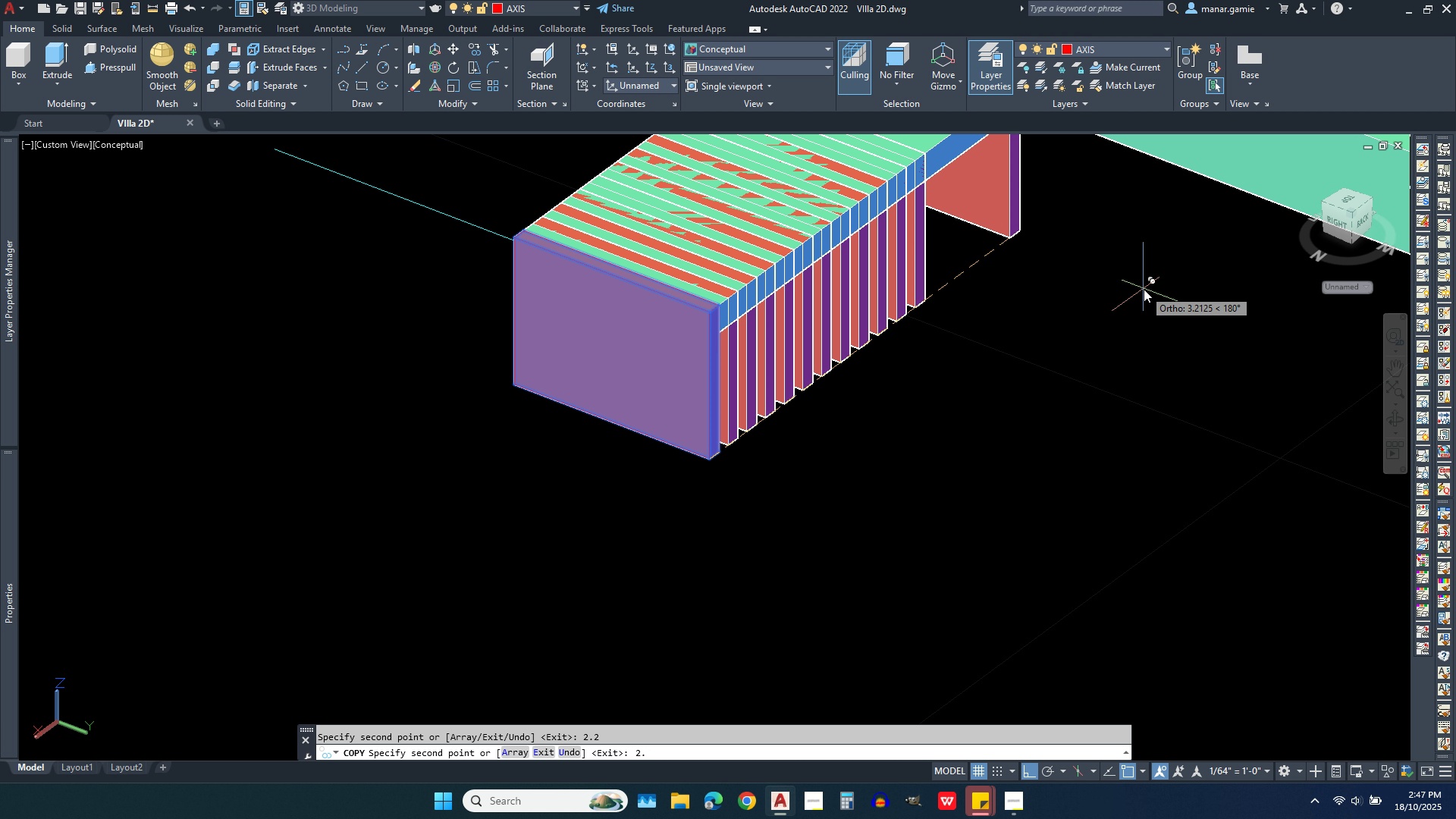 
key(4)
 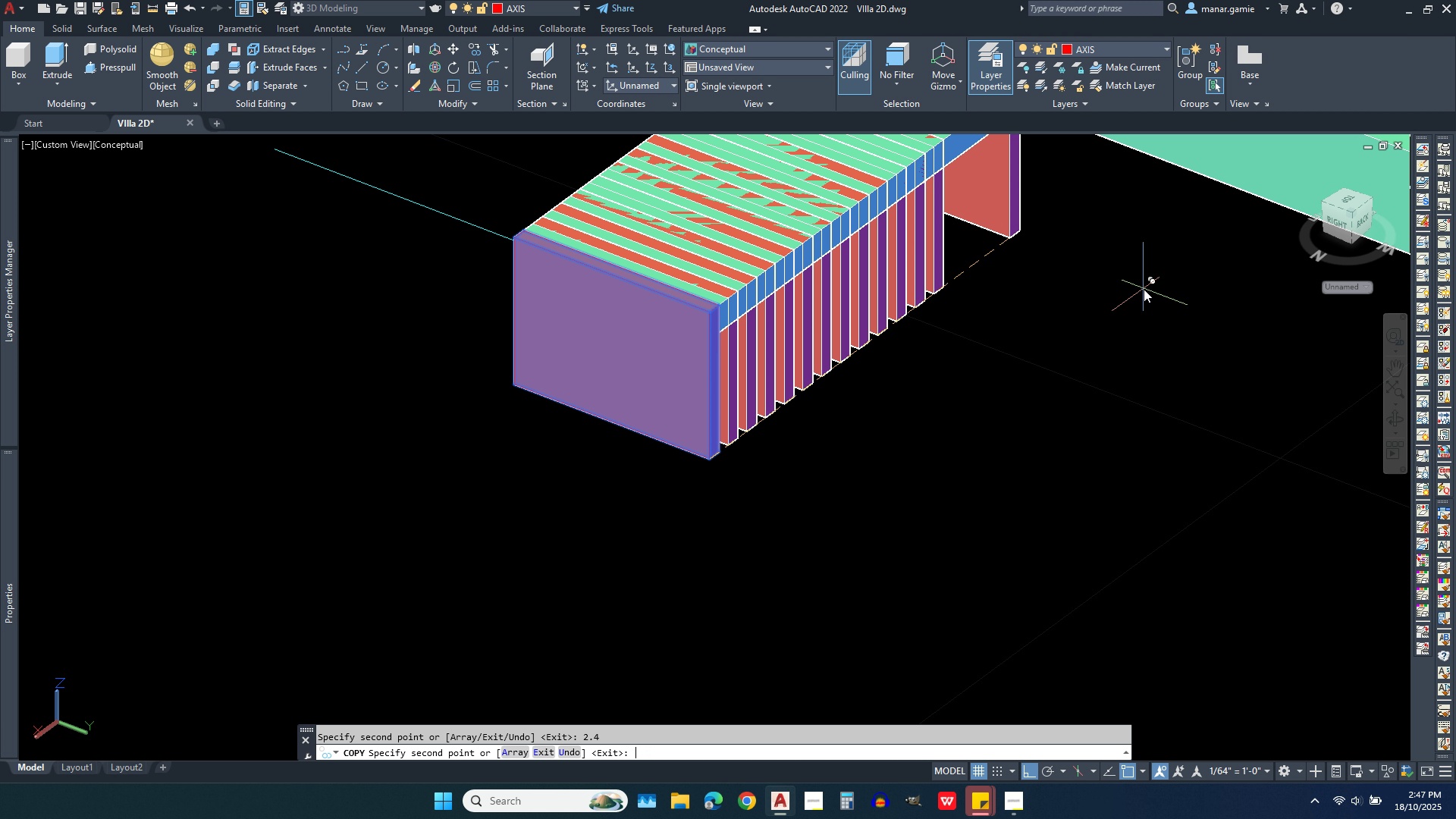 
key(Enter)
 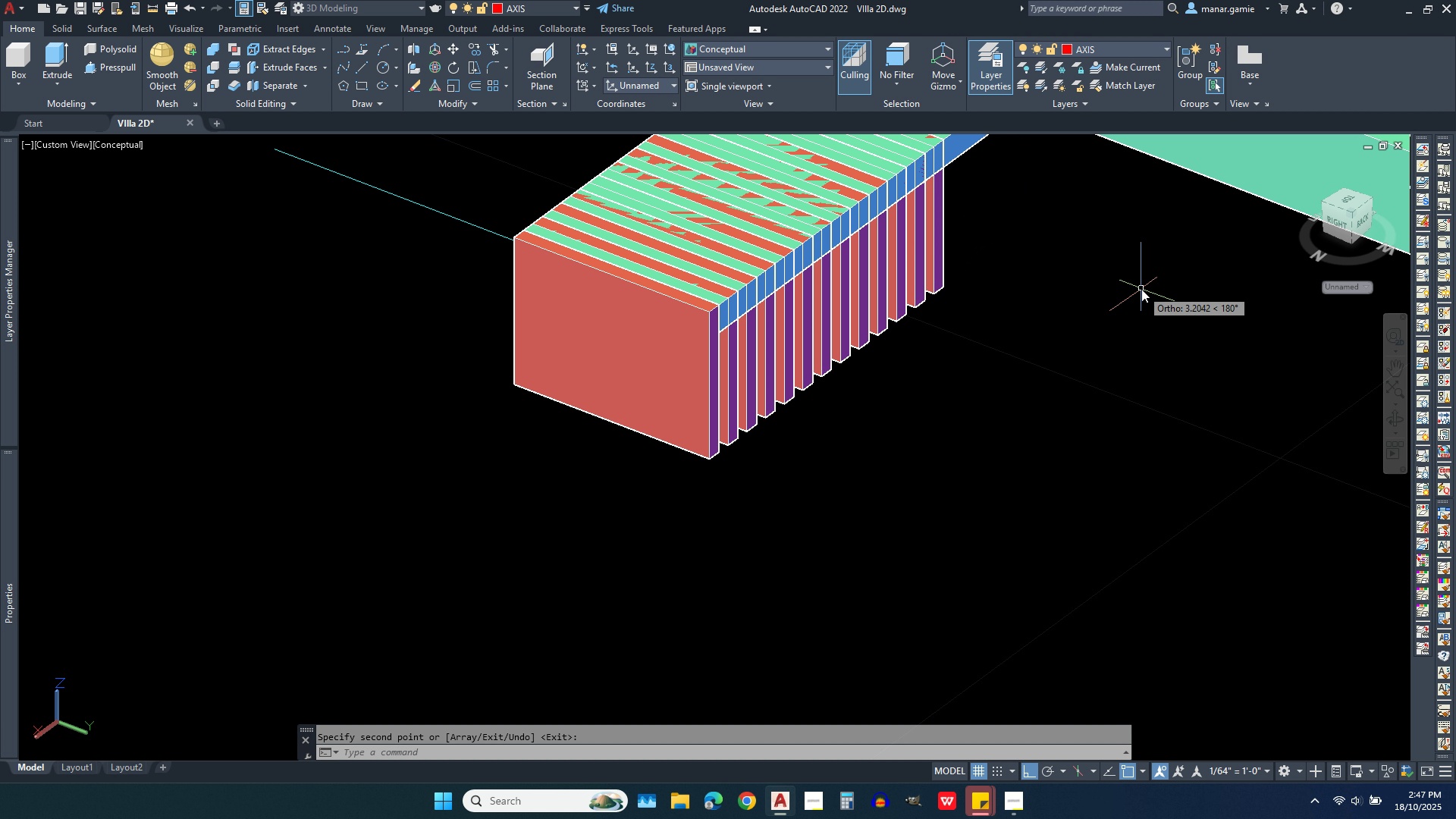 
right_click([1141, 289])
 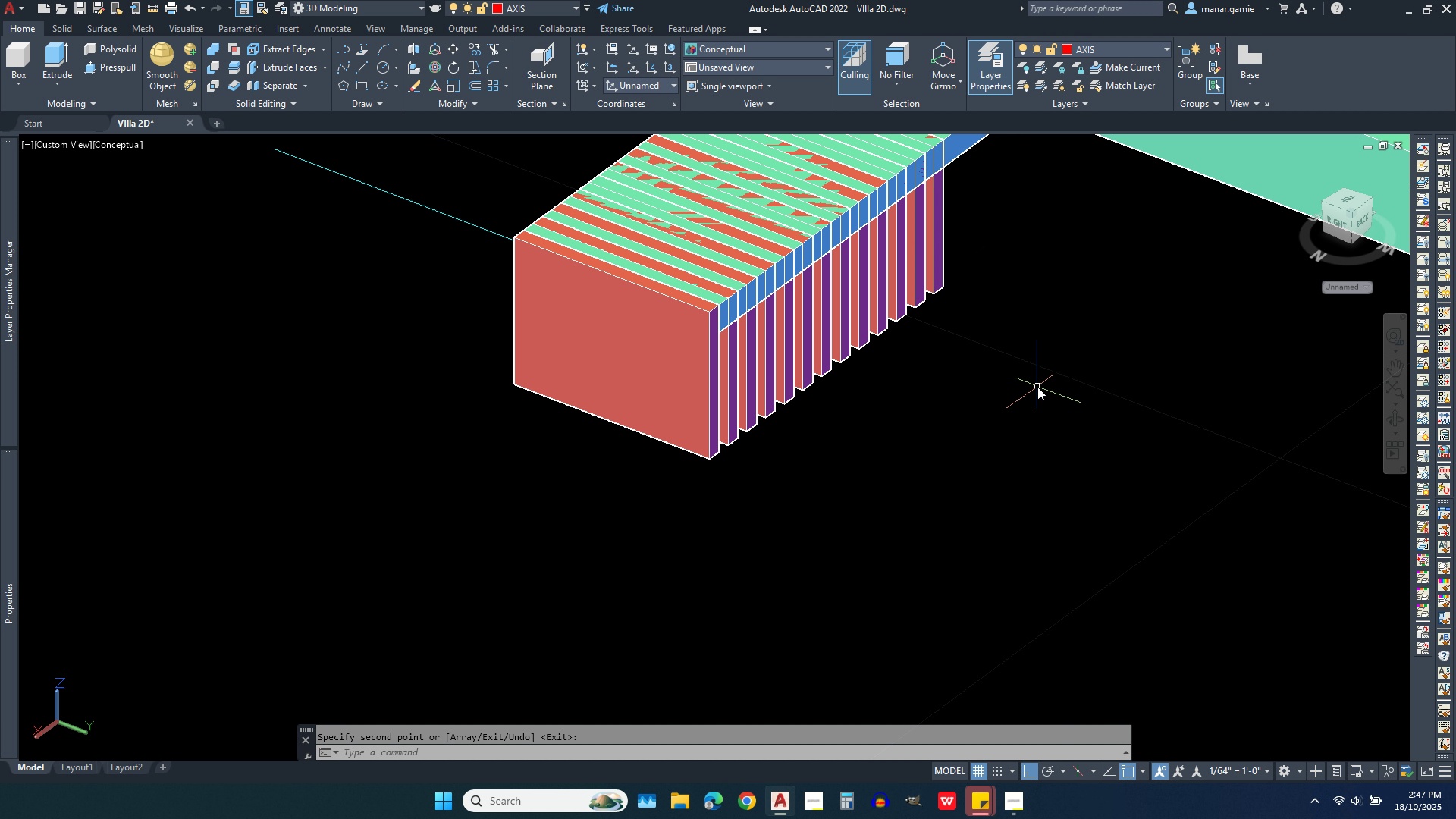 
scroll: coordinate [1035, 395], scroll_direction: down, amount: 1.0
 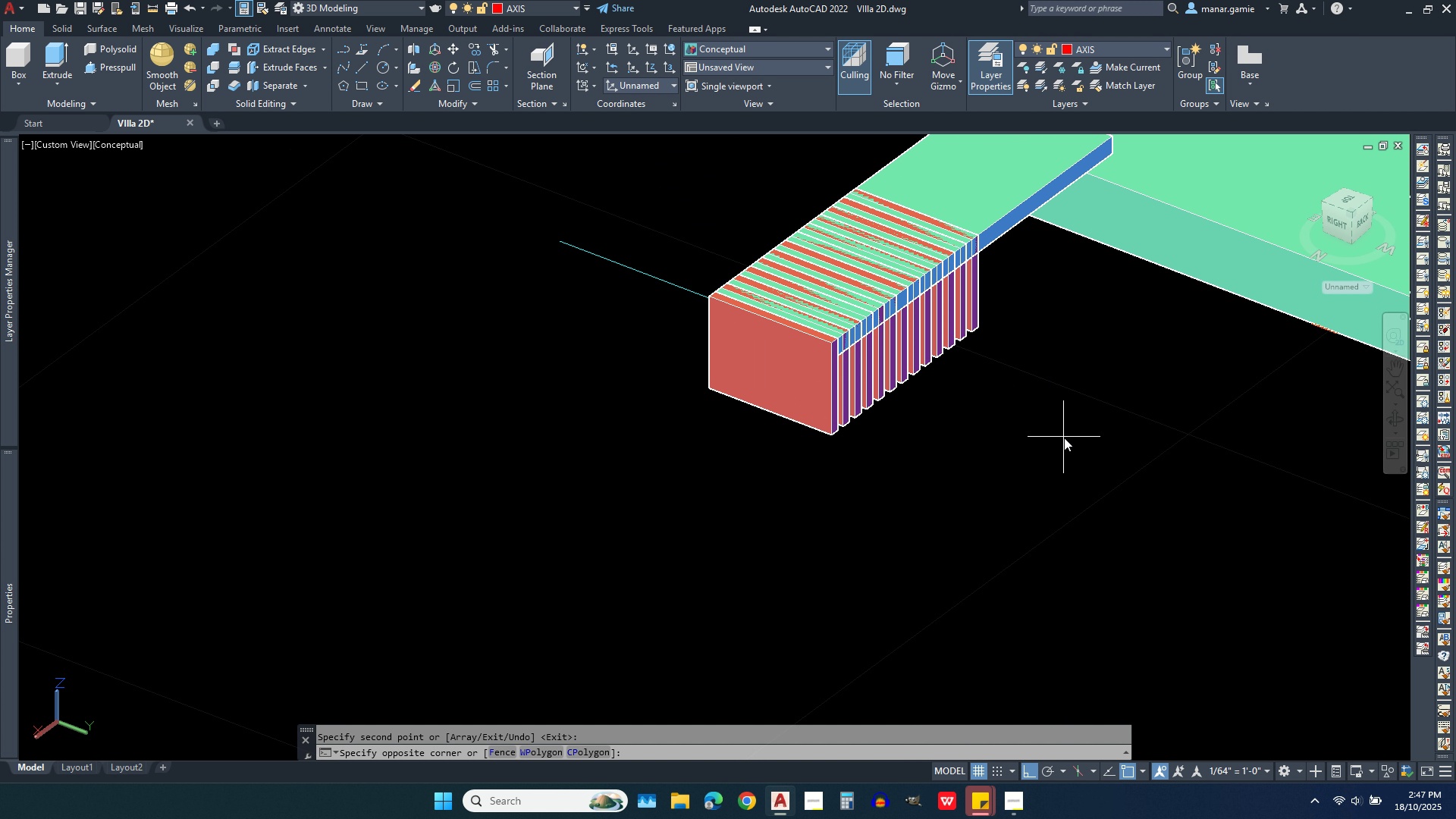 
left_click([1064, 438])
 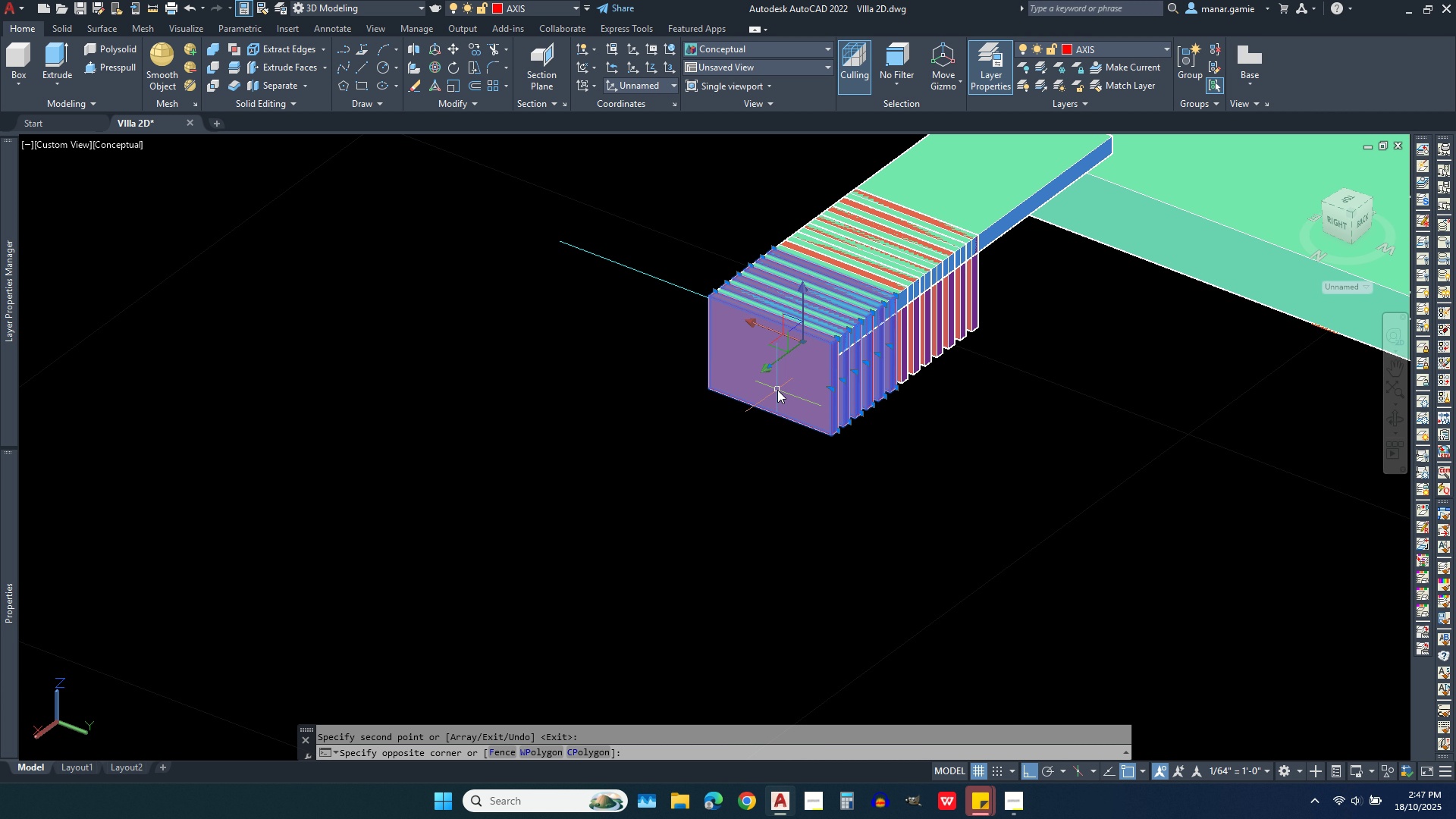 
left_click([777, 390])
 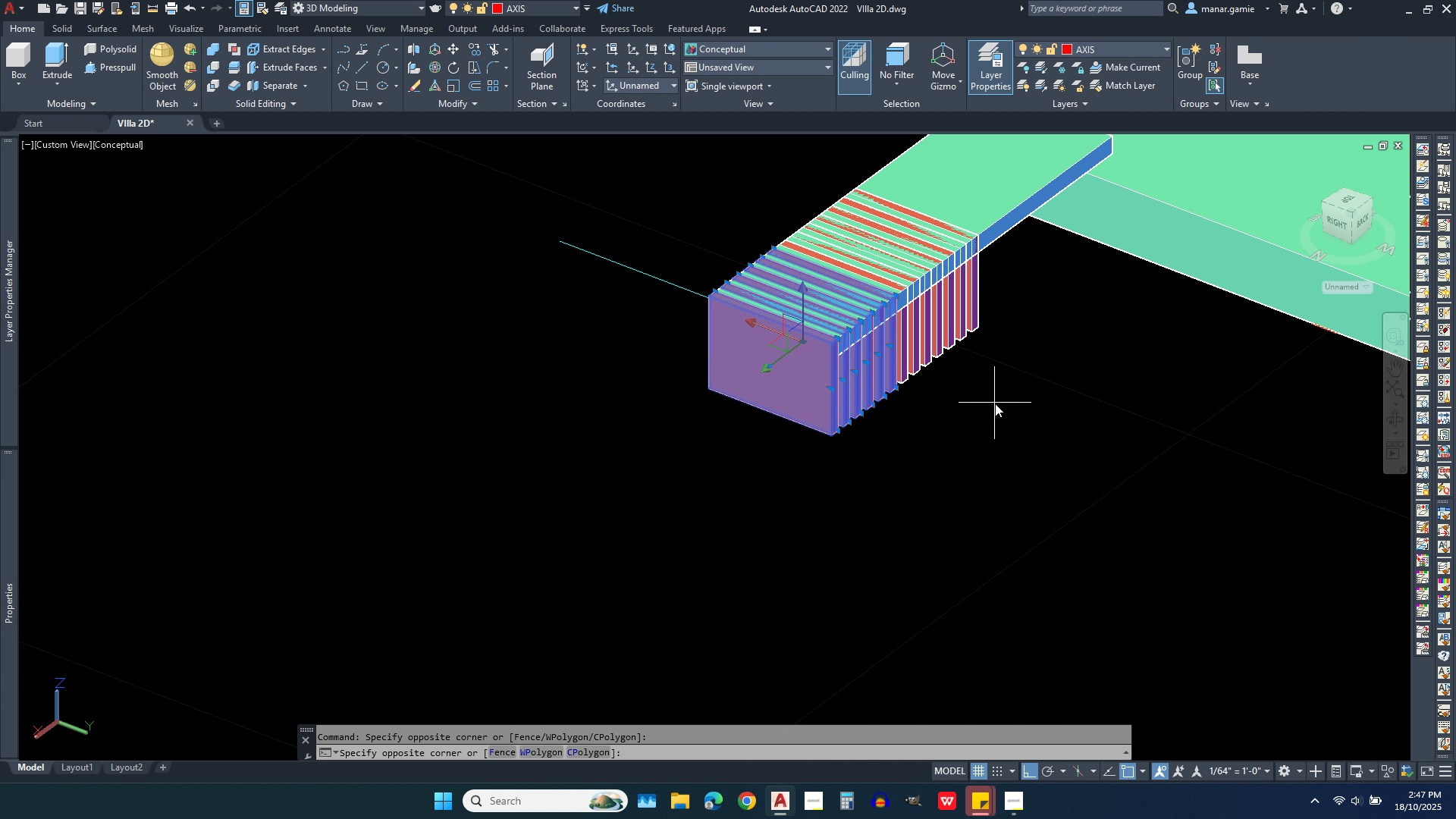 
left_click([995, 403])
 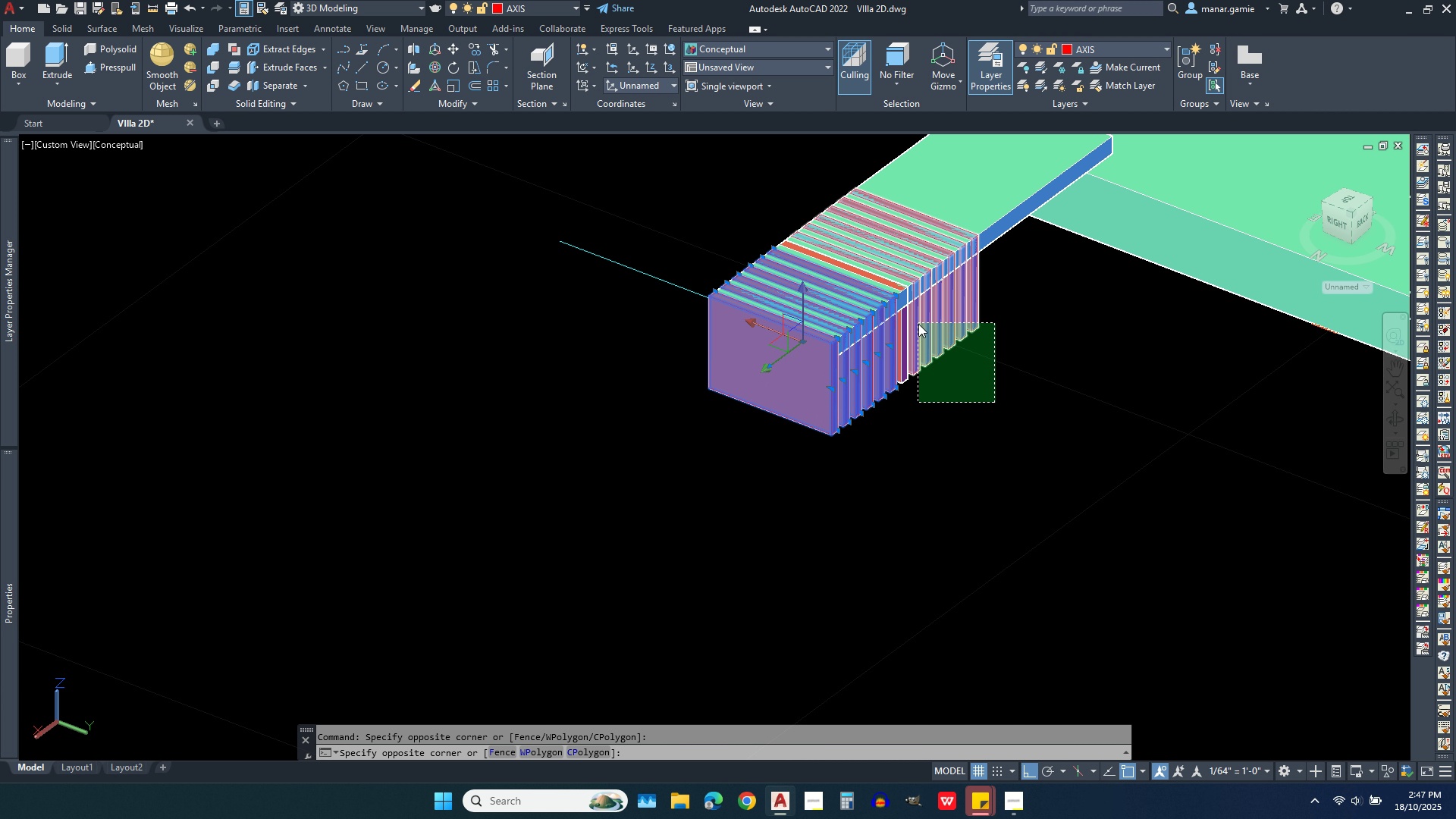 
left_click([918, 324])
 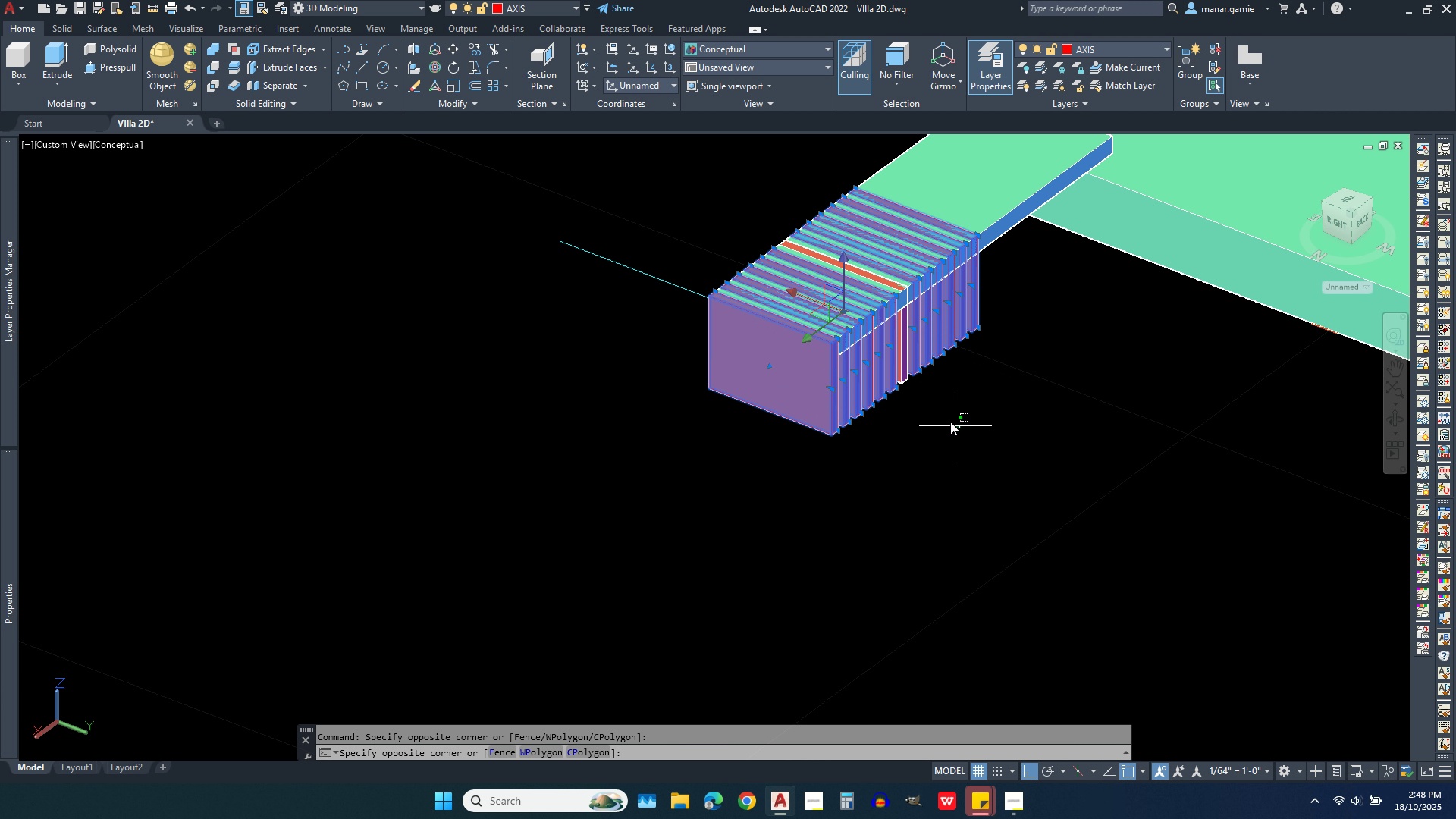 
left_click([960, 429])
 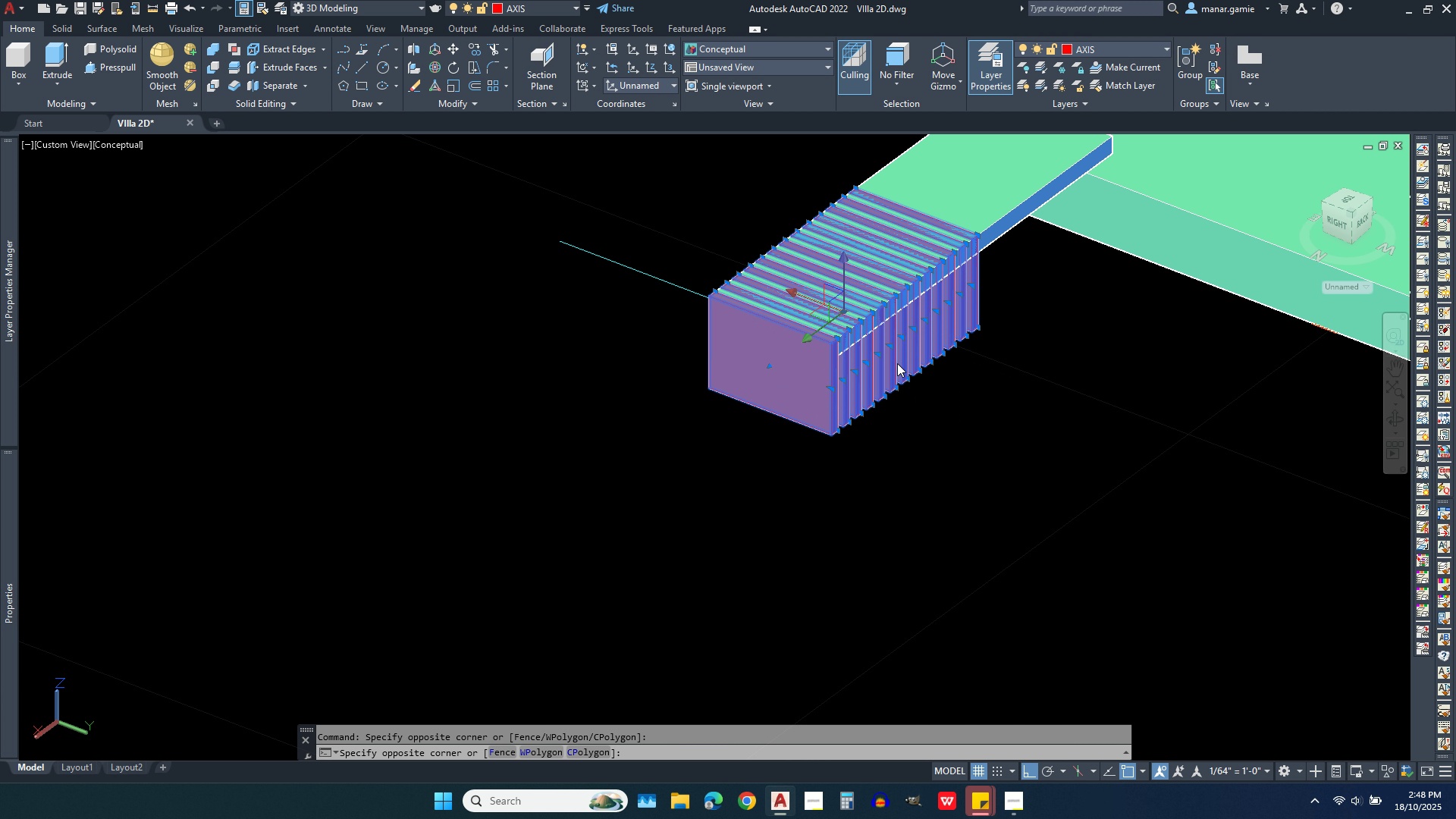 
left_click([897, 363])
 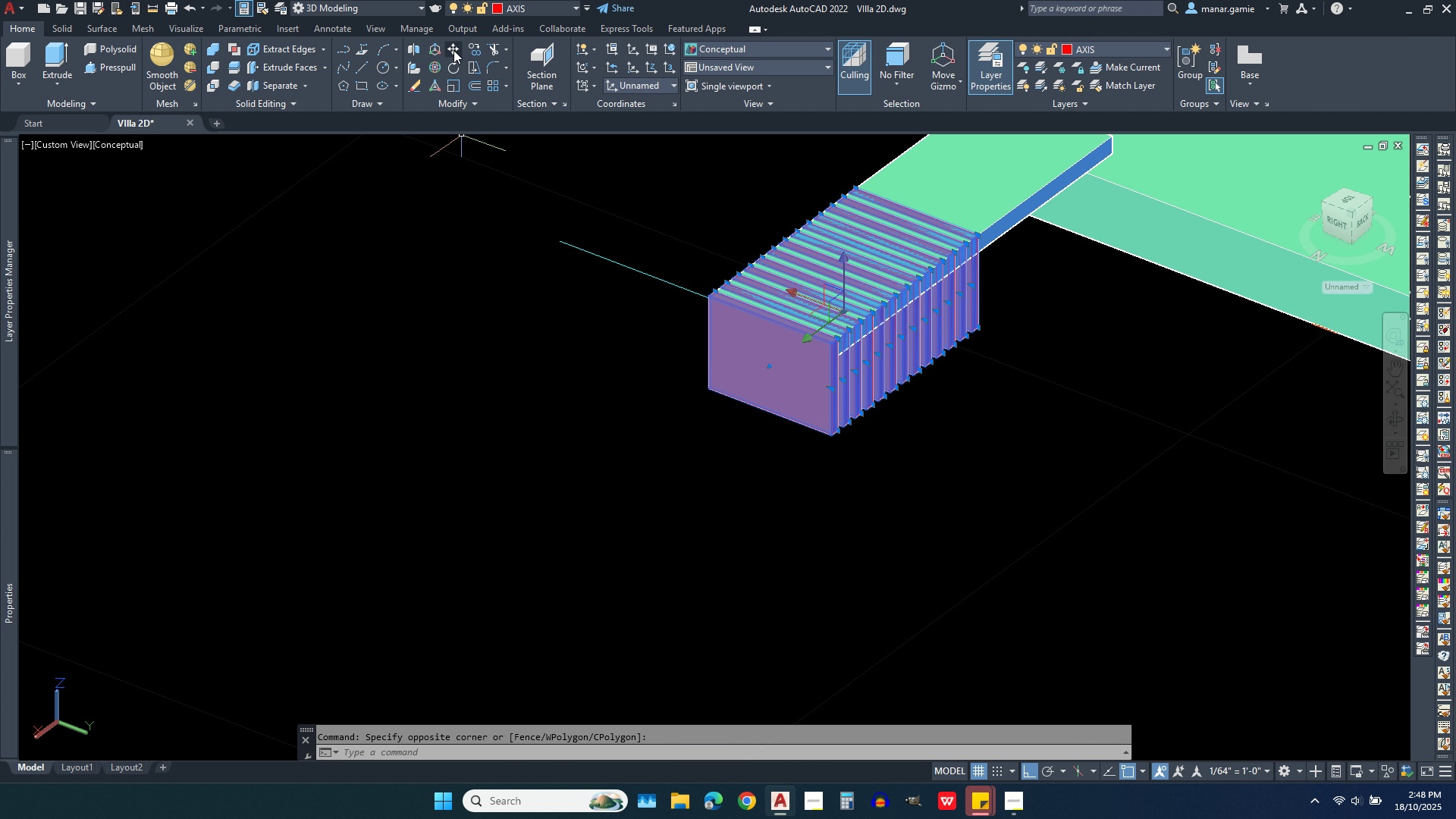 
left_click([453, 48])
 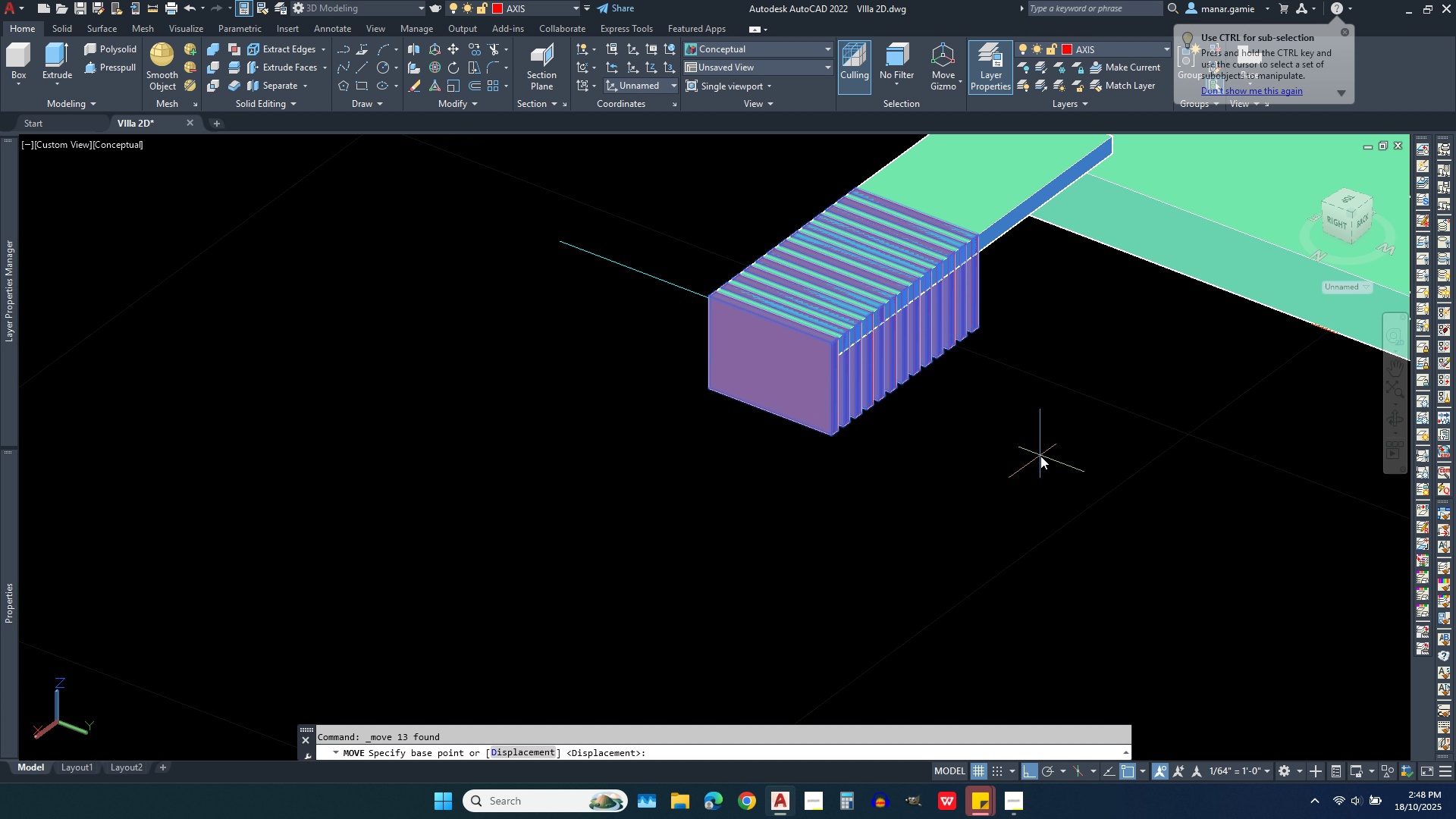 
left_click([1040, 456])
 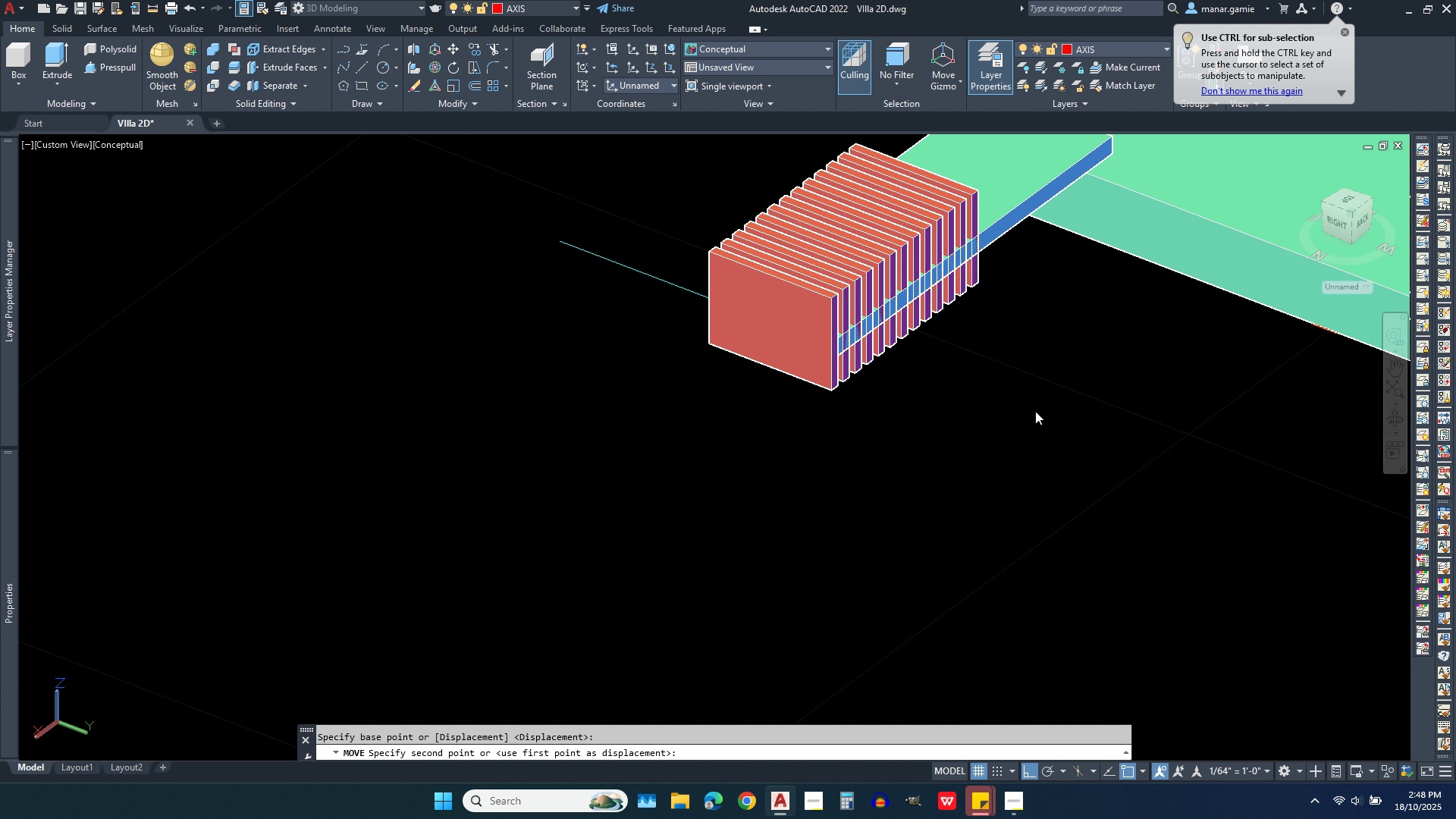 
left_click([1035, 411])
 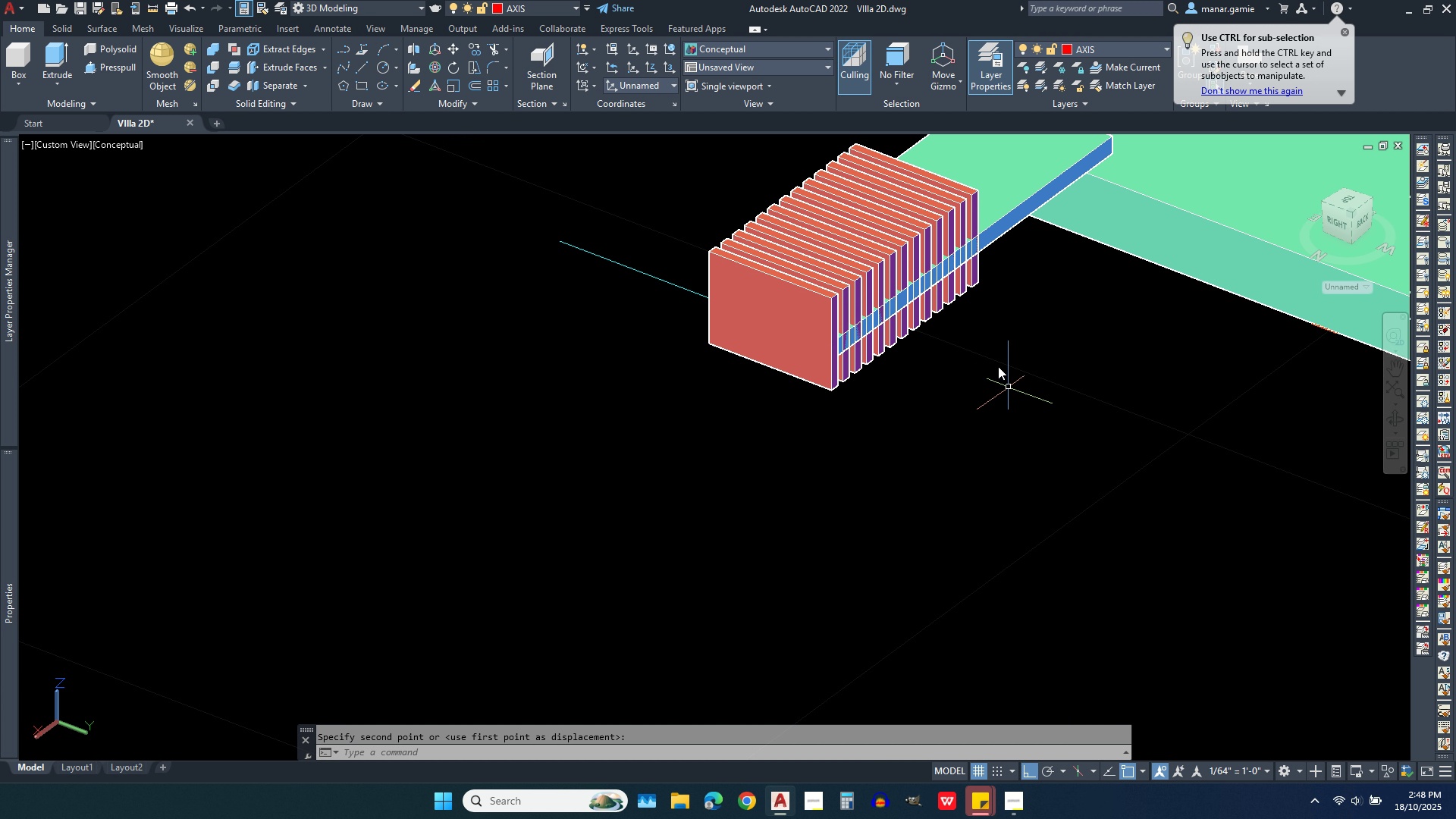 
scroll: coordinate [987, 340], scroll_direction: up, amount: 2.0
 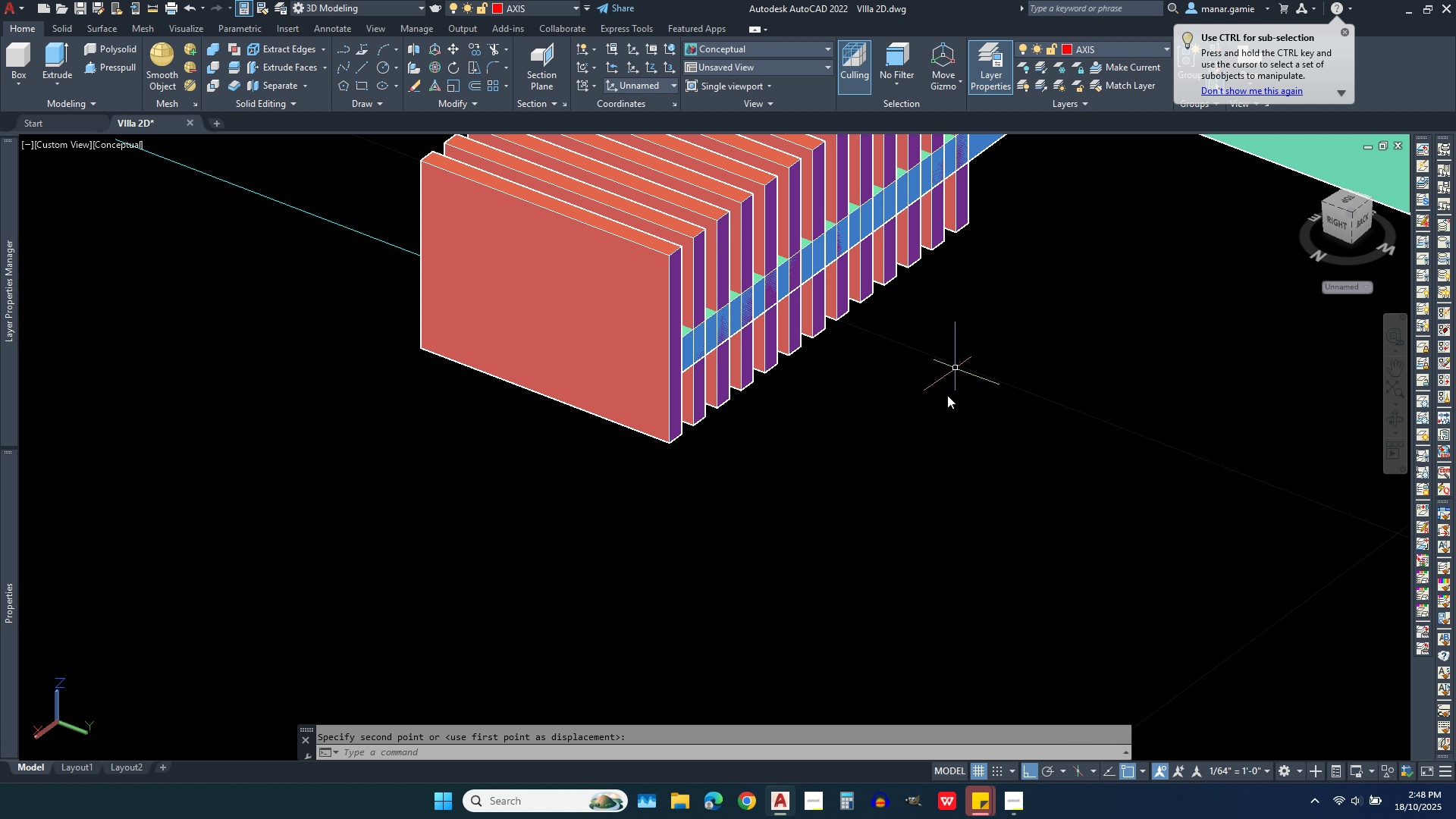 
scroll: coordinate [905, 459], scroll_direction: down, amount: 1.0
 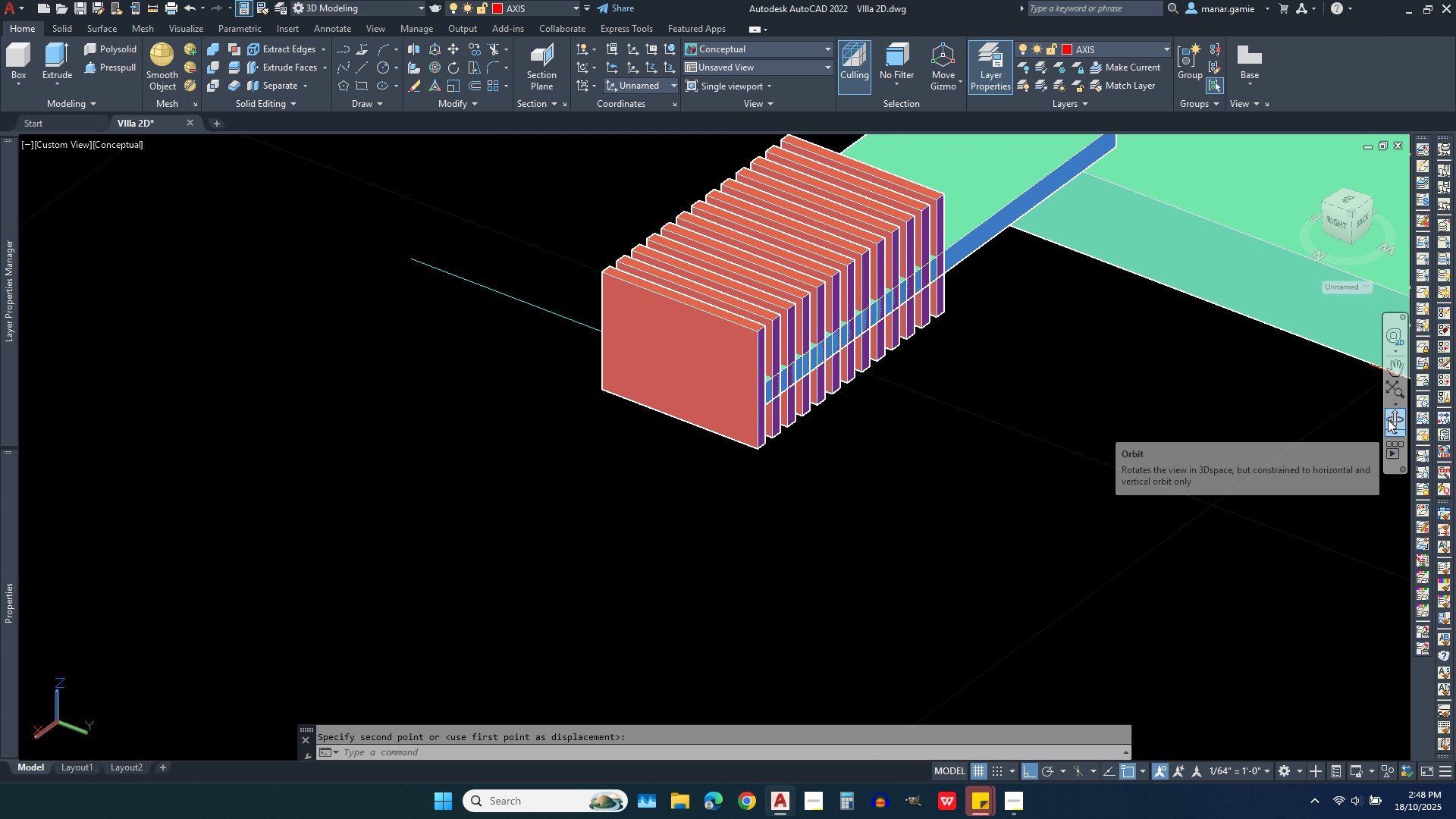 
left_click([1393, 419])
 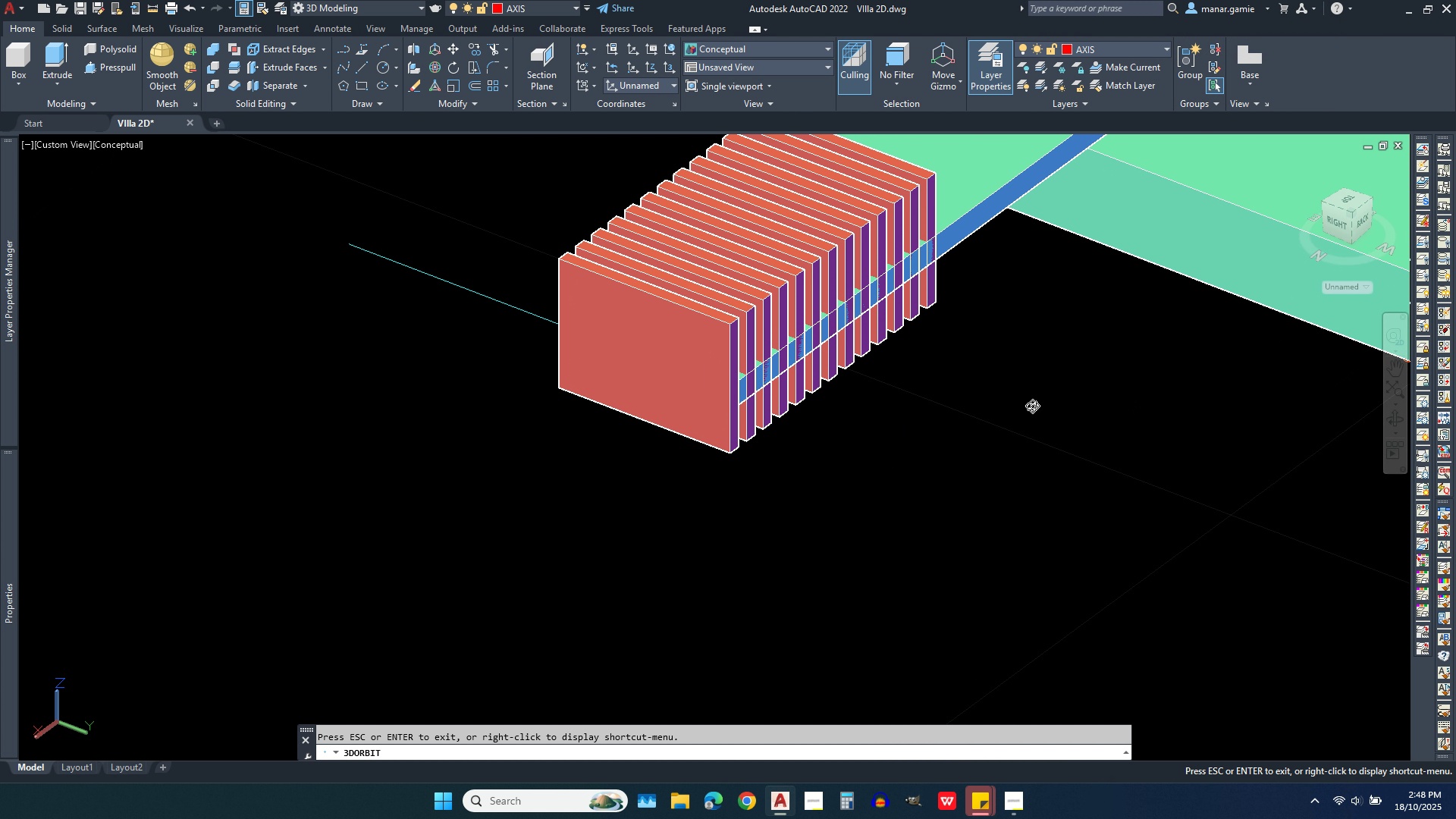 
scroll: coordinate [979, 388], scroll_direction: up, amount: 2.0
 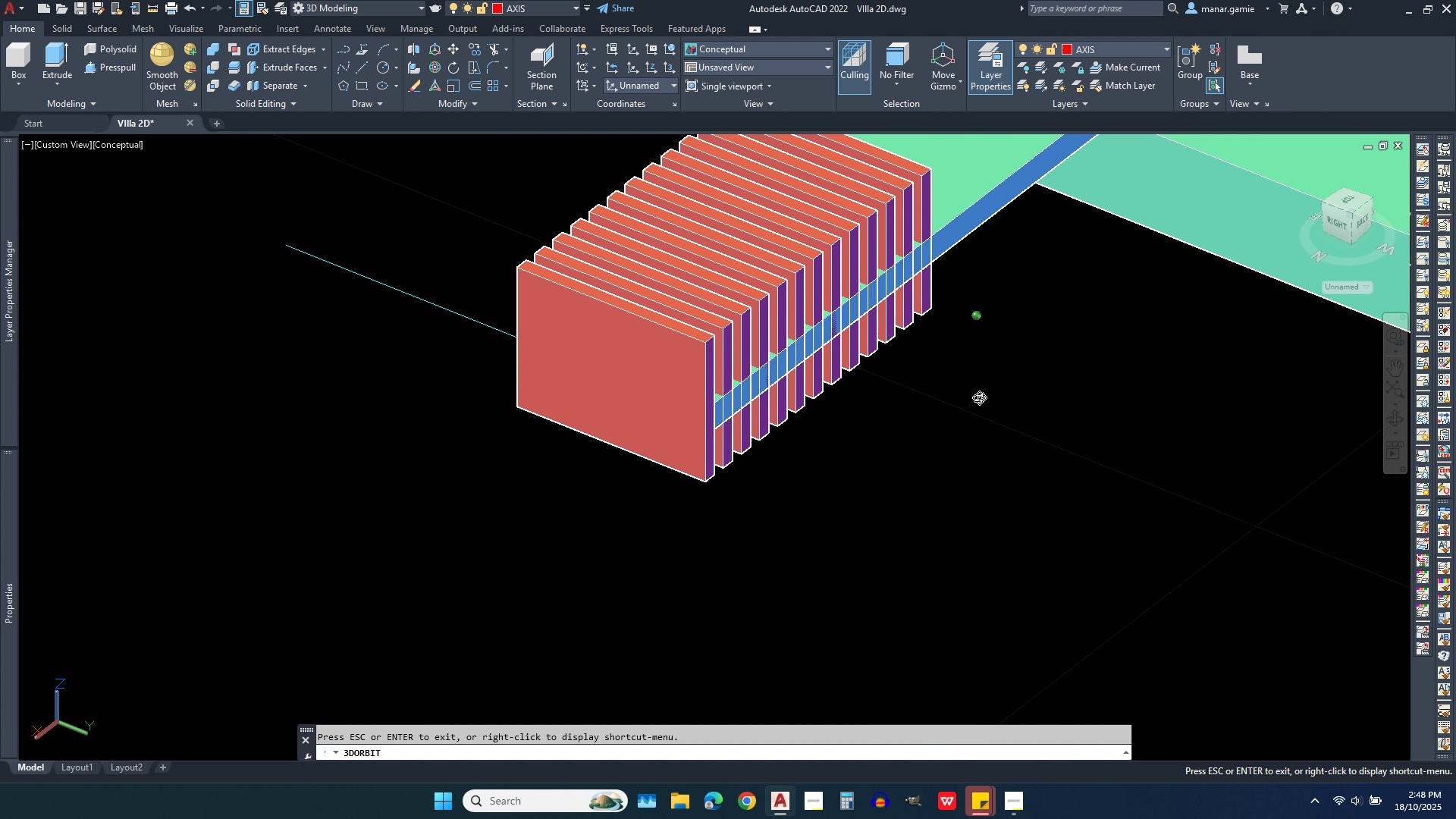 
left_click_drag(start_coordinate=[979, 388], to_coordinate=[971, 450])
 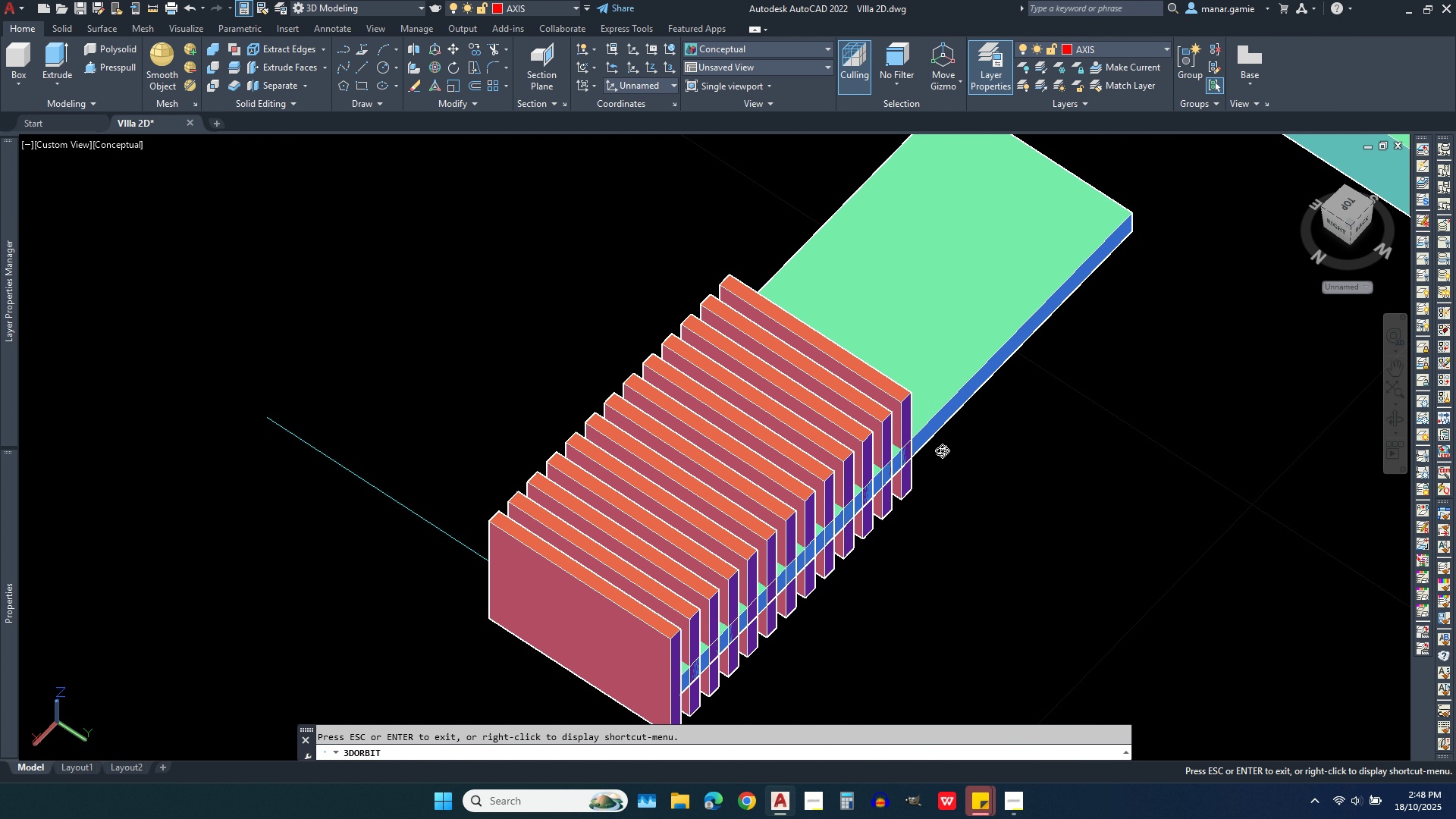 
left_click_drag(start_coordinate=[942, 450], to_coordinate=[817, 403])
 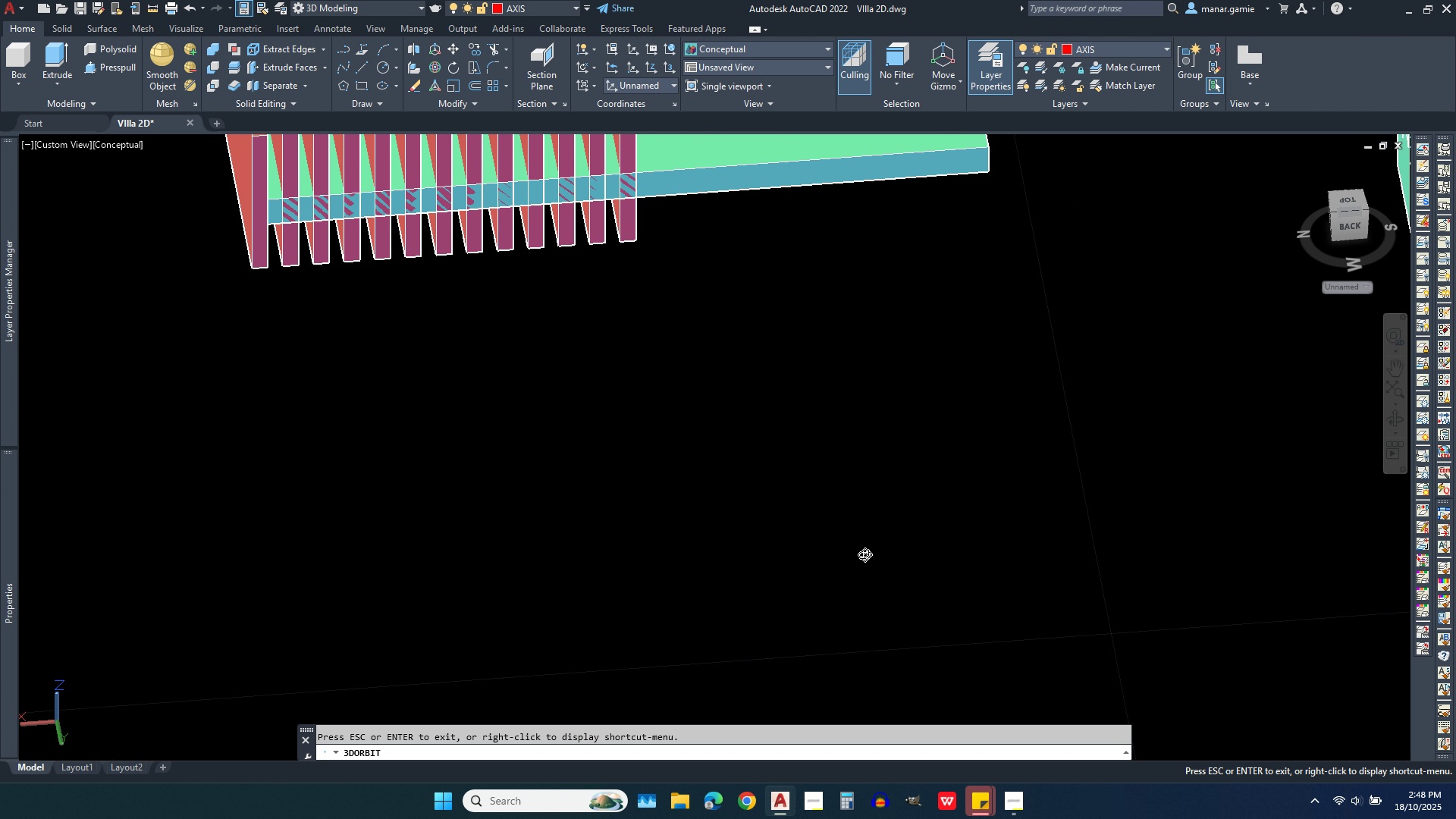 
scroll: coordinate [860, 552], scroll_direction: down, amount: 7.0
 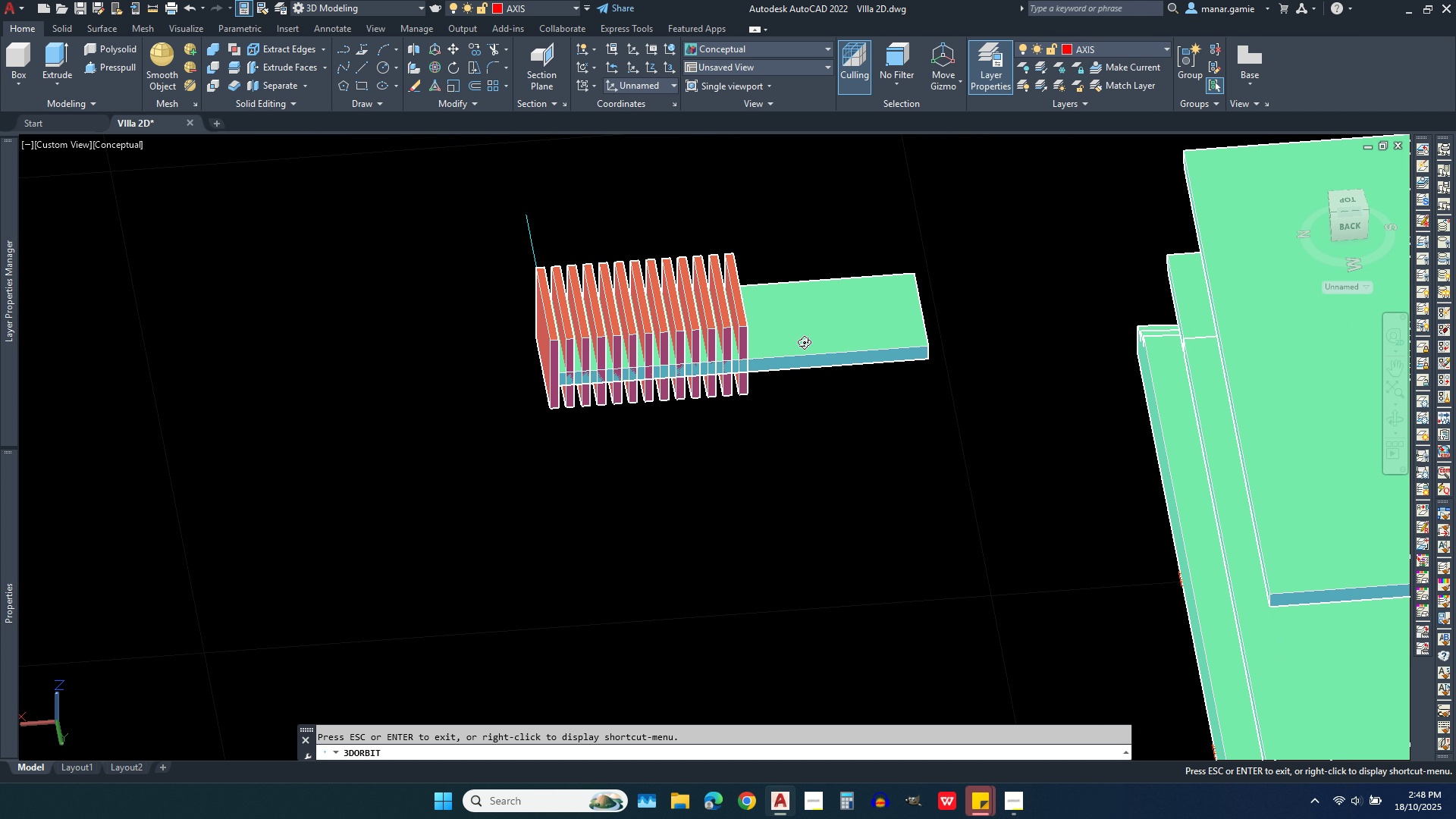 
scroll: coordinate [791, 326], scroll_direction: up, amount: 8.0
 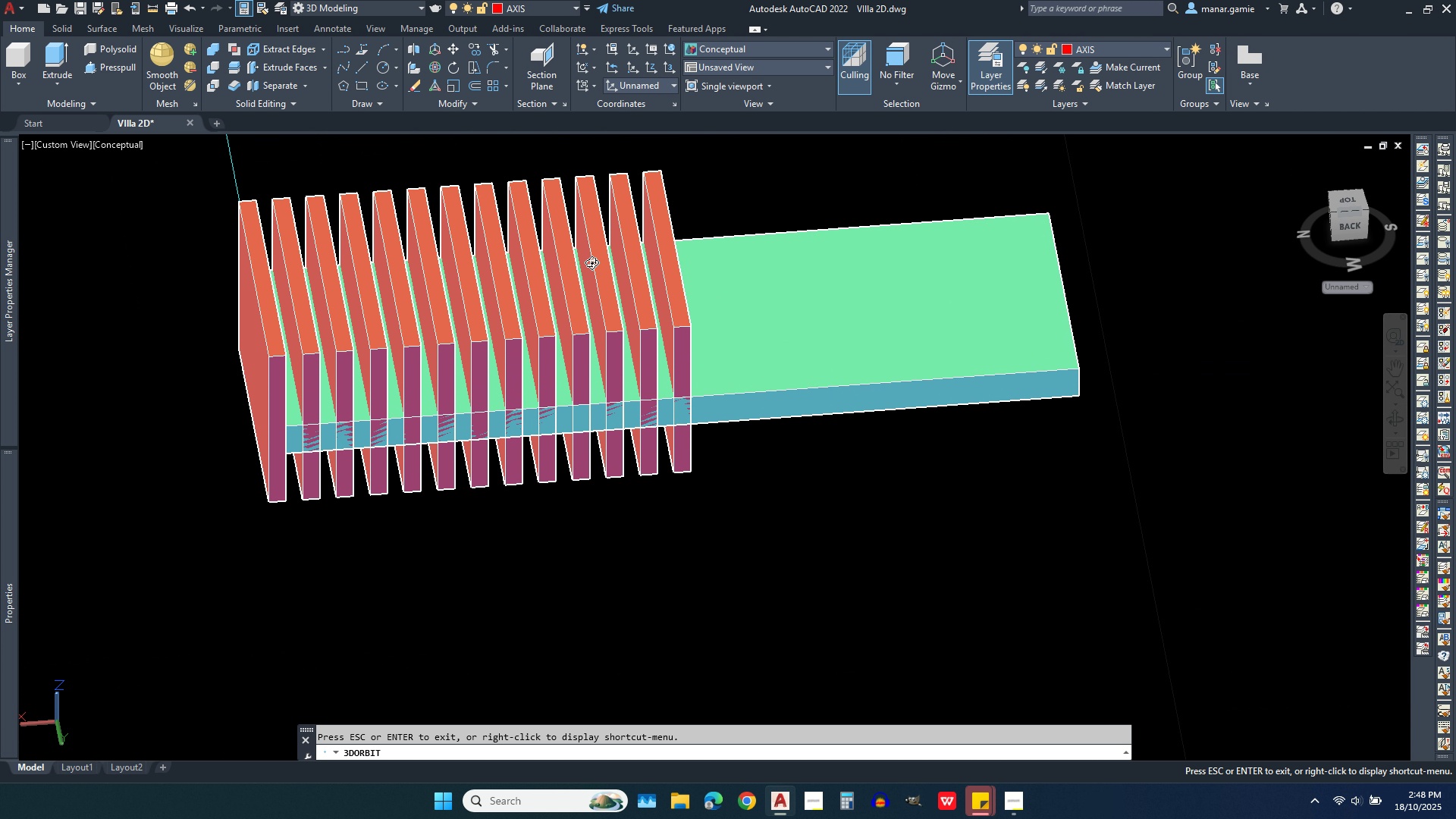 
key(Escape)
 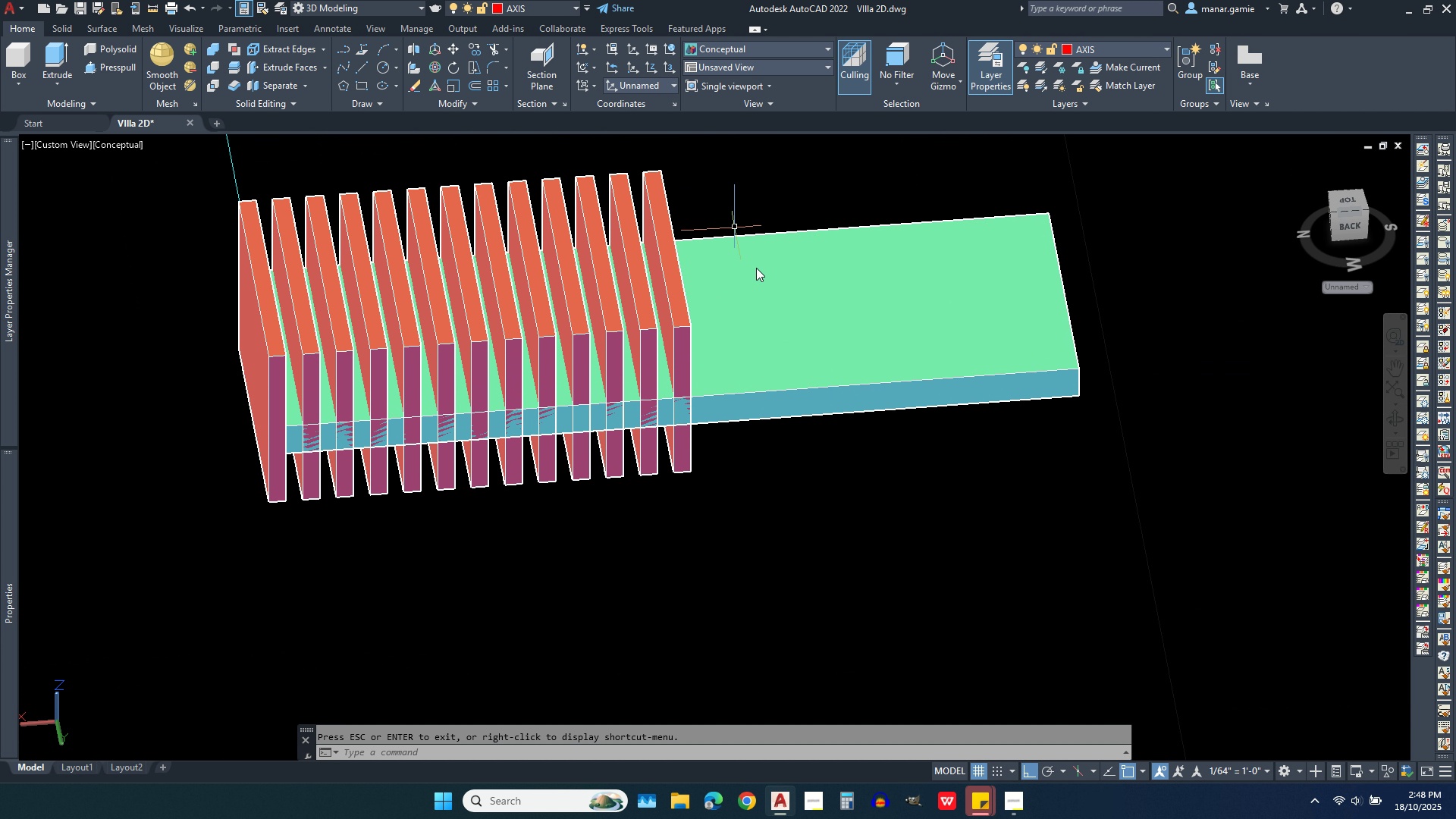 
scroll: coordinate [777, 312], scroll_direction: down, amount: 2.0
 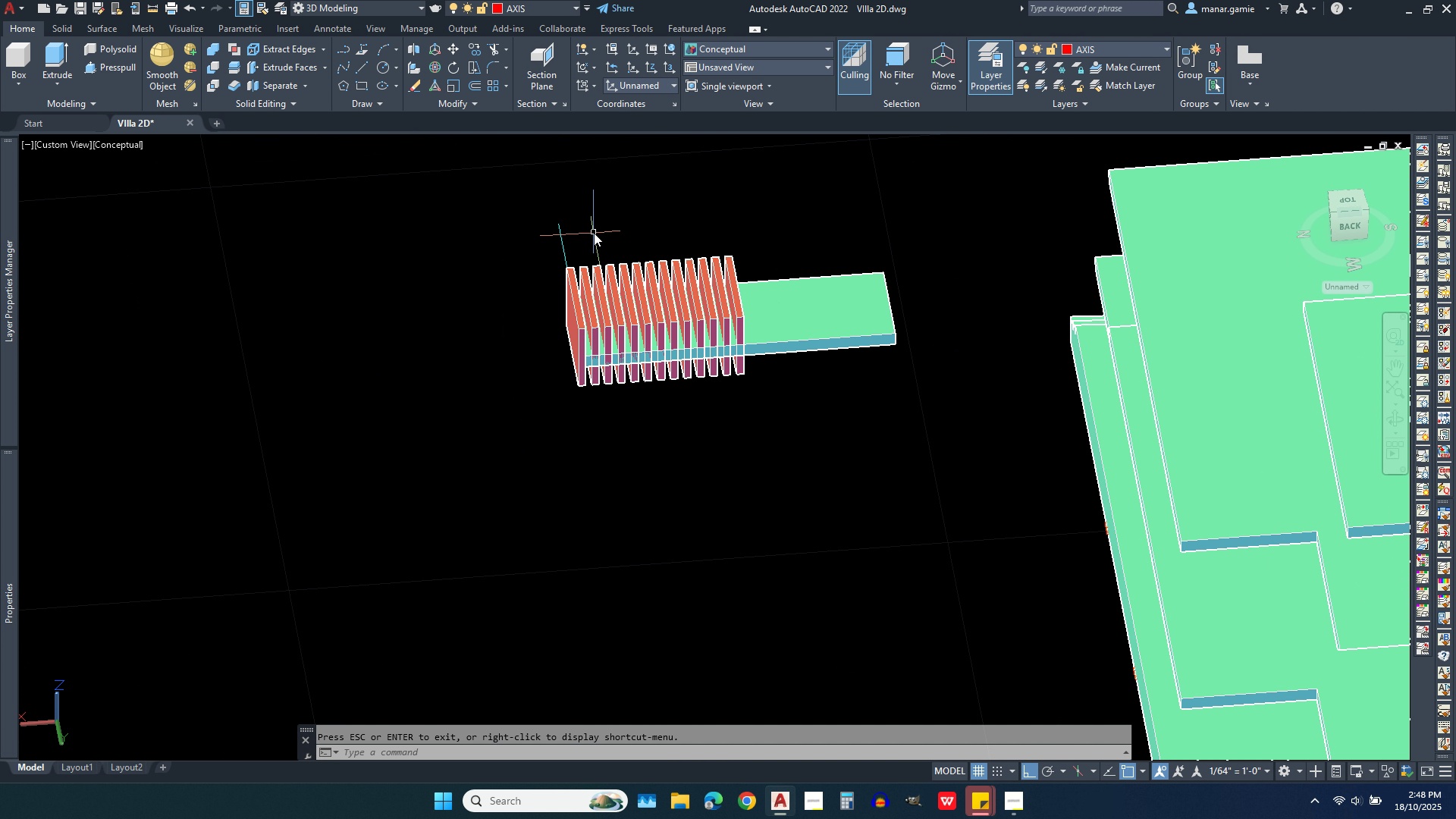 
left_click([594, 233])
 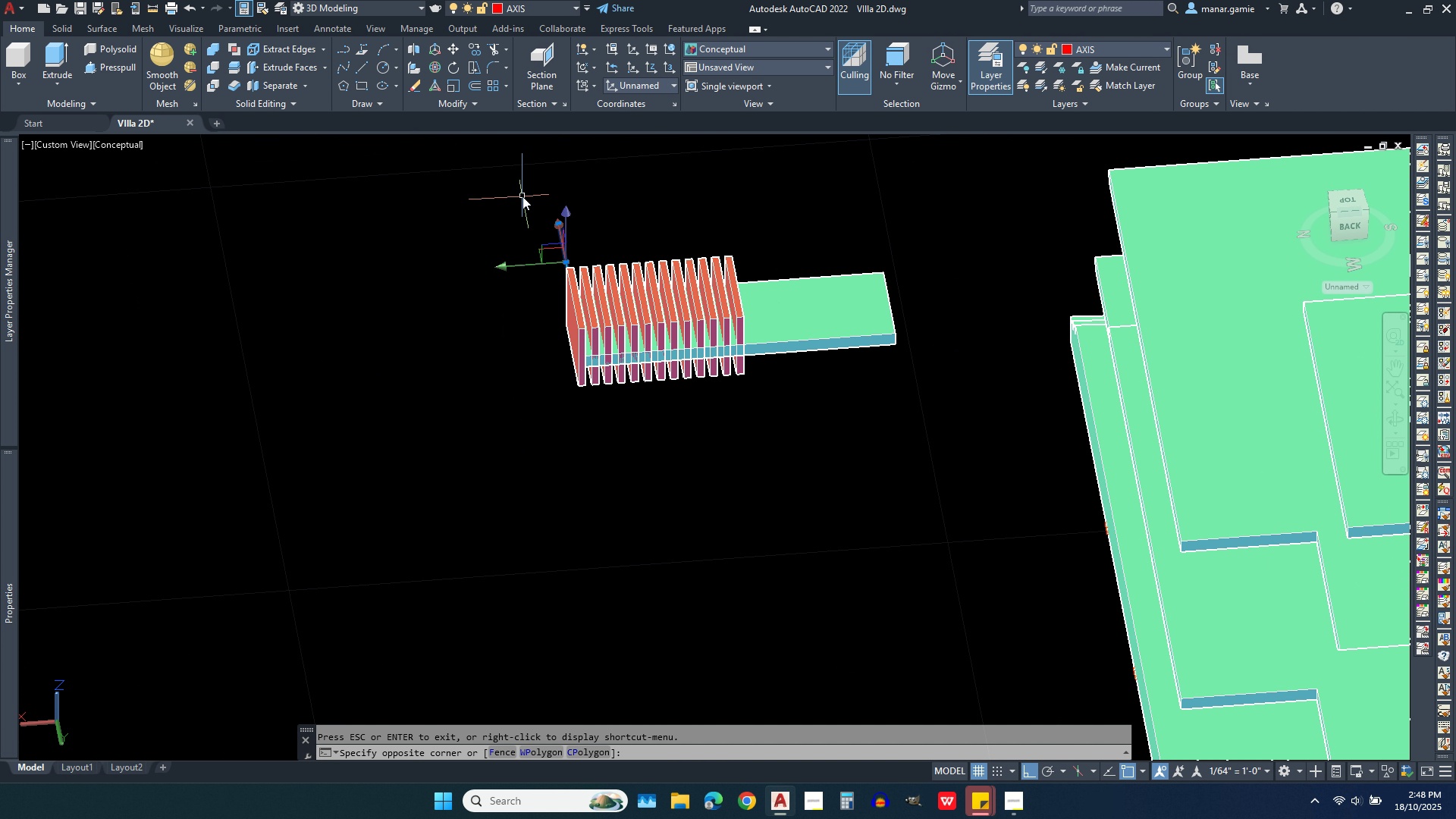 
left_click([522, 196])
 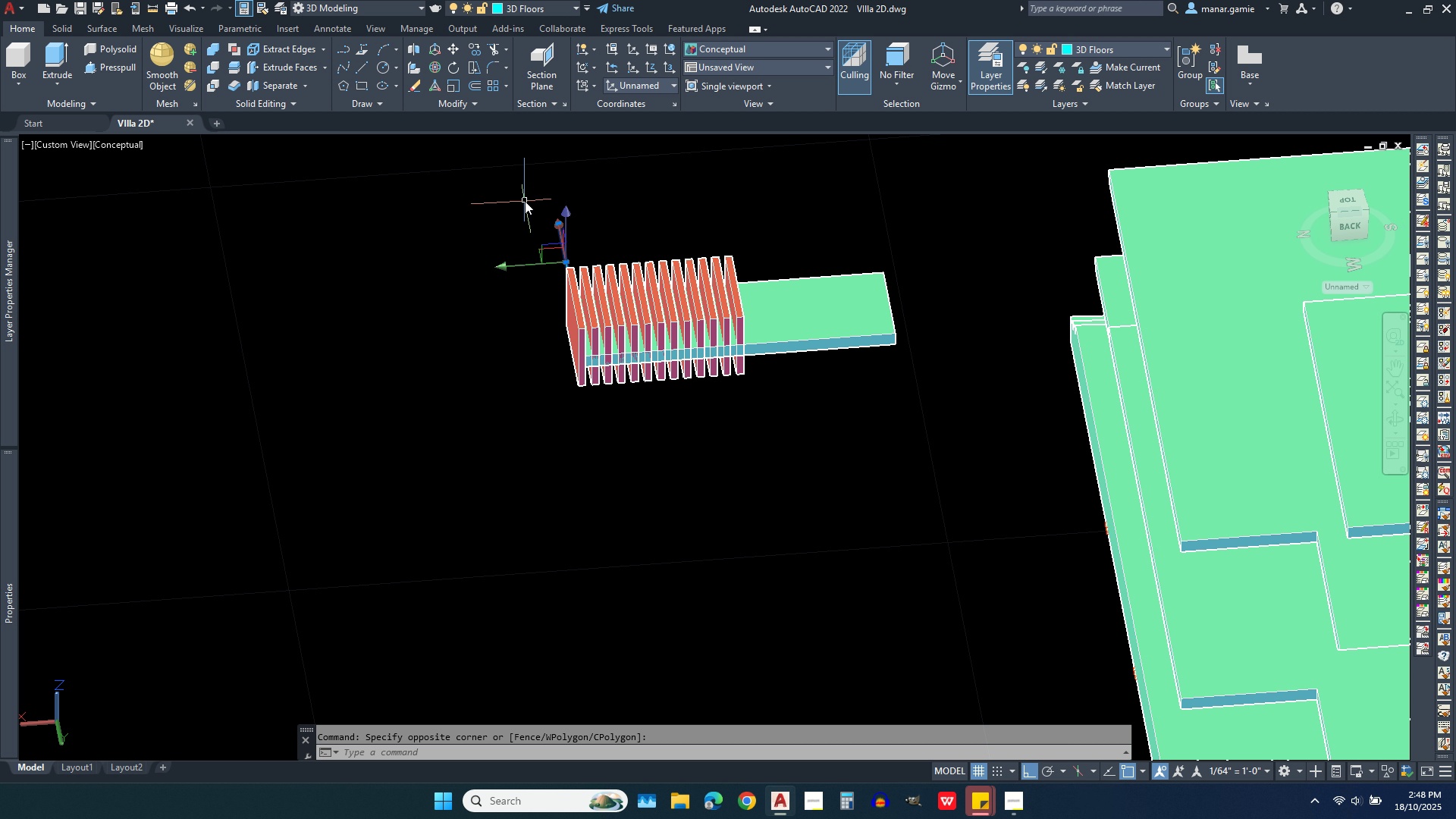 
key(Delete)
 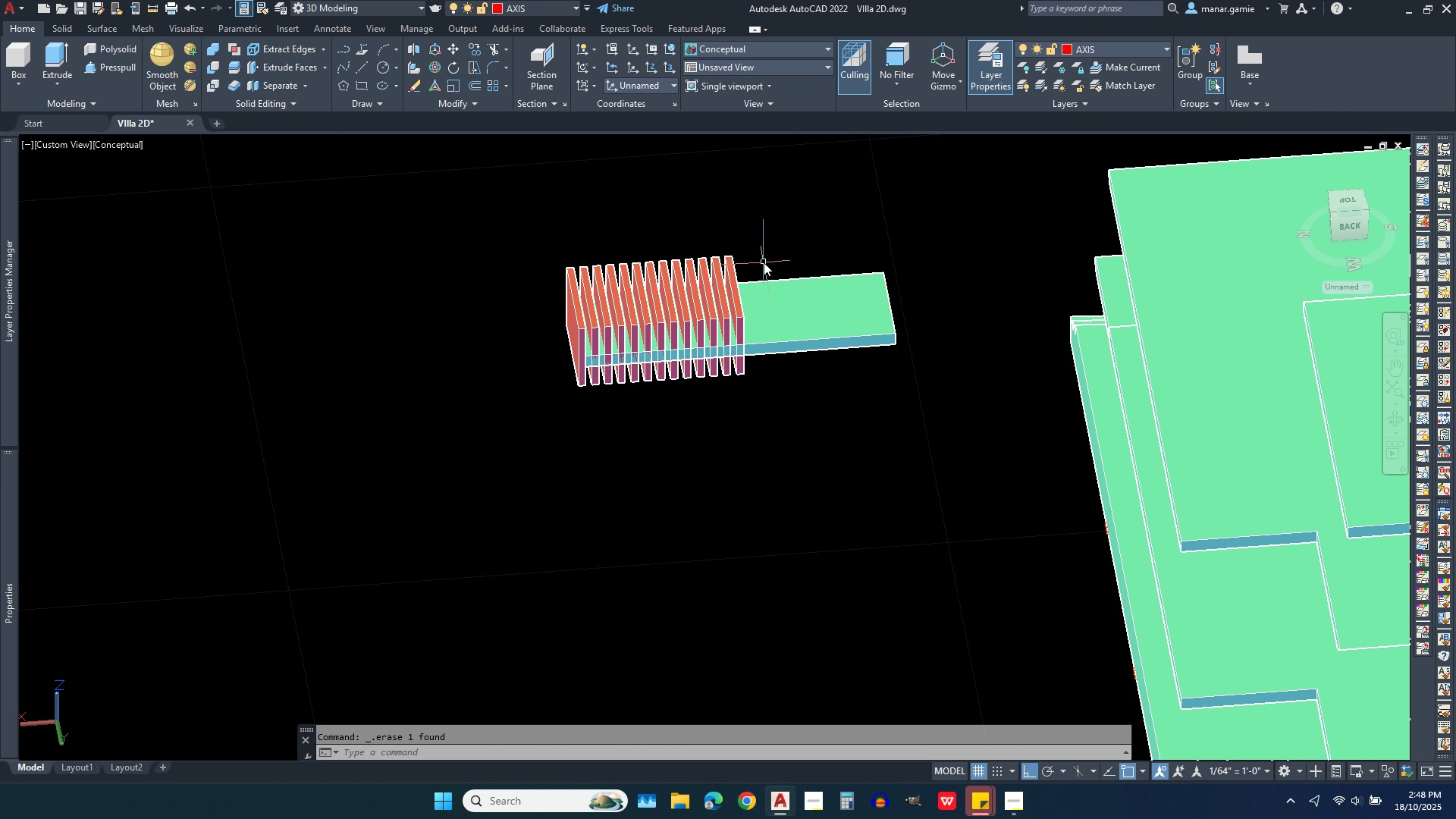 
left_click([764, 262])
 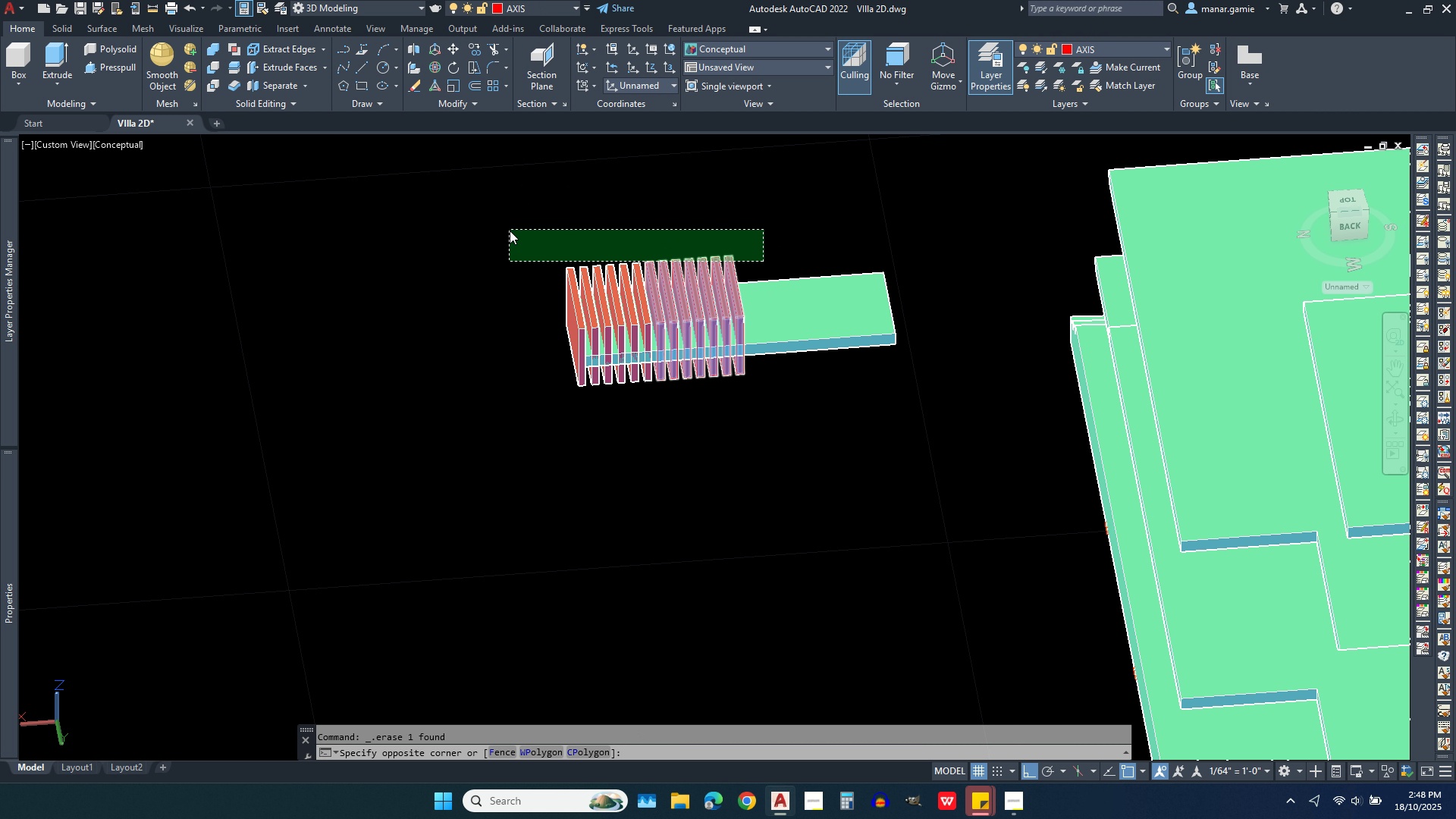 
left_click([510, 231])
 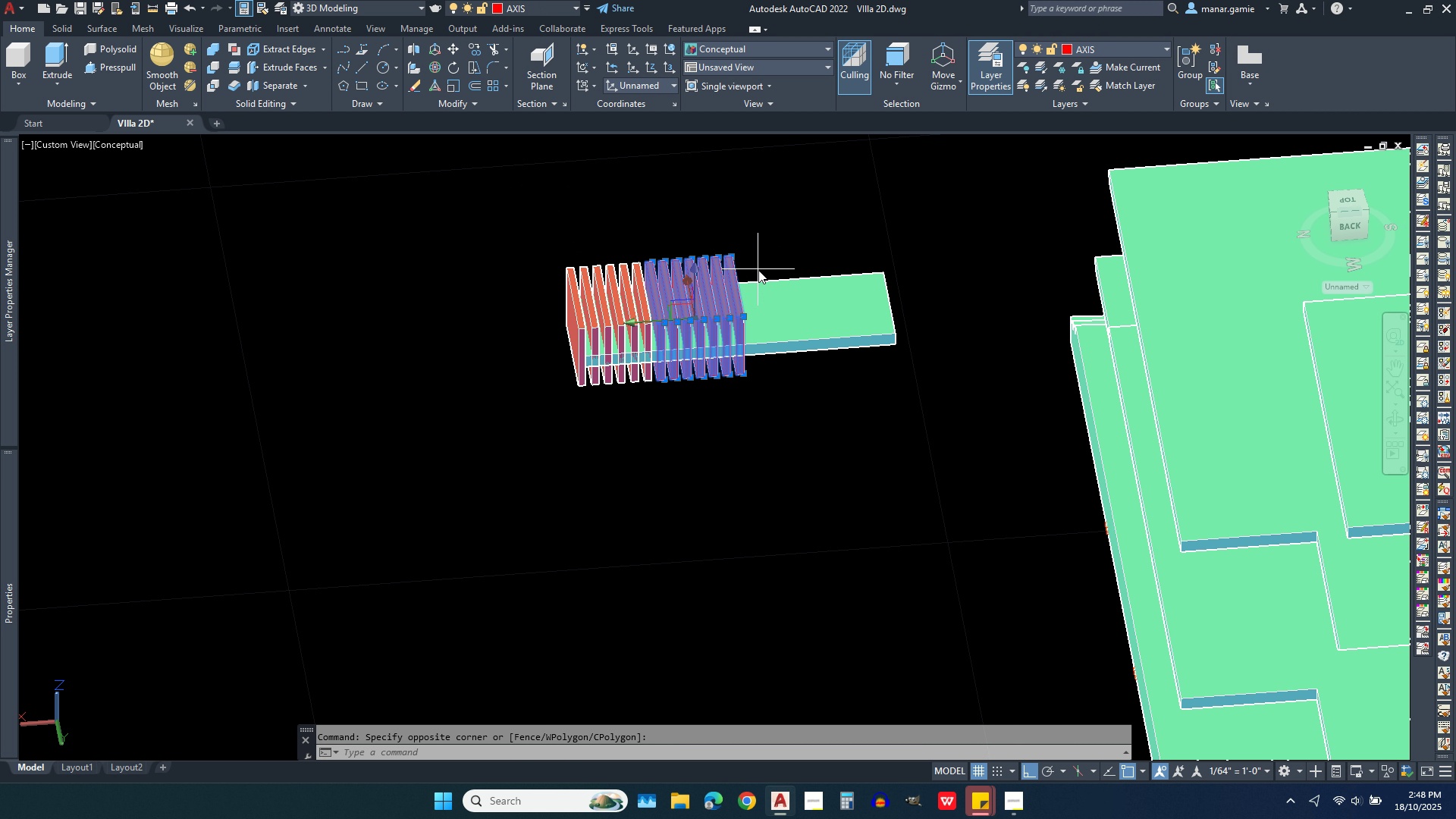 
left_click([758, 270])
 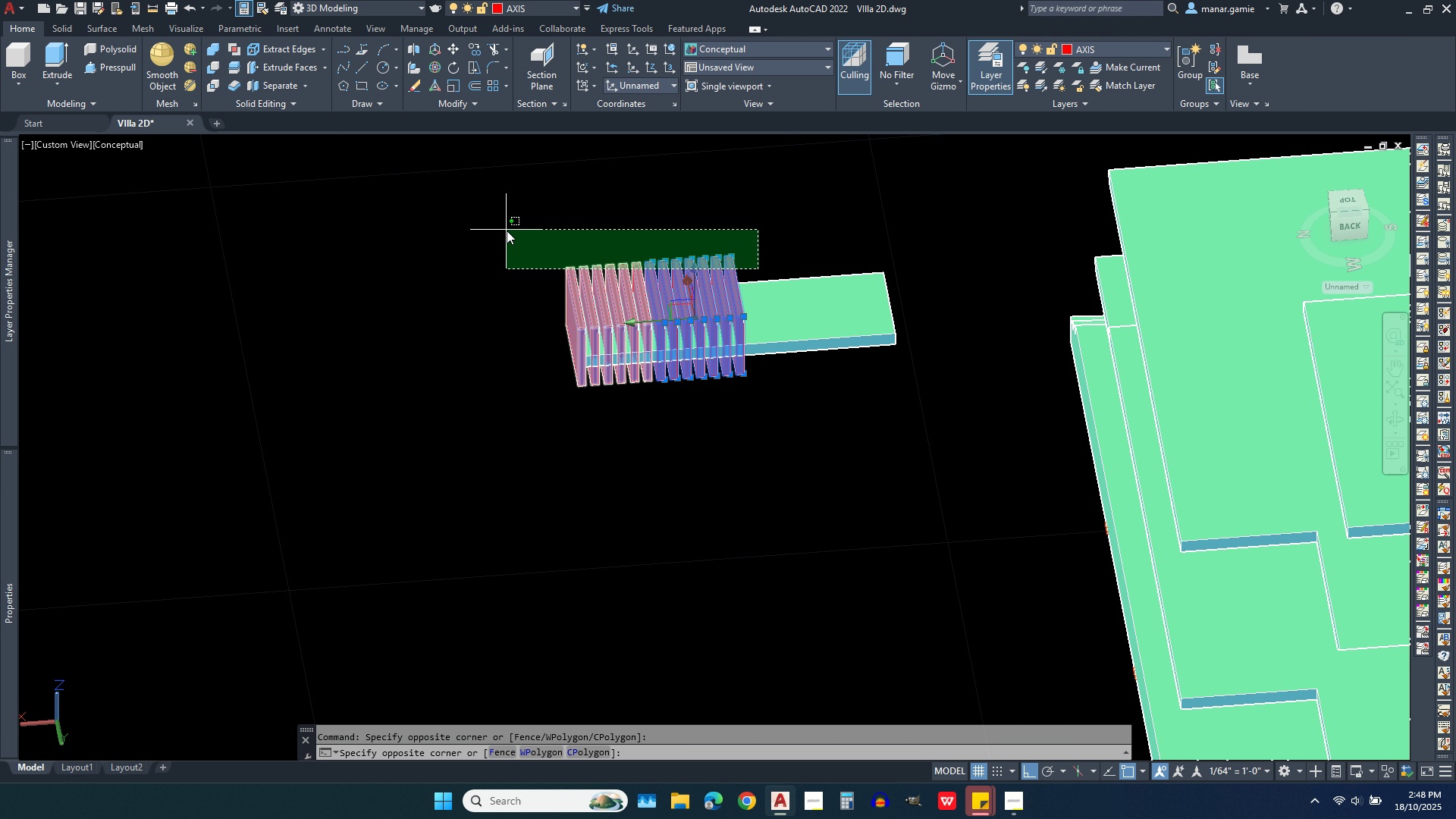 
left_click([507, 231])
 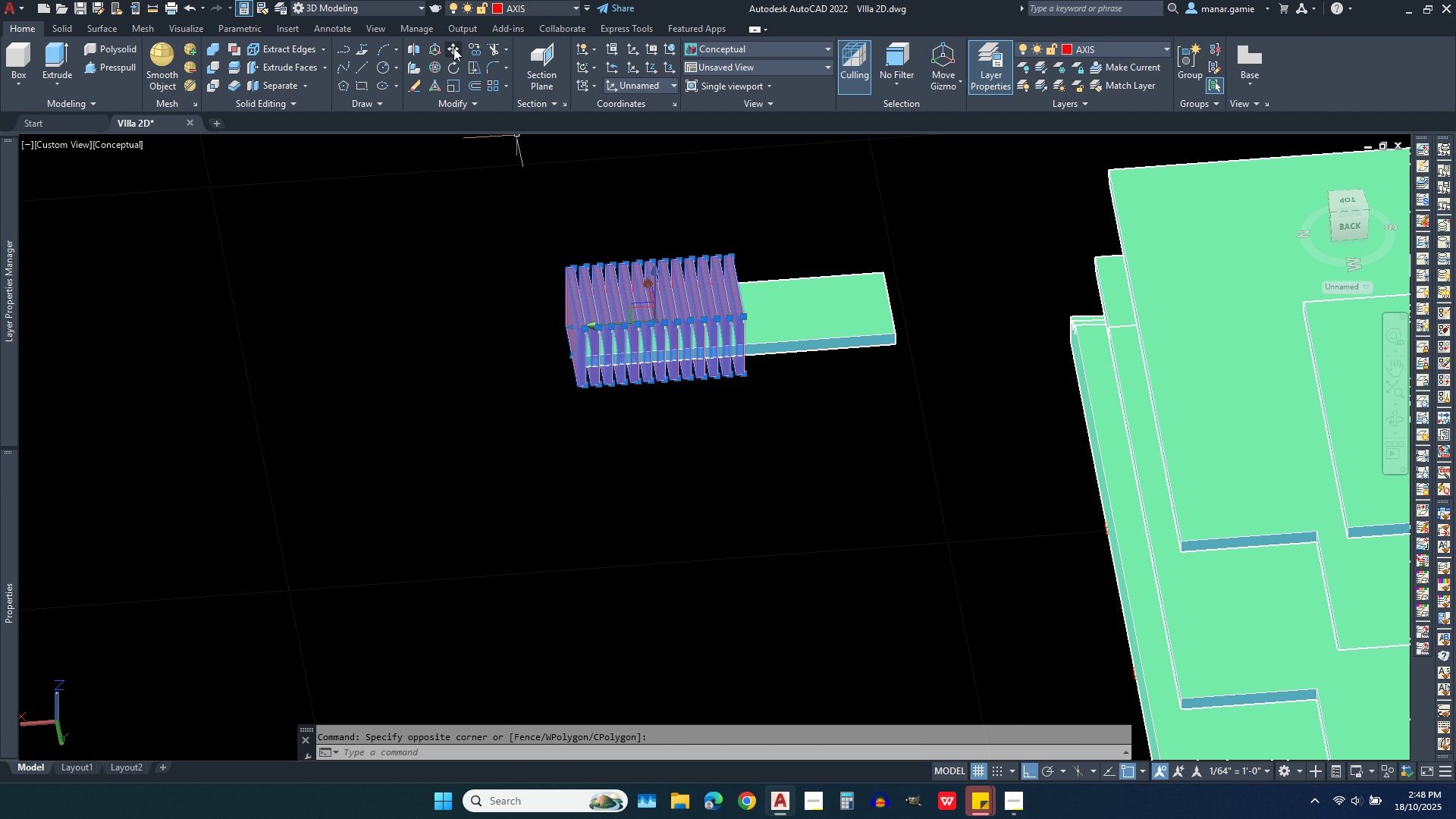 
left_click([453, 48])
 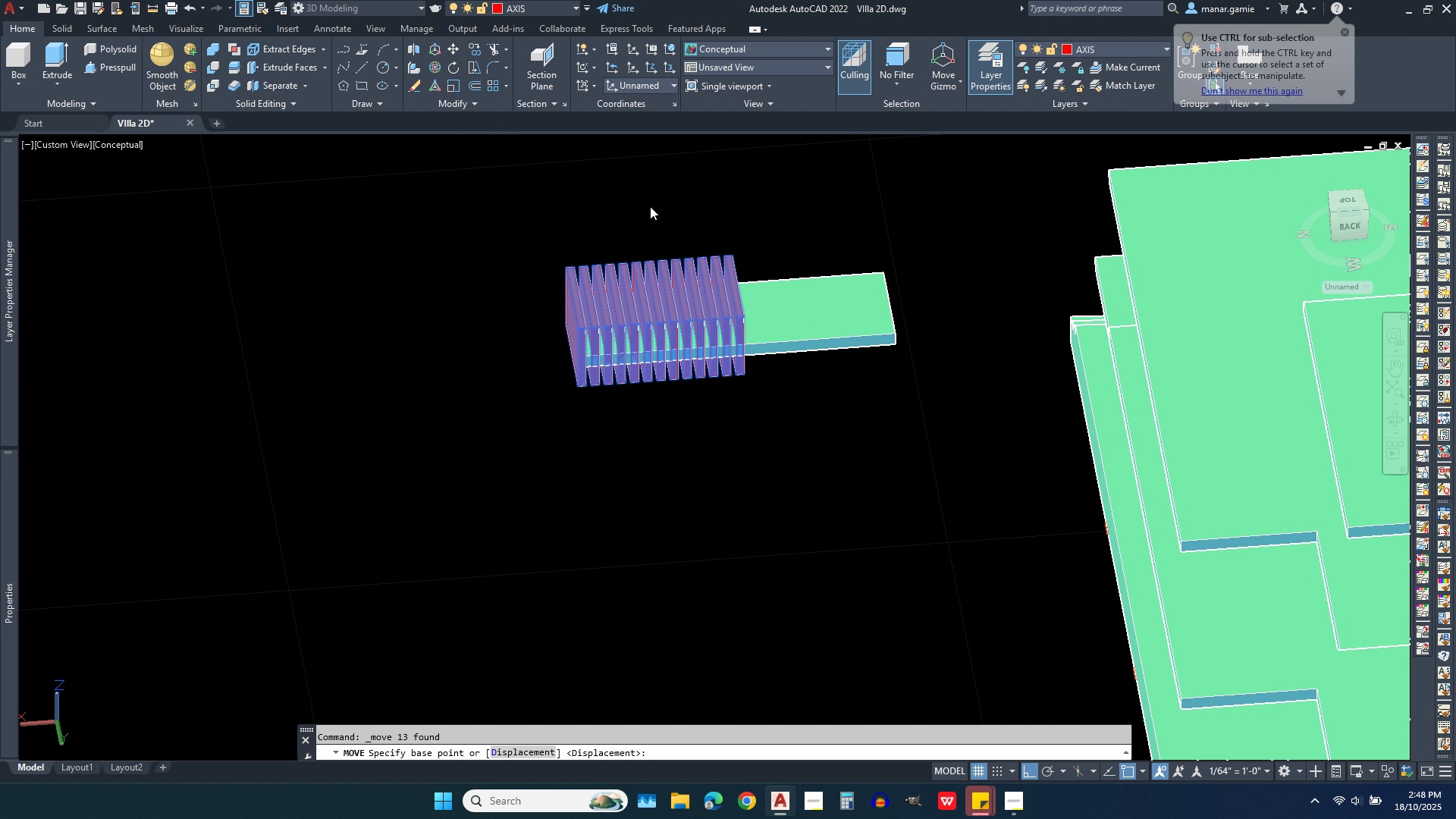 
left_click([650, 206])
 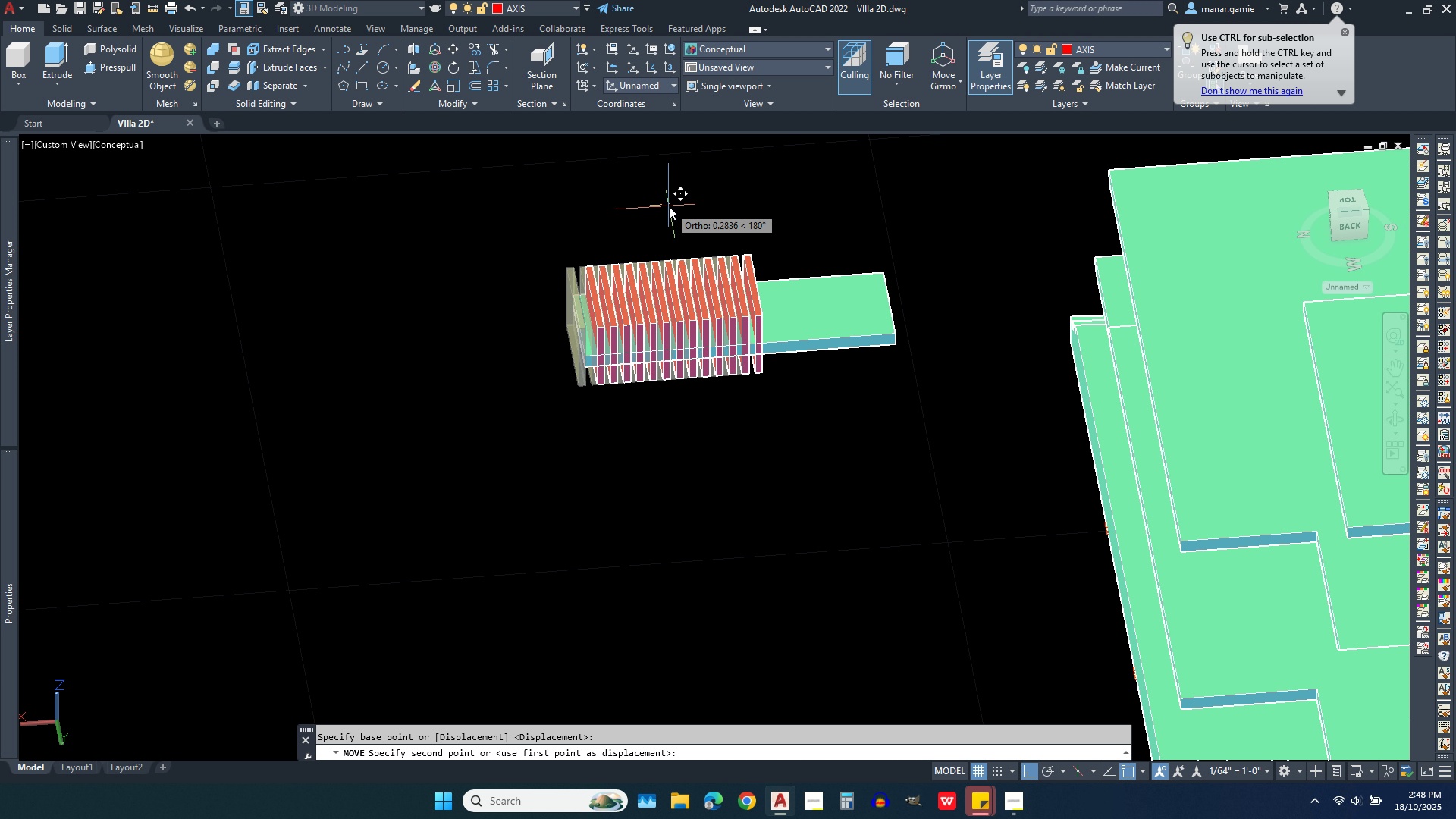 
key(Period)
 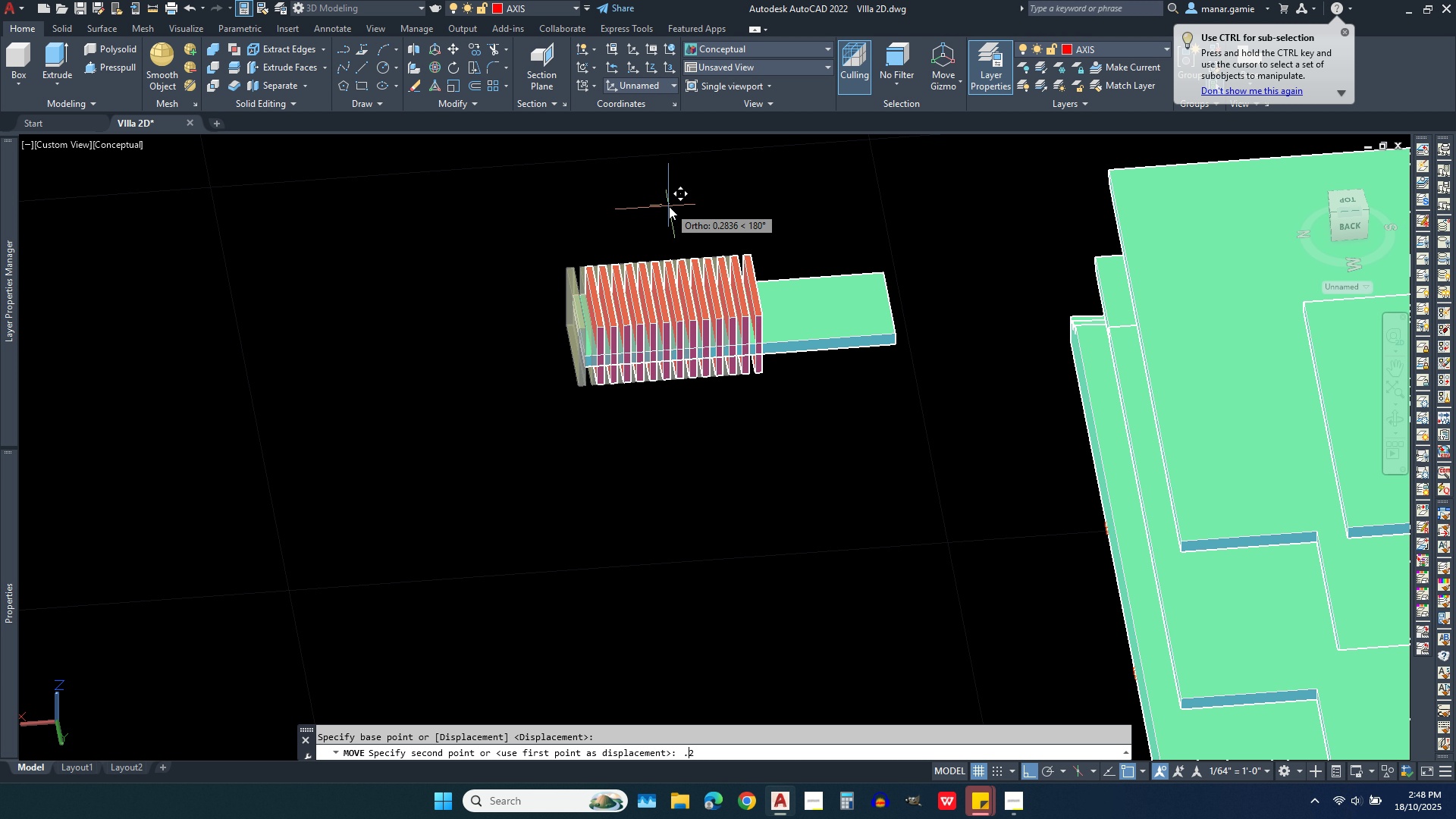 
key(2)
 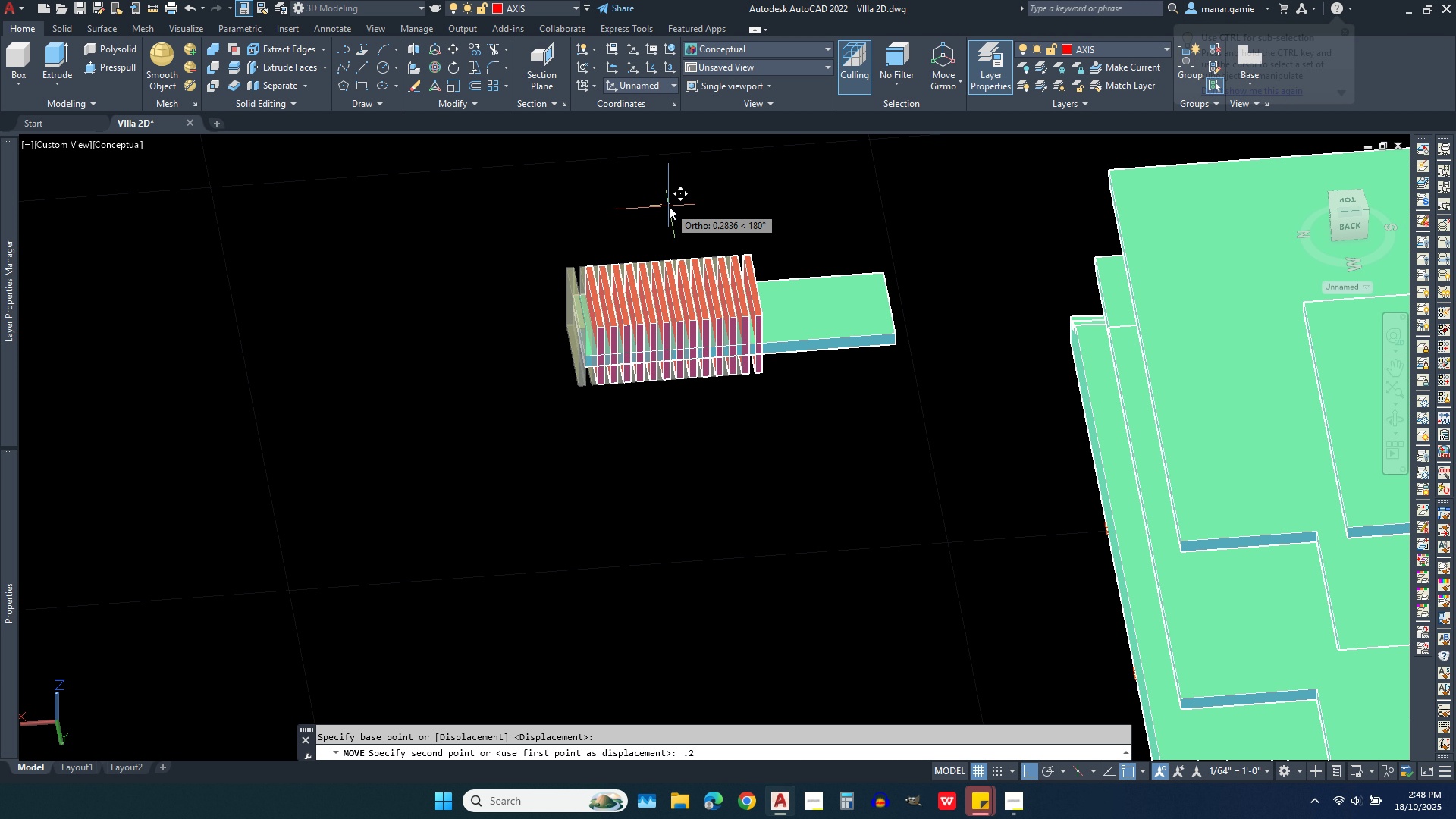 
key(Enter)
 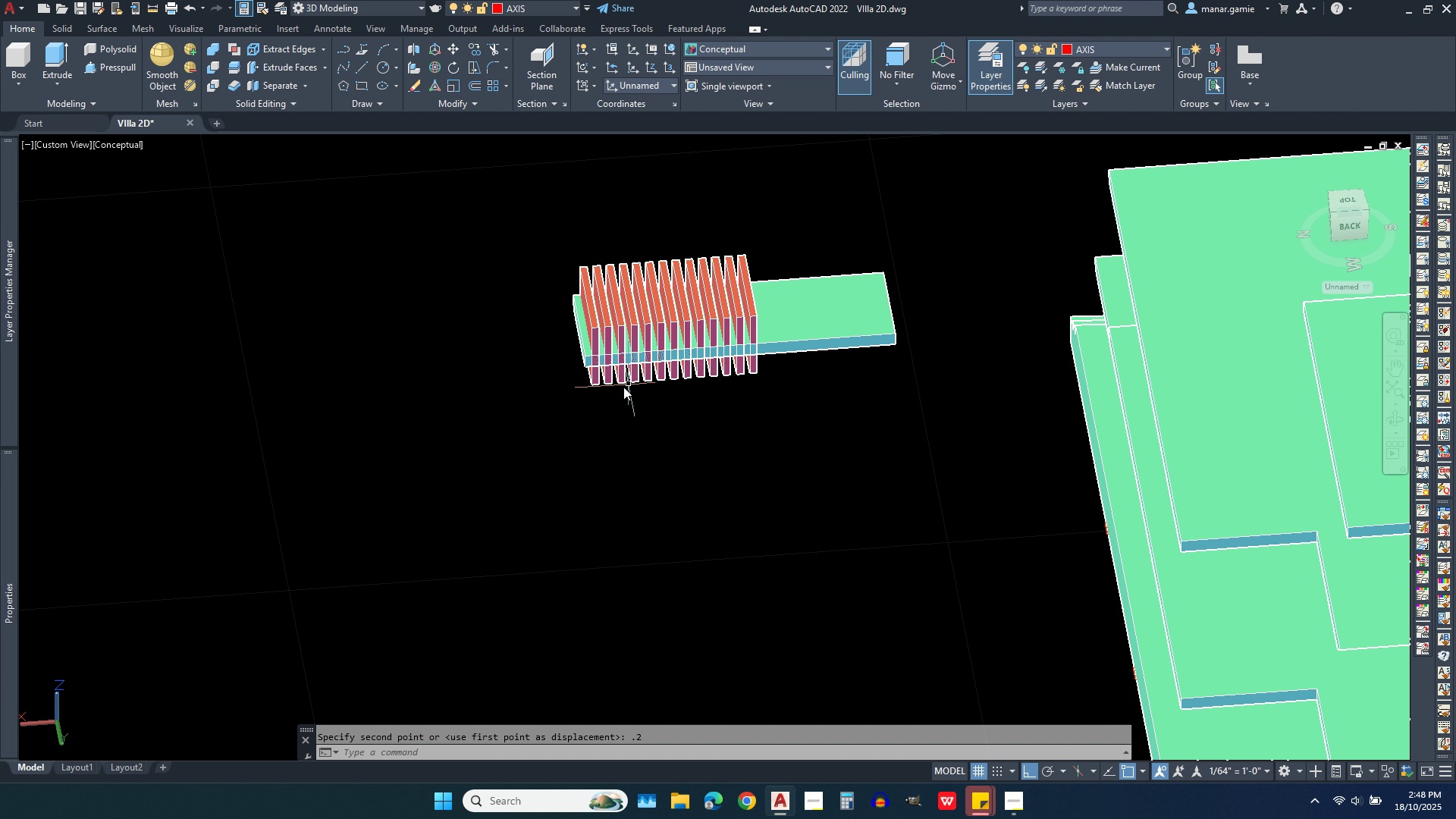 
scroll: coordinate [526, 345], scroll_direction: up, amount: 5.0
 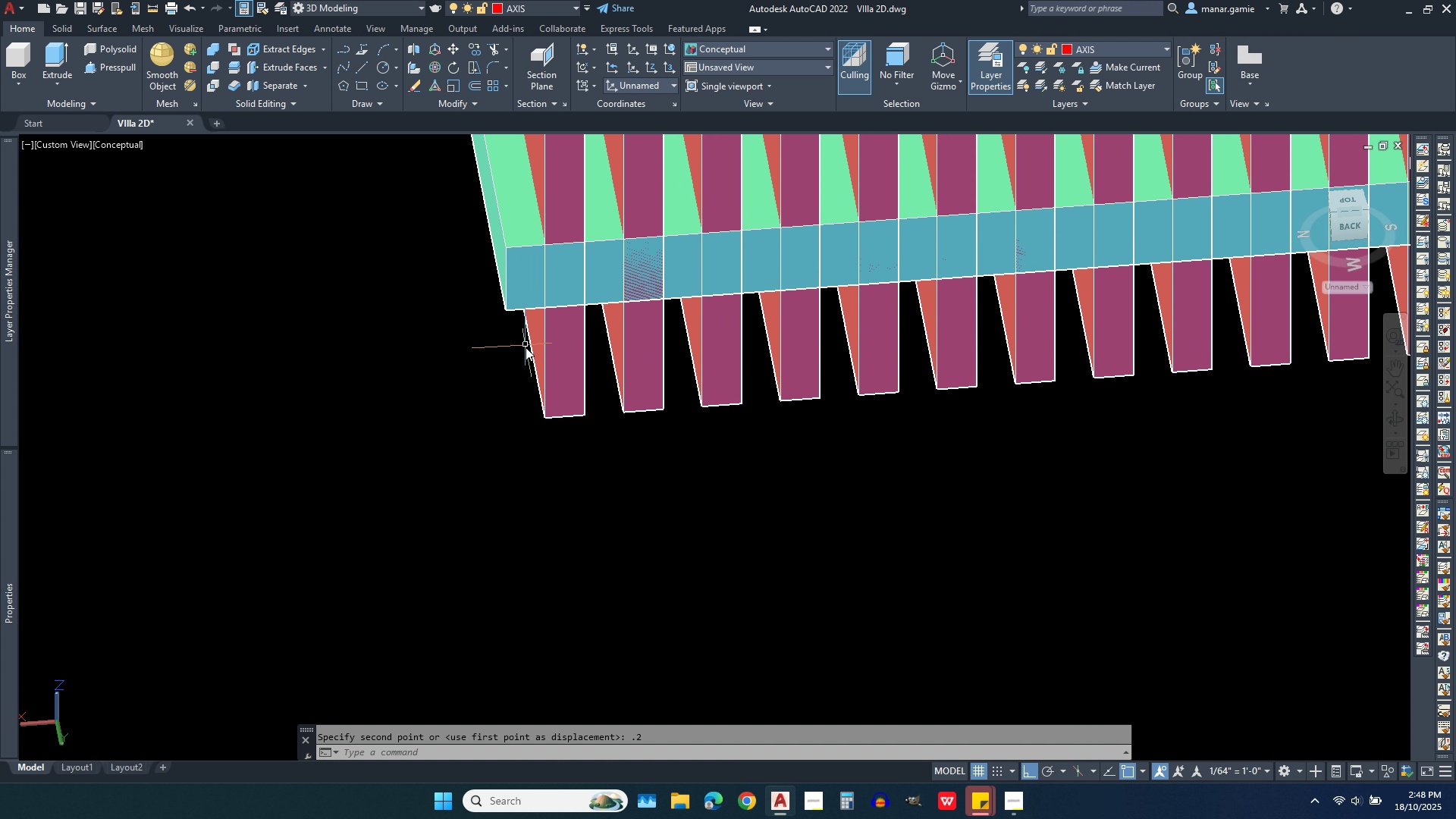 
scroll: coordinate [528, 369], scroll_direction: down, amount: 3.0
 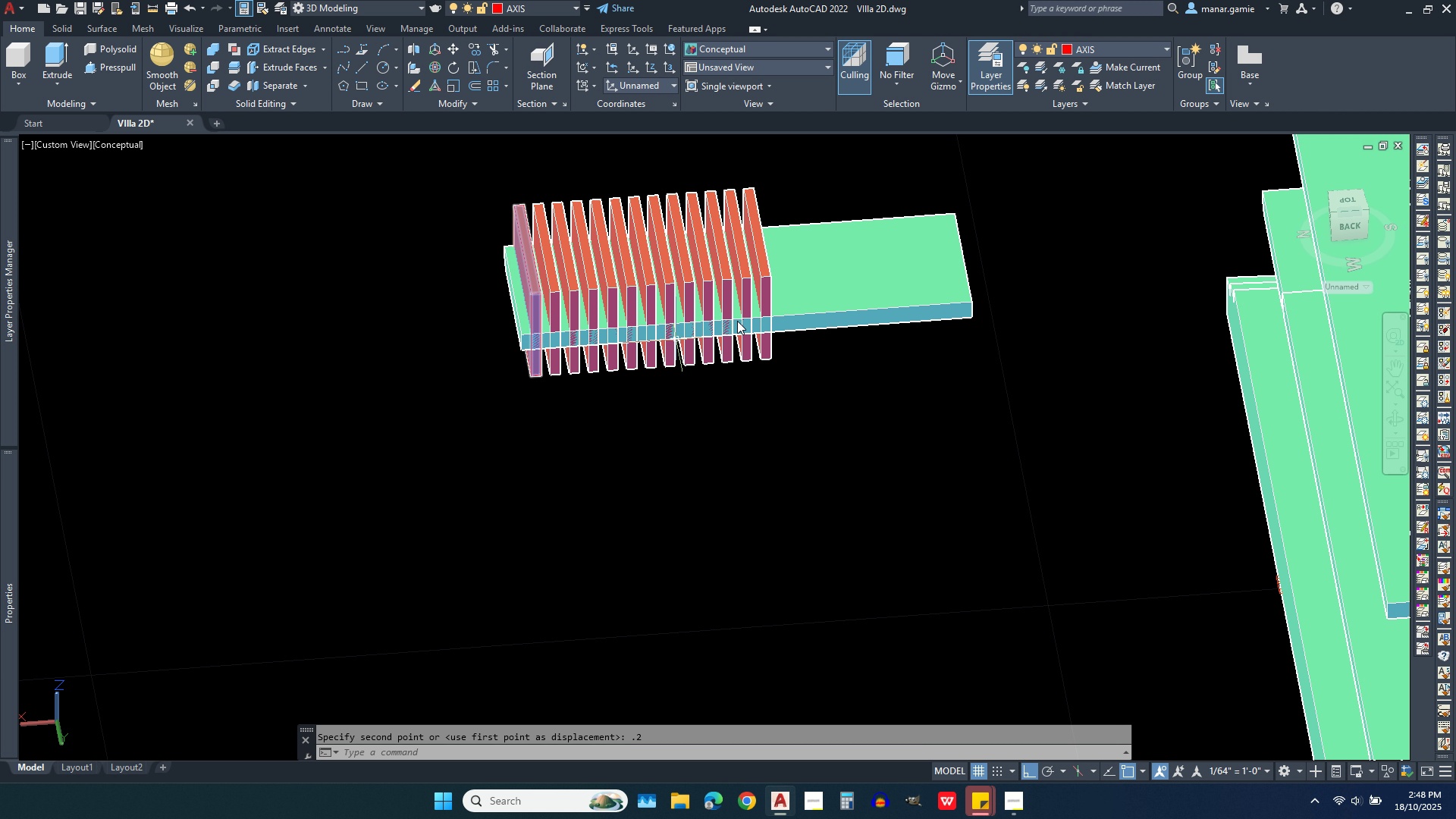 
scroll: coordinate [827, 284], scroll_direction: up, amount: 2.0
 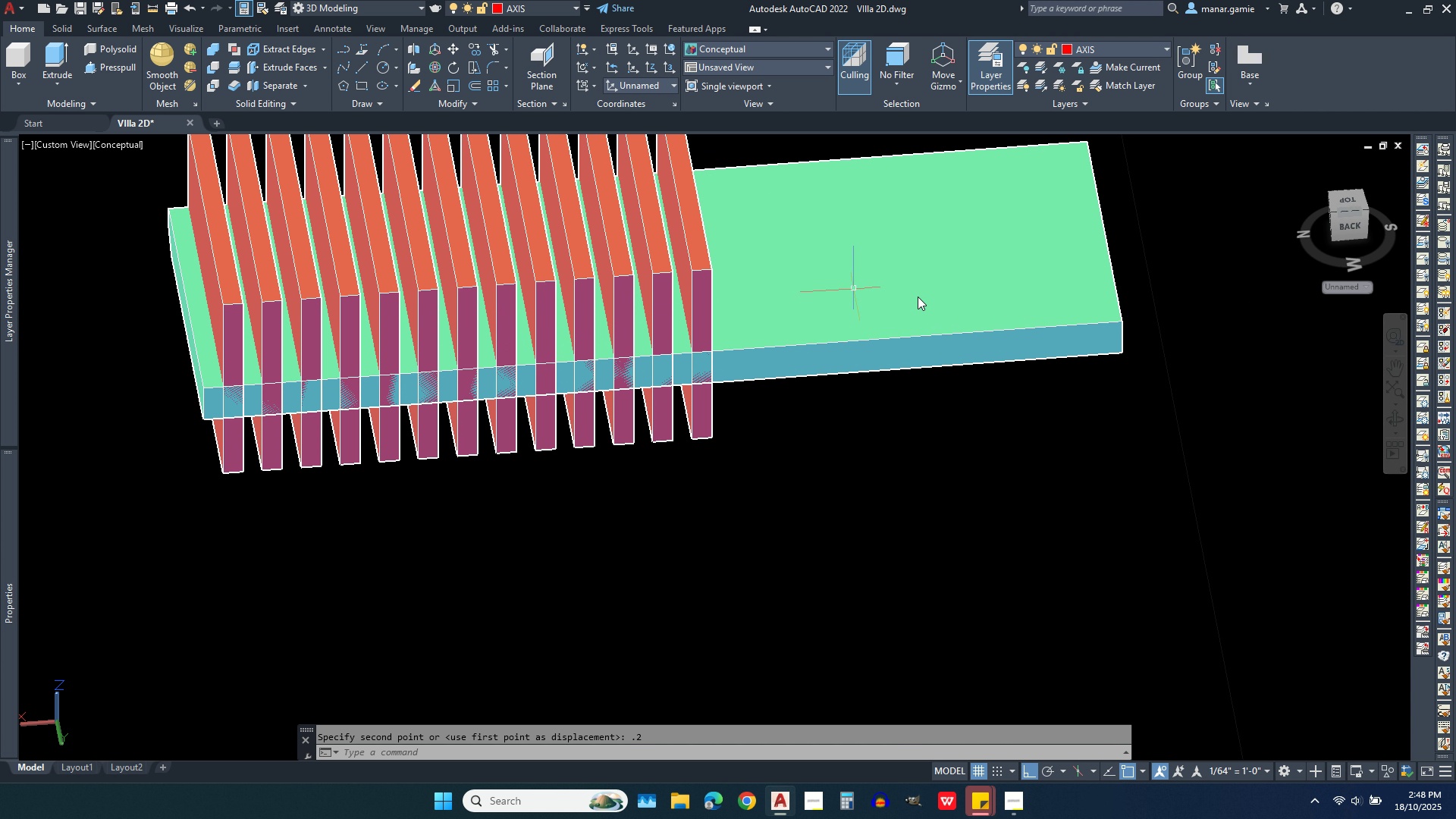 
wait(6.53)
 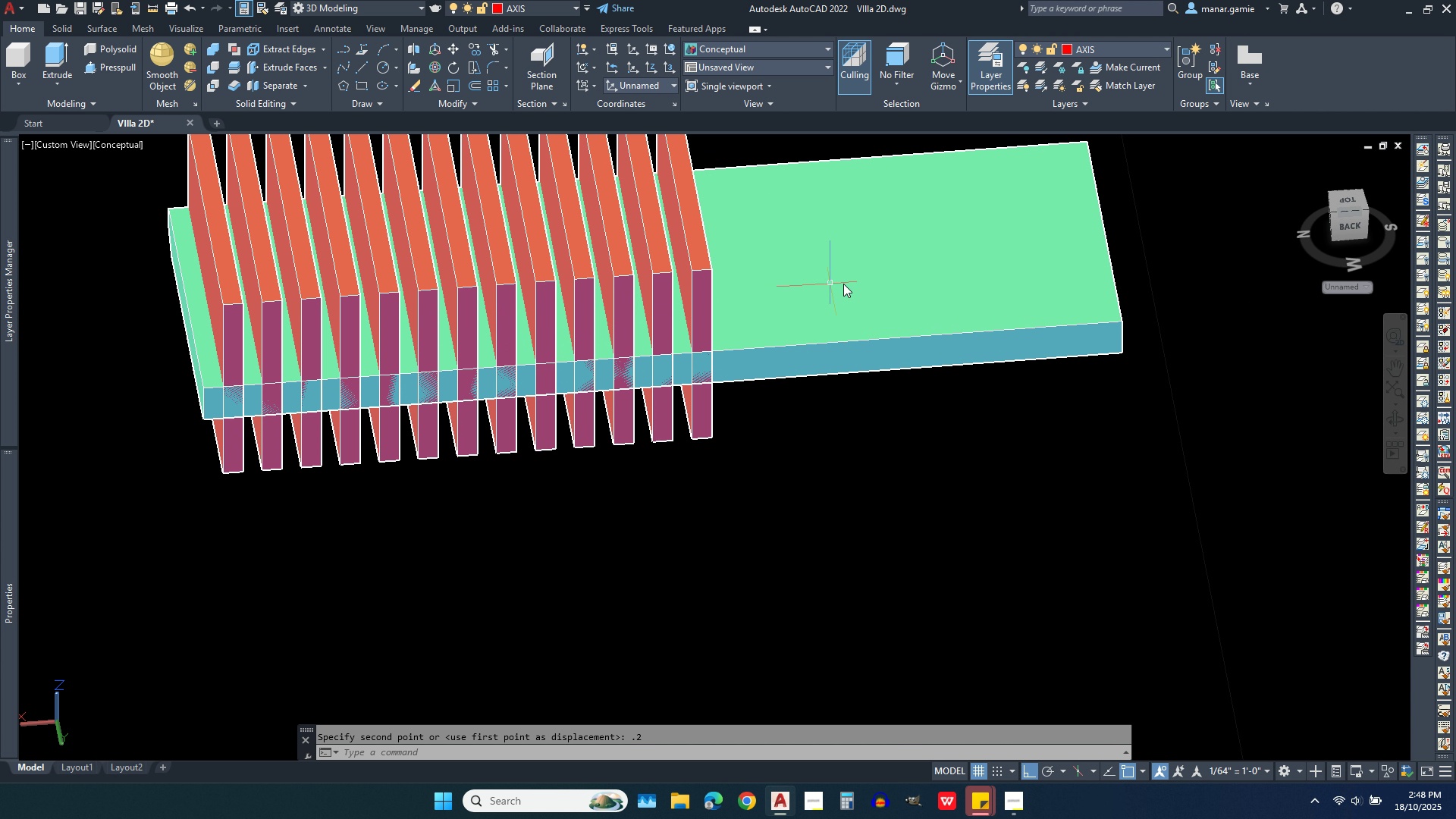 
left_click([1393, 416])
 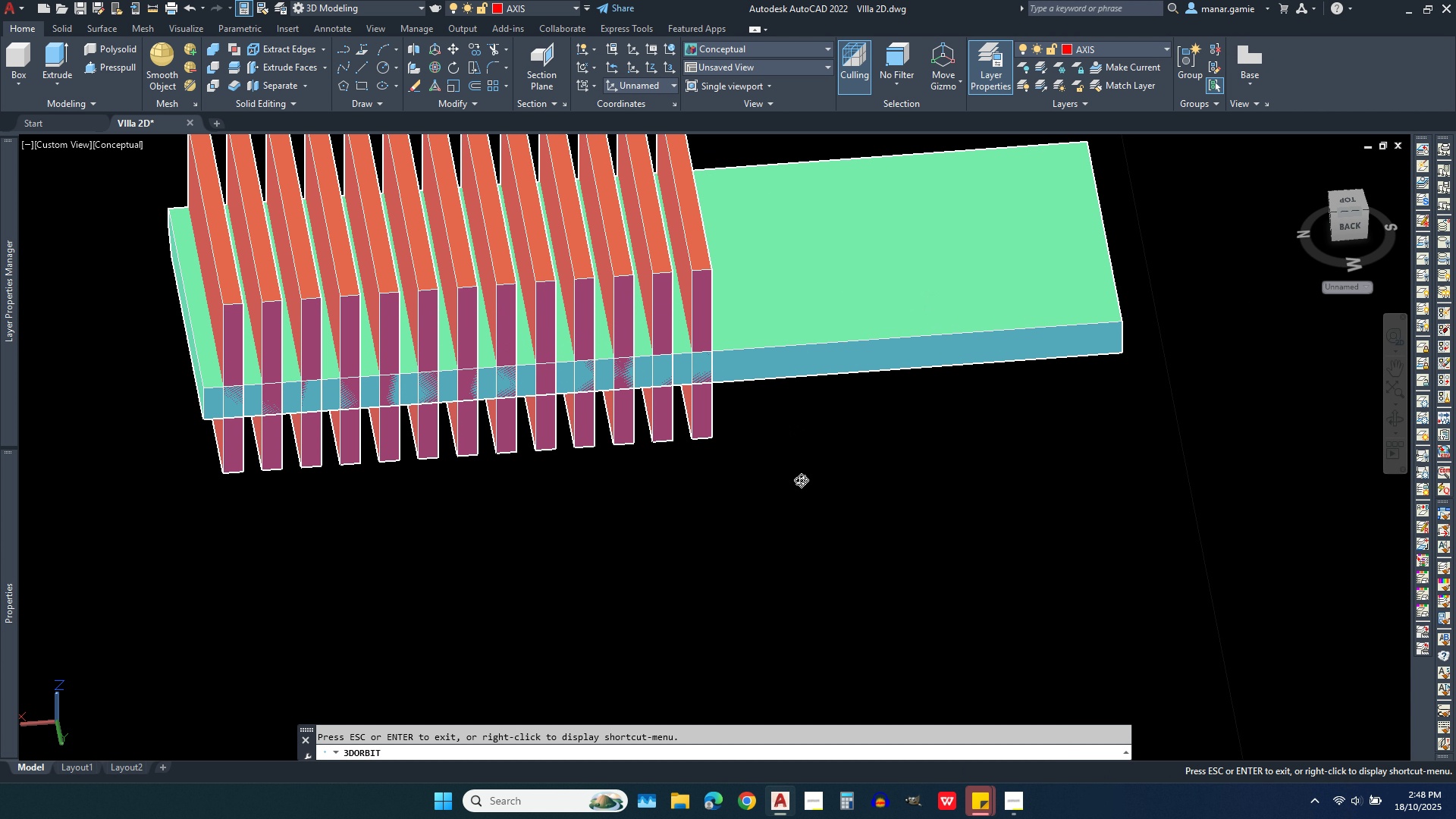 
left_click_drag(start_coordinate=[836, 522], to_coordinate=[891, 472])
 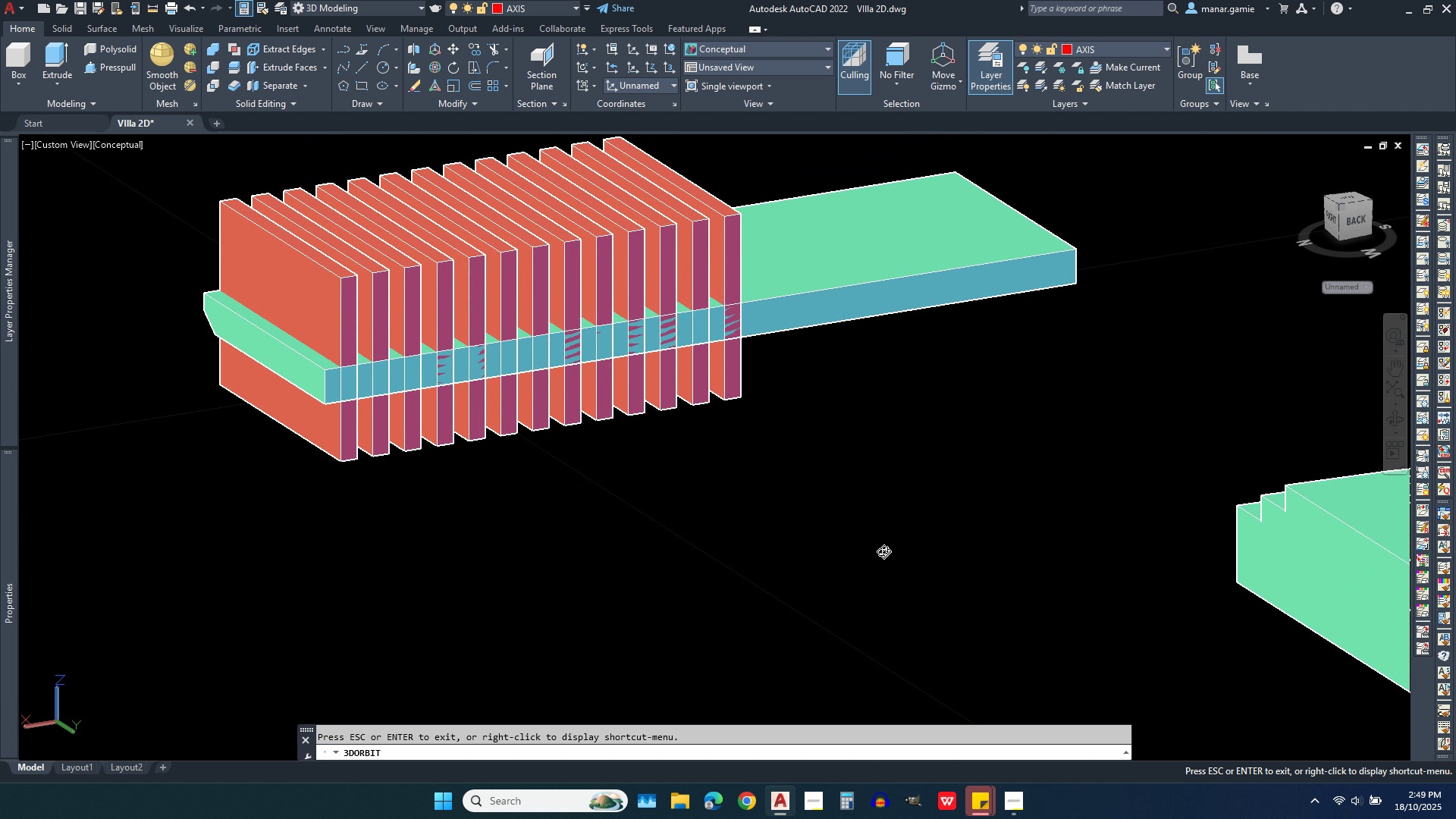 
scroll: coordinate [883, 551], scroll_direction: down, amount: 4.0
 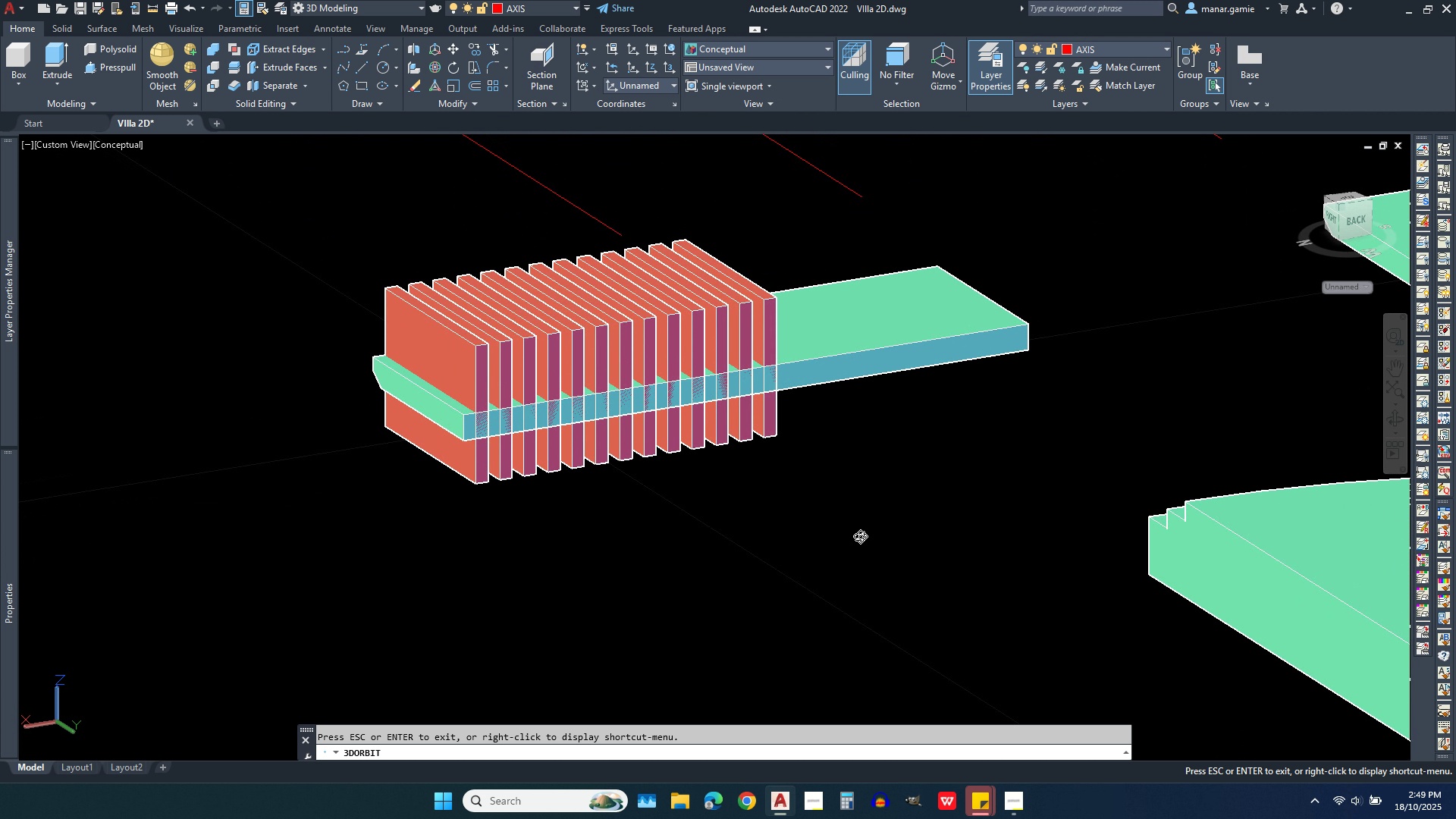 
key(Escape)
 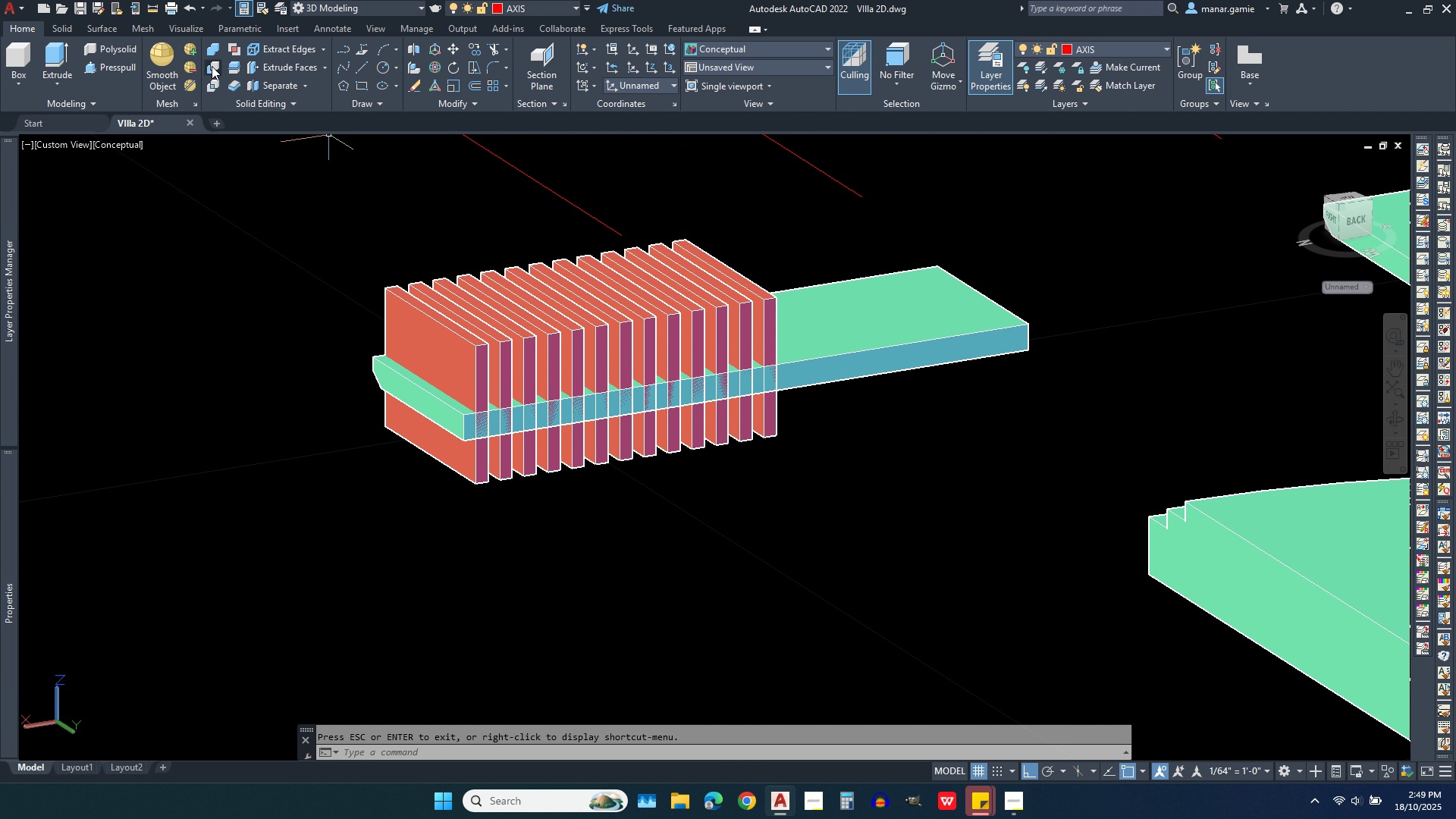 
left_click([212, 66])
 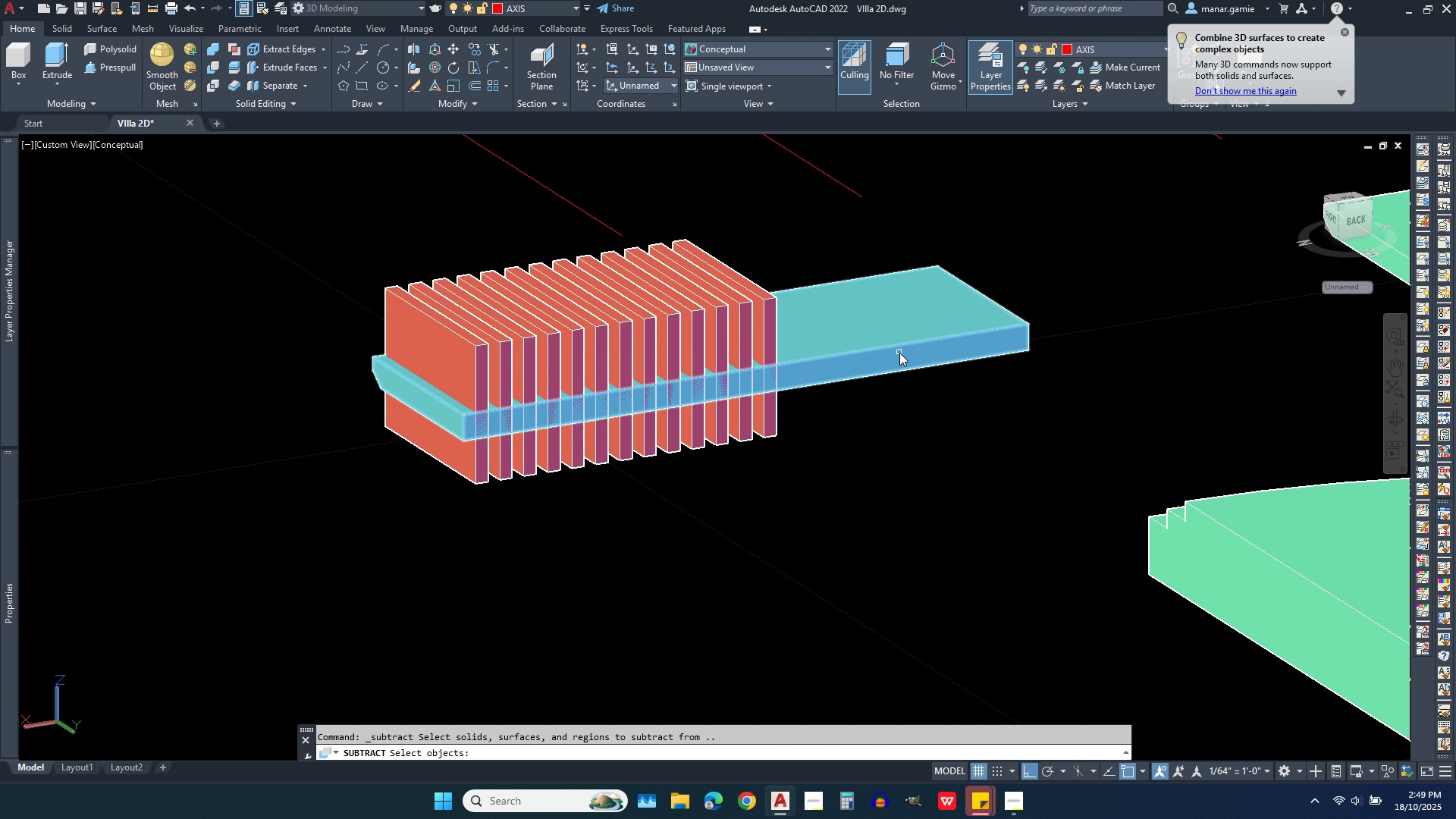 
left_click([899, 353])
 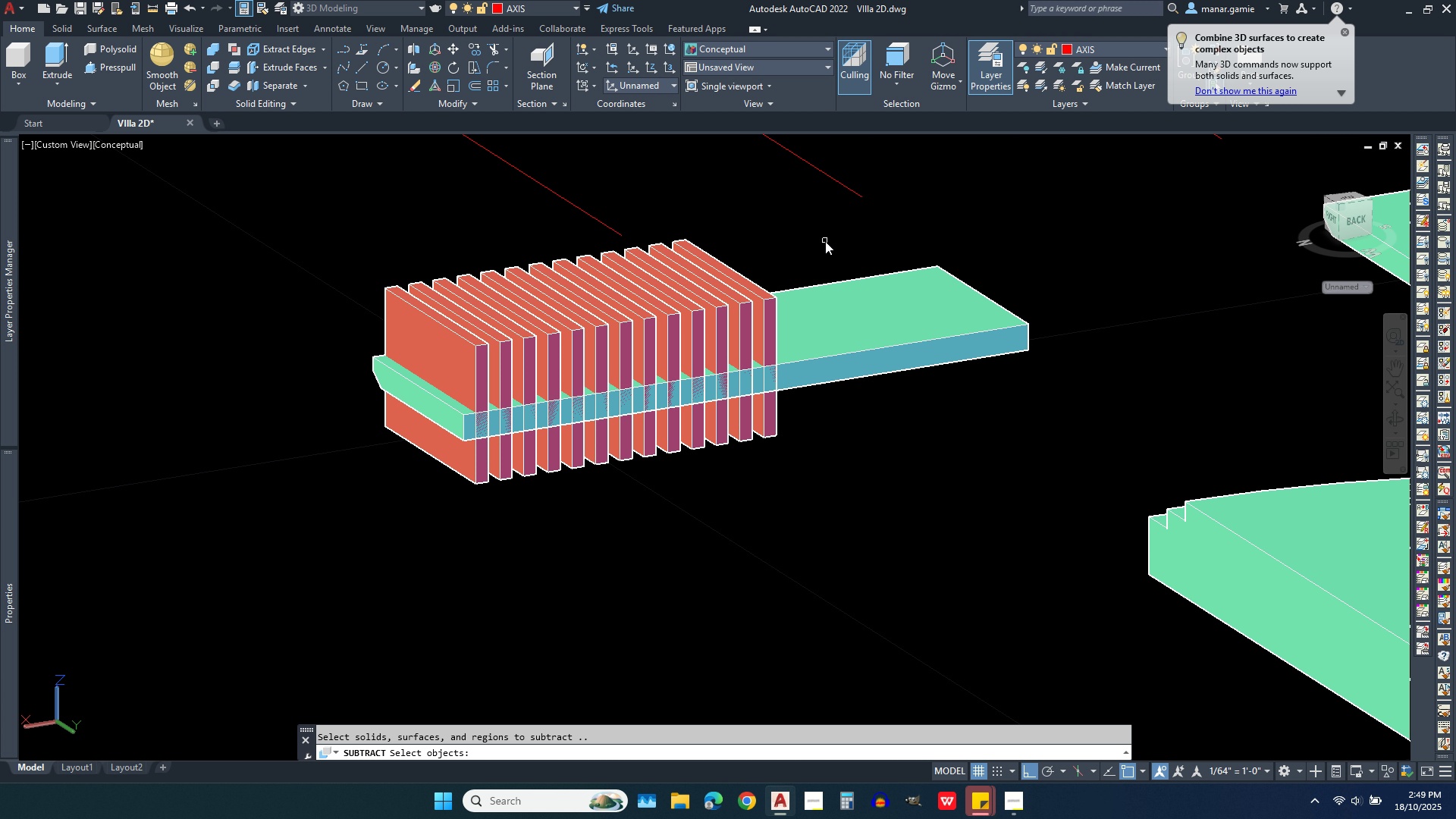 
right_click([825, 241])
 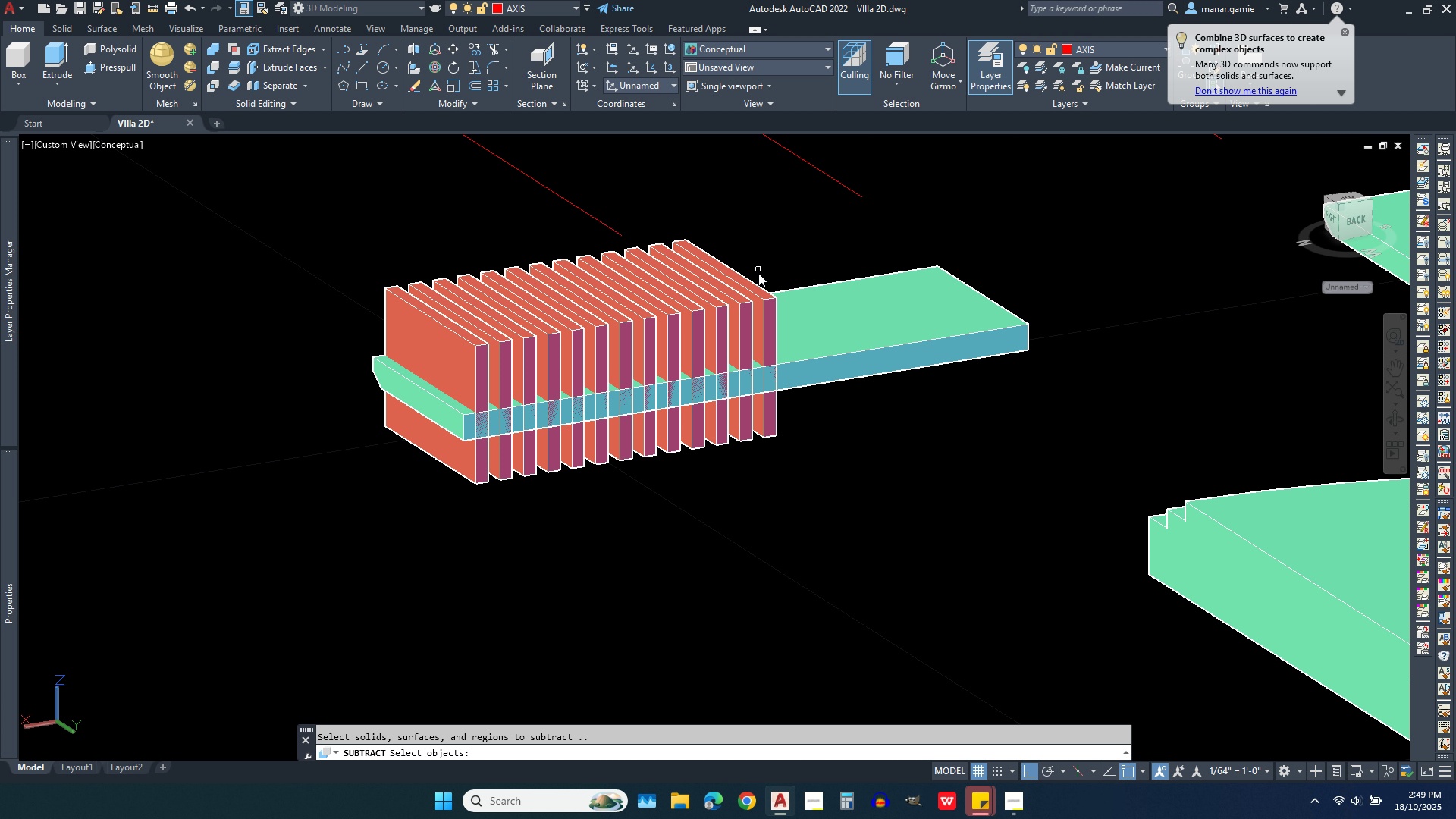 
left_click([761, 273])
 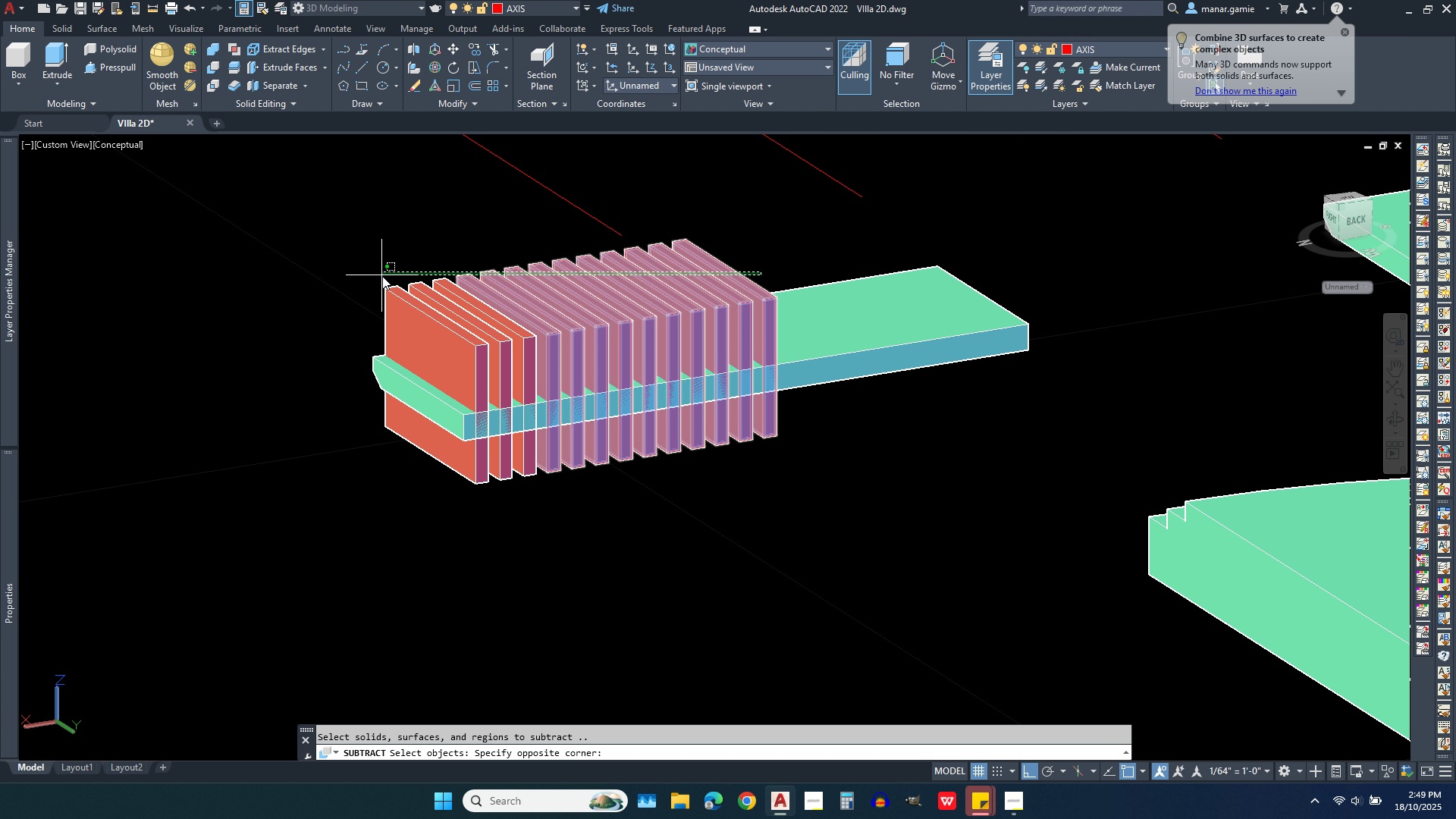 
left_click([382, 276])
 